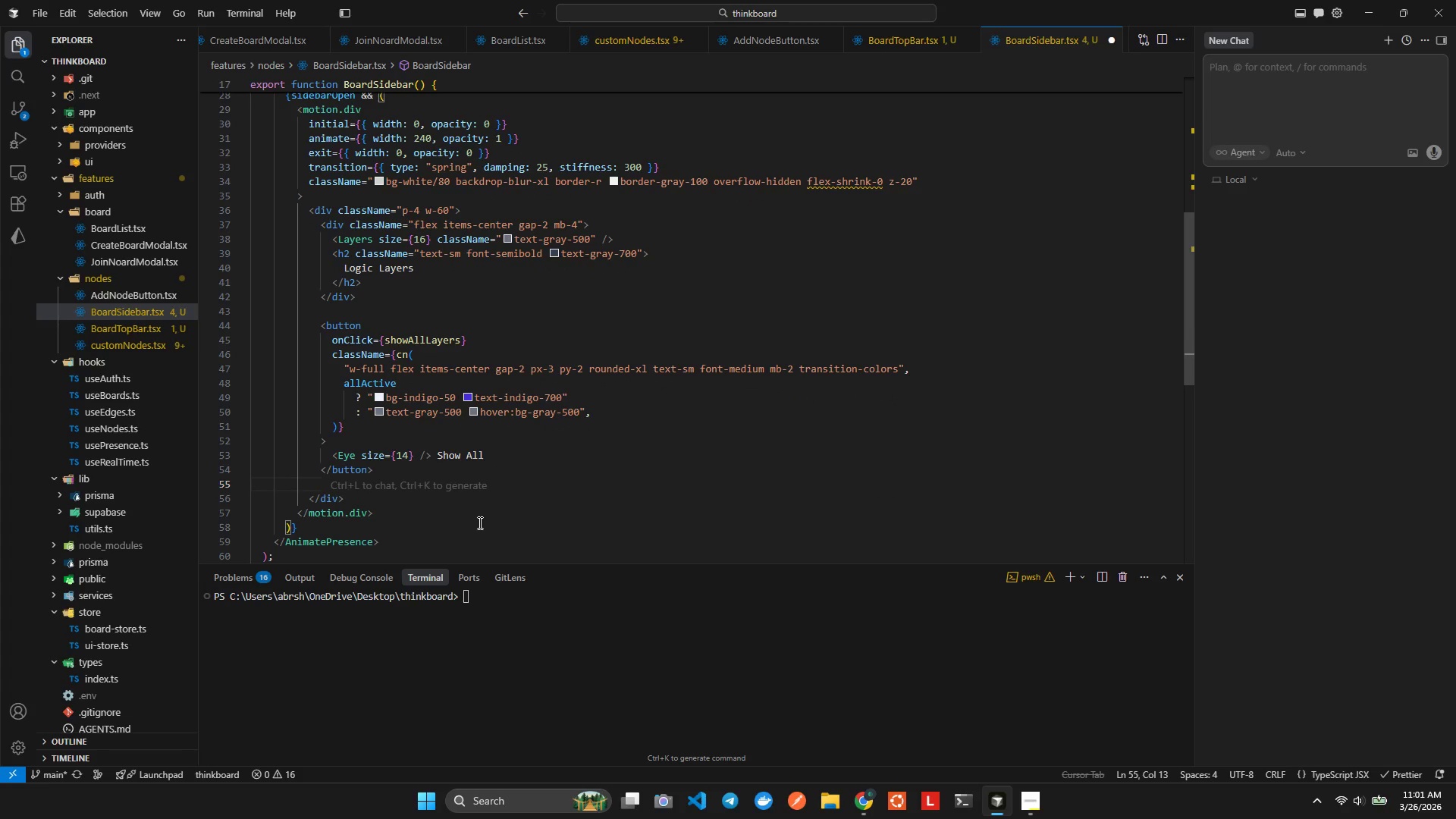 
type(div)
 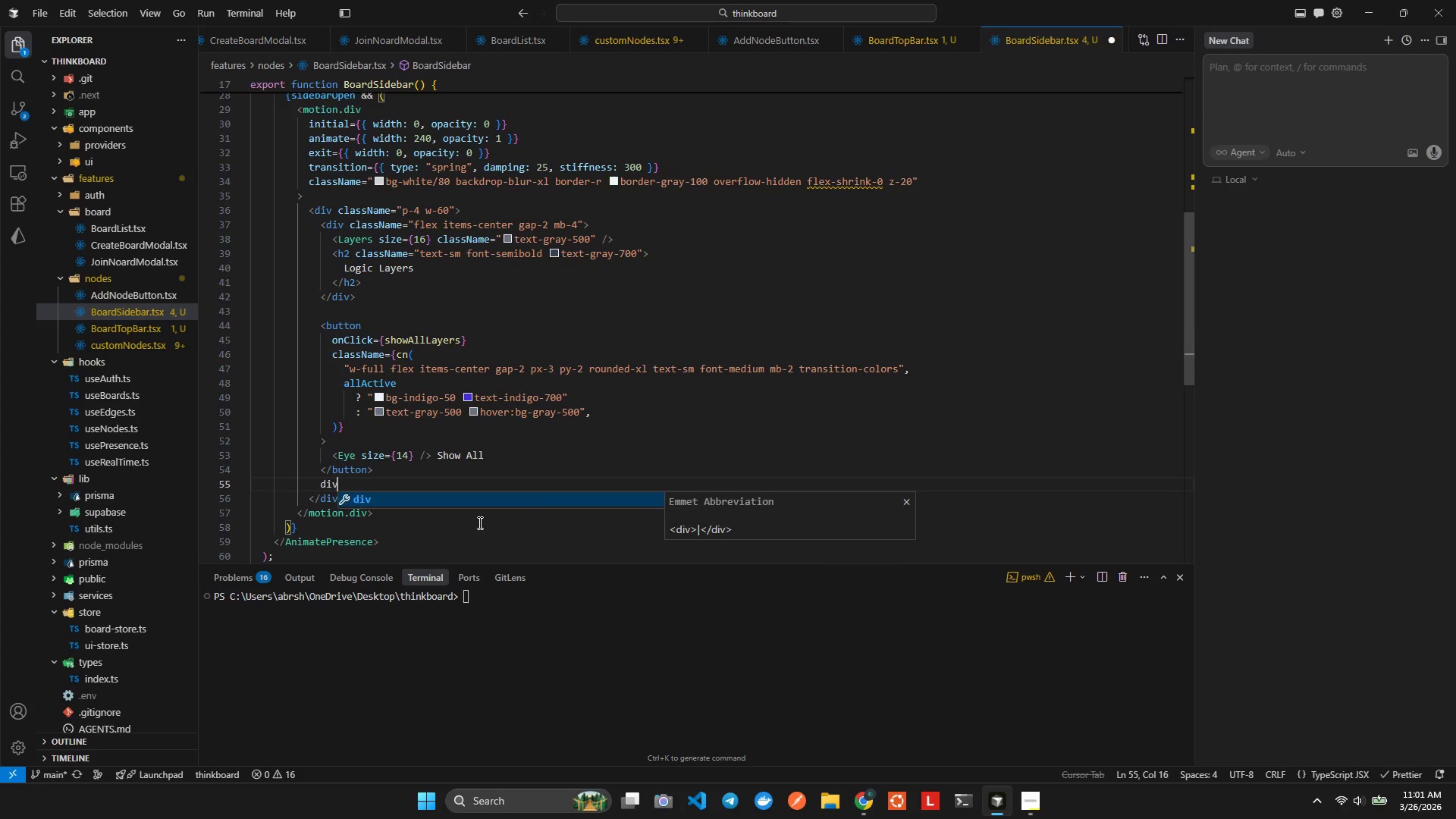 
key(Enter)
 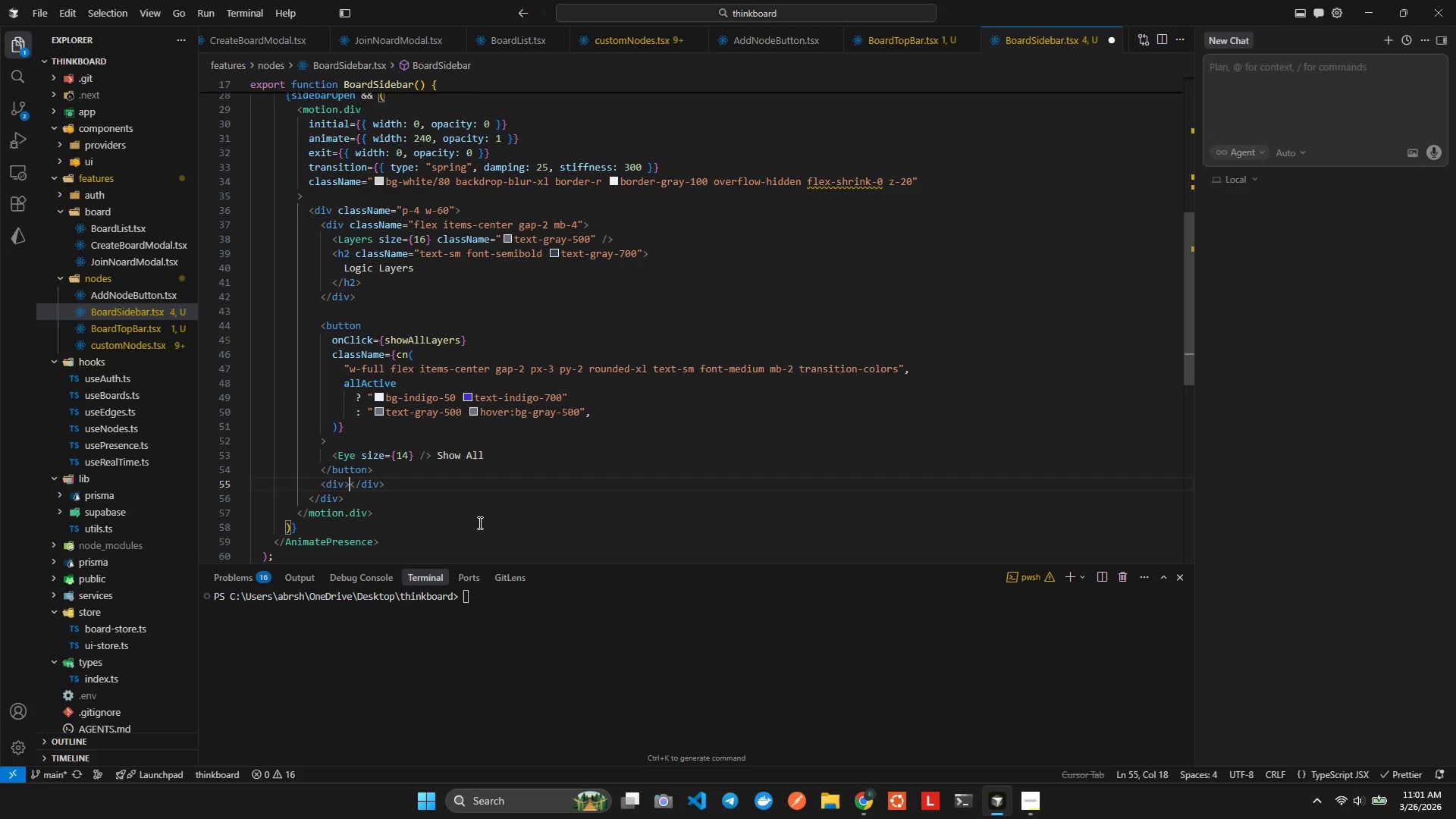 
key(ArrowLeft)
 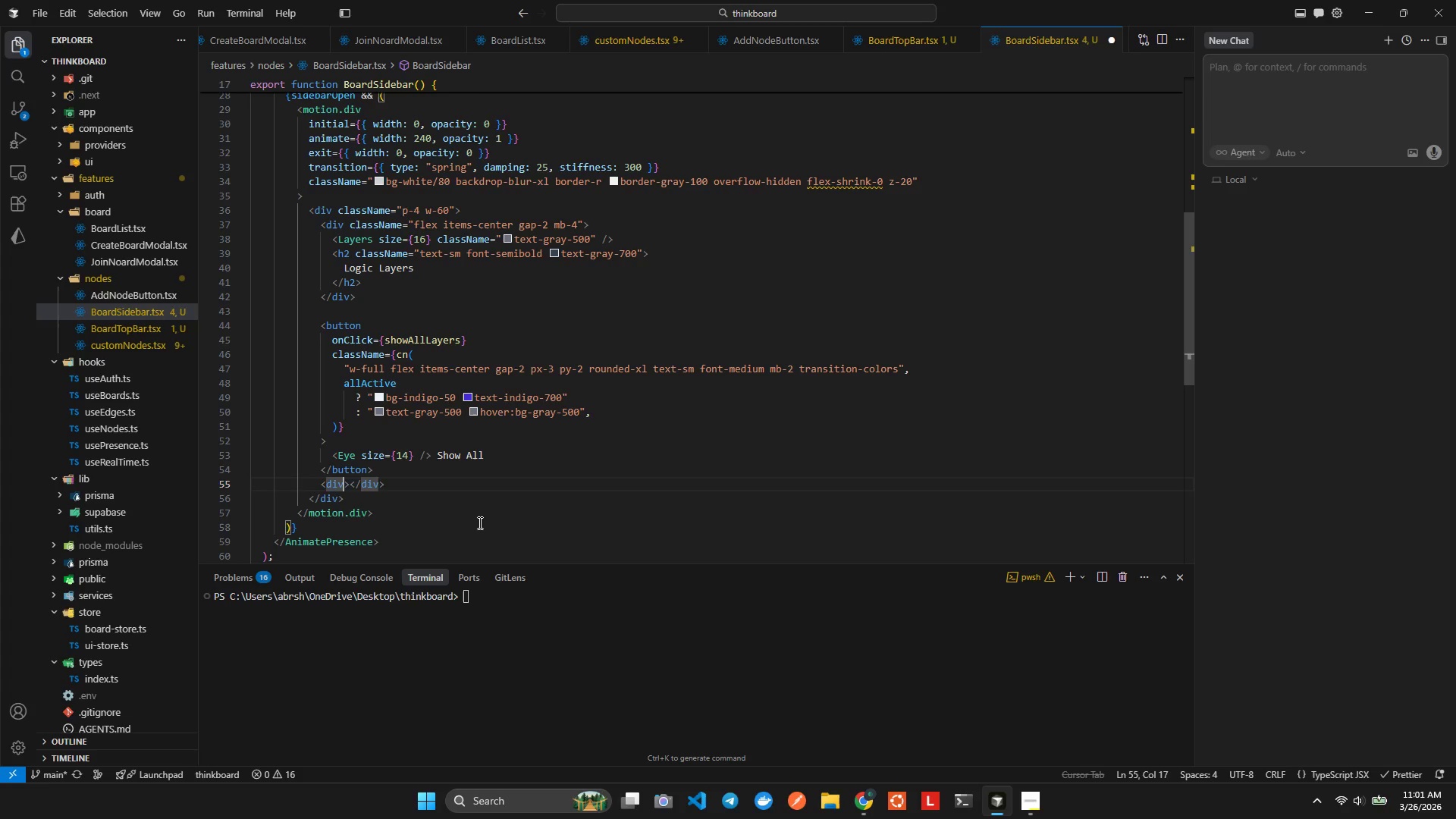 
type( lc)
key(Backspace)
key(Backspace)
type(cla)
 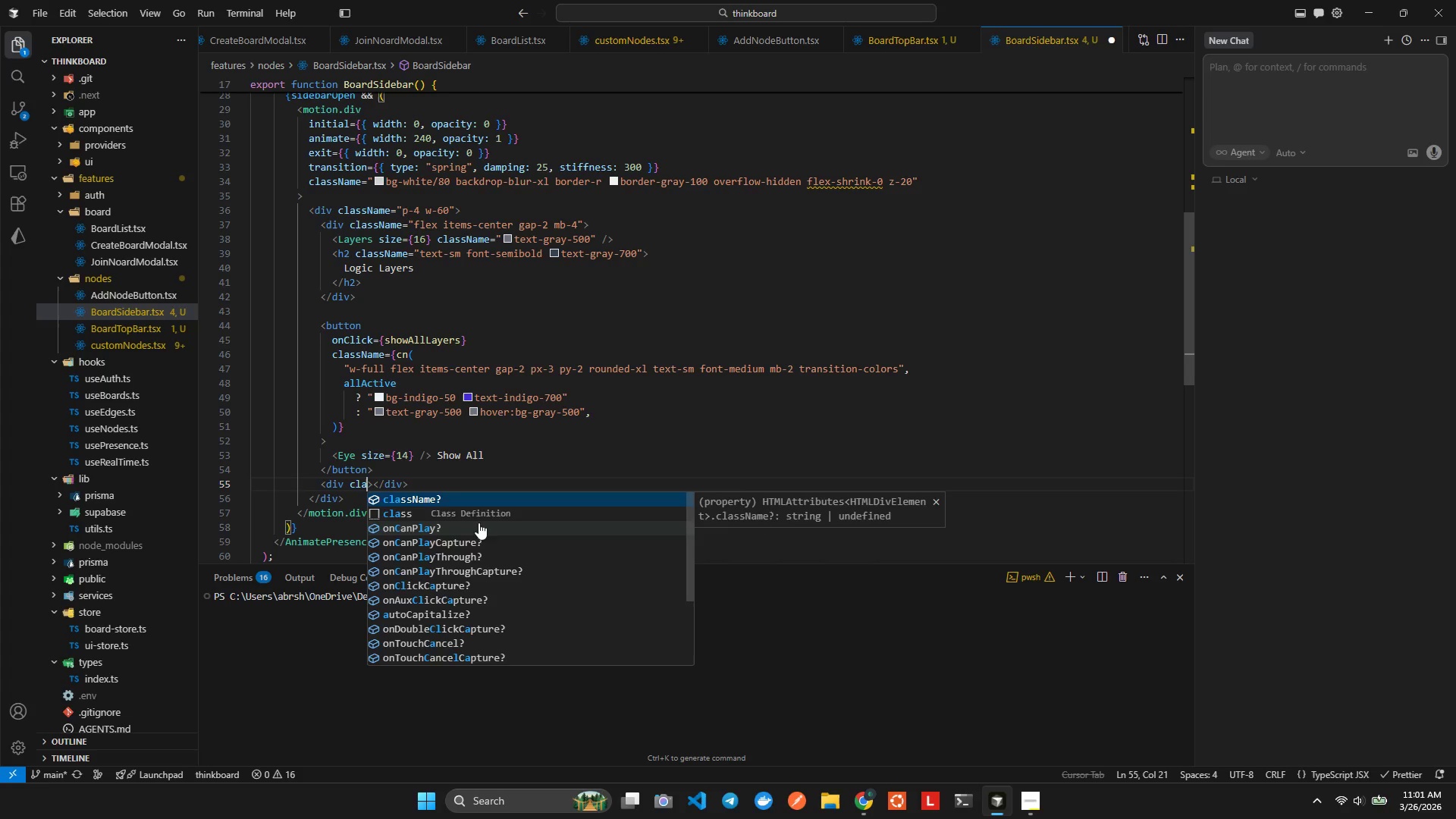 
key(Enter)
 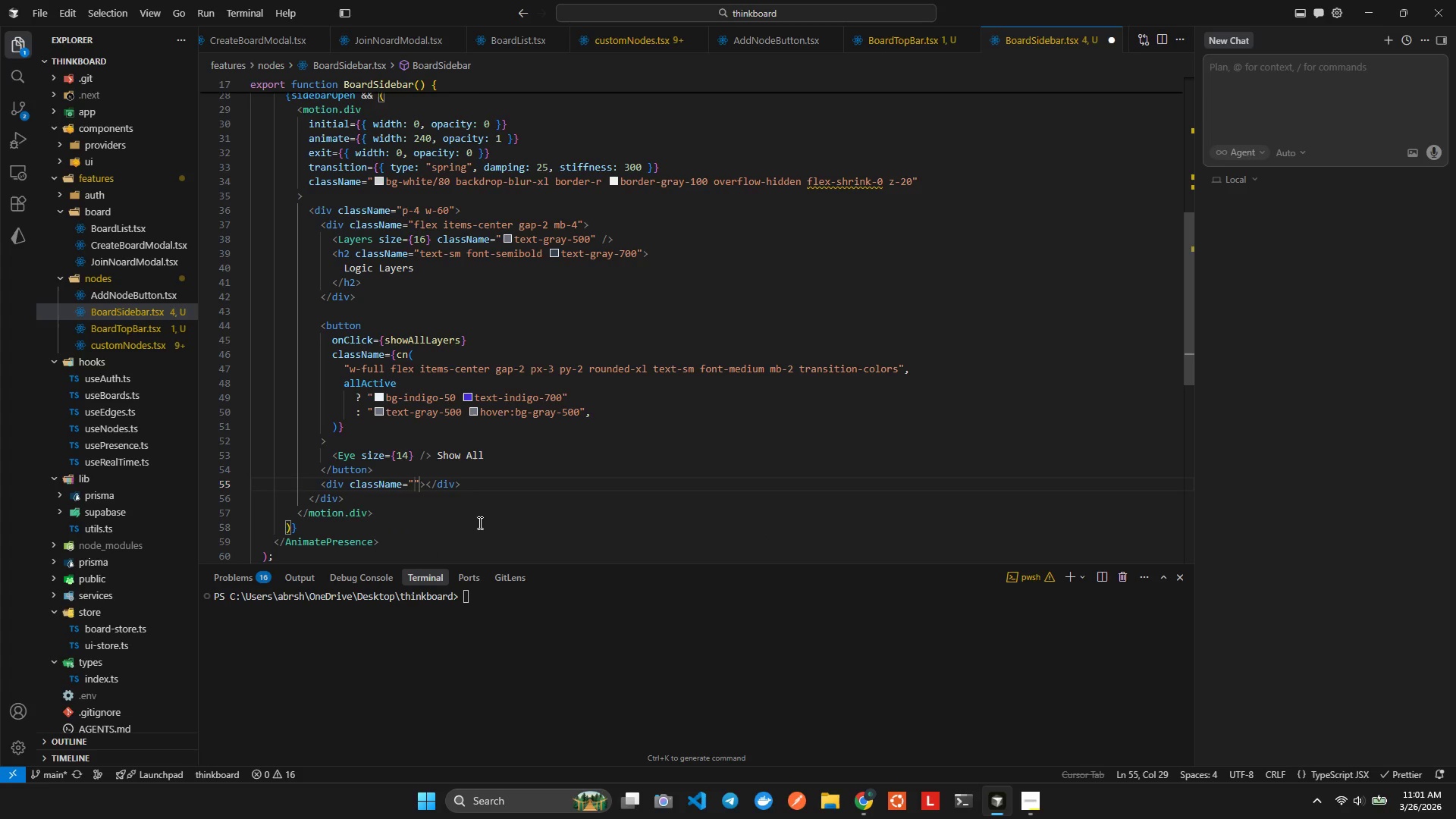 
type(space)
 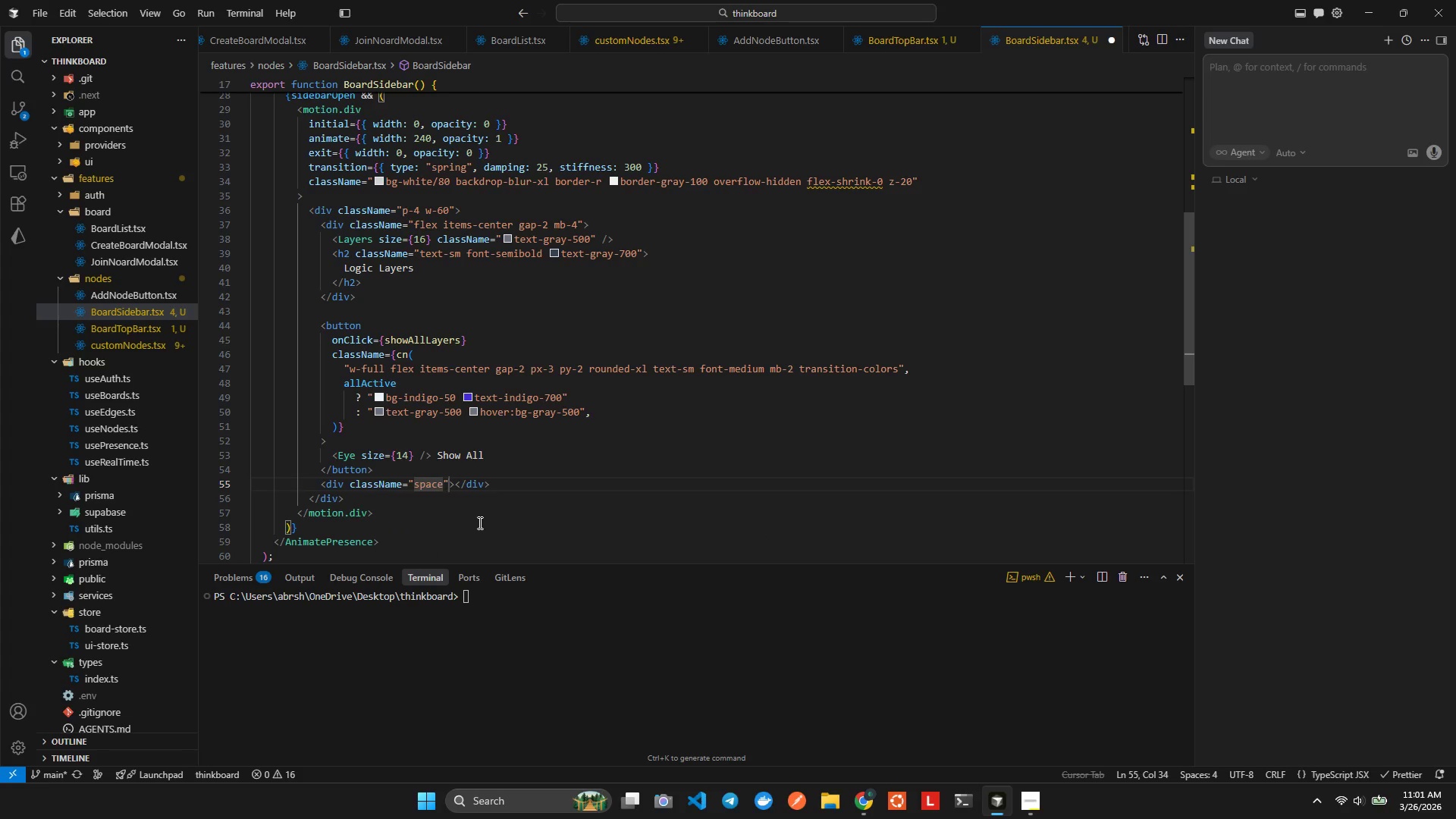 
key(Control+Space)
 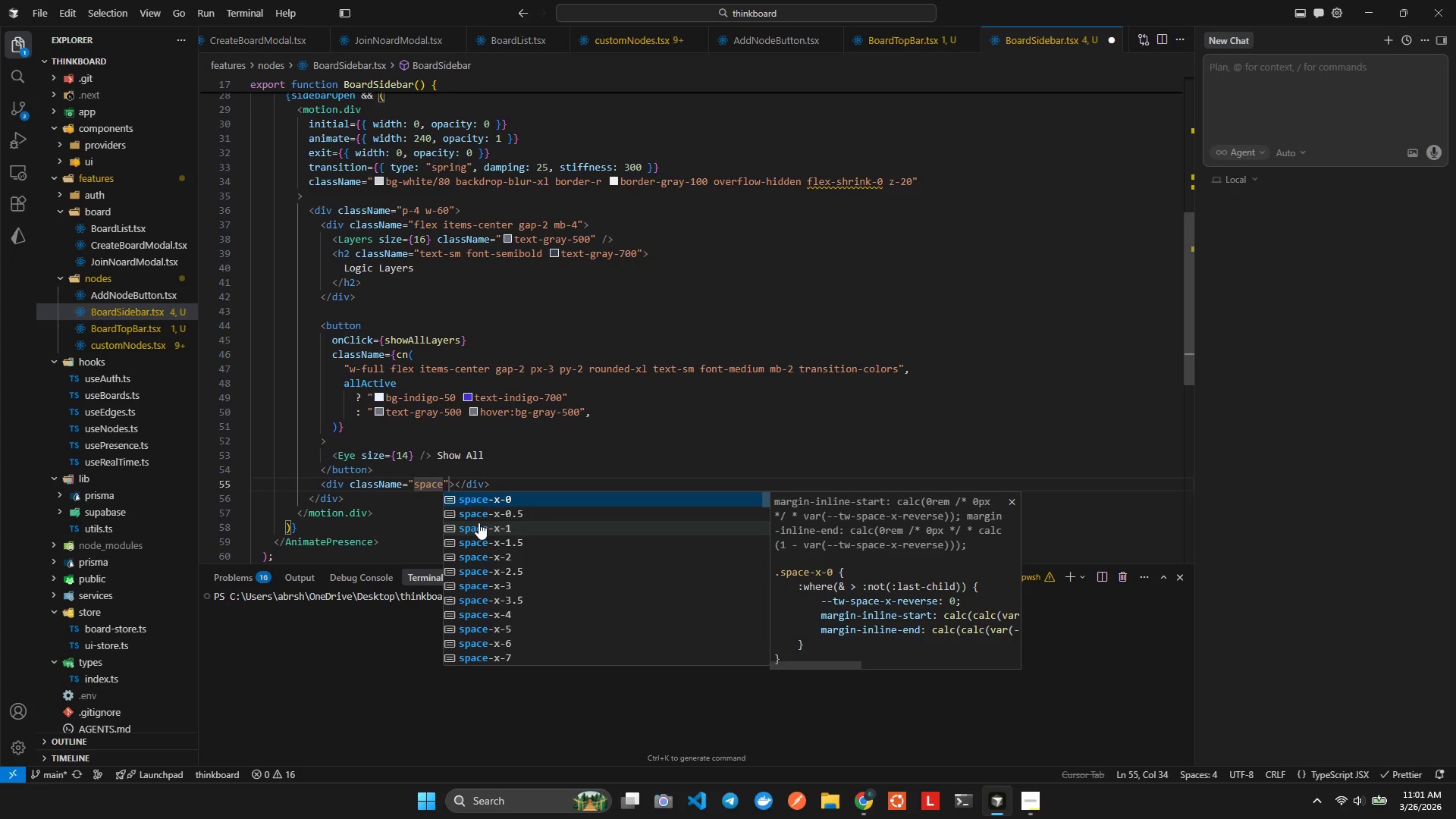 
type(y1)
 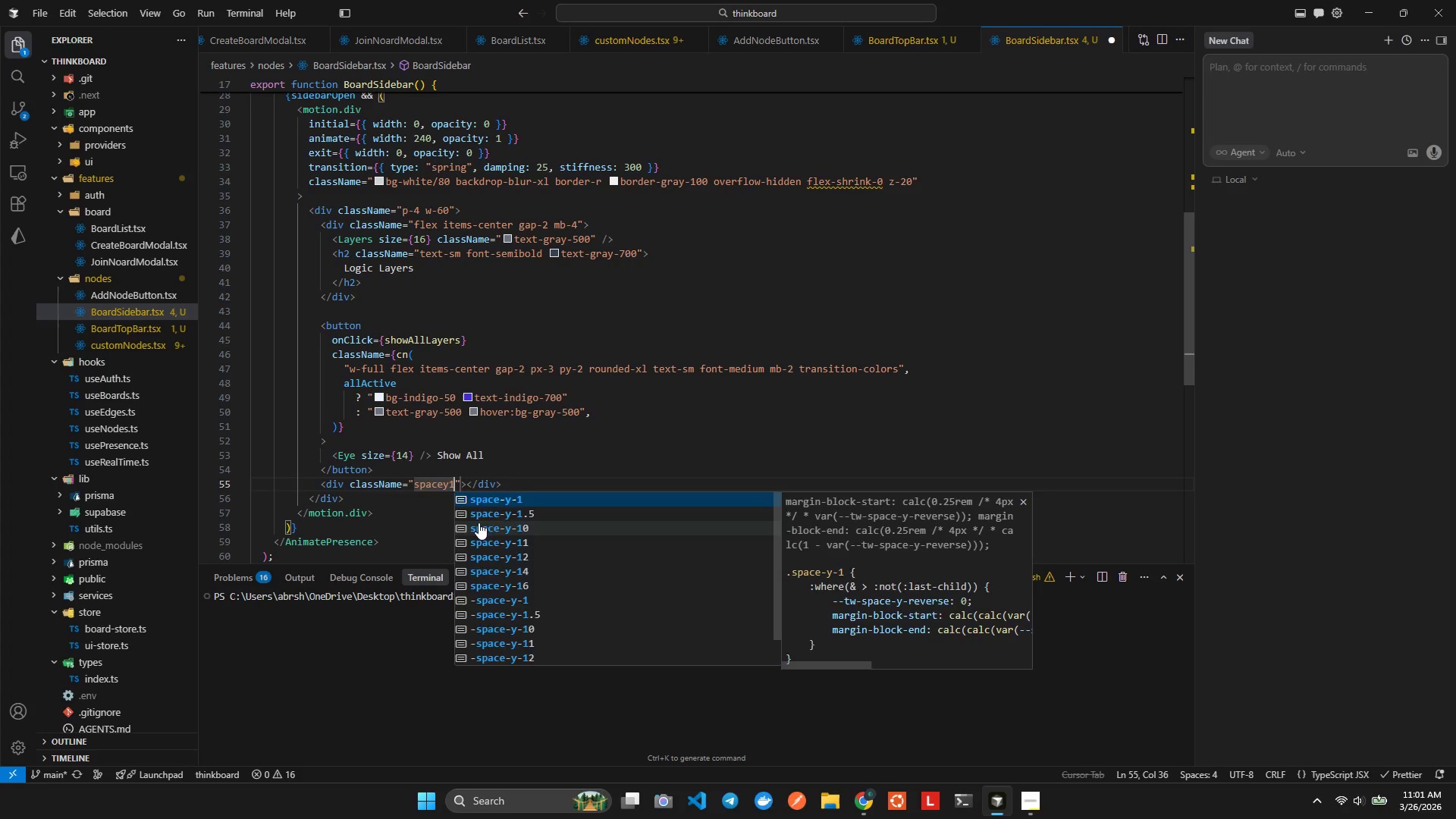 
key(Enter)
 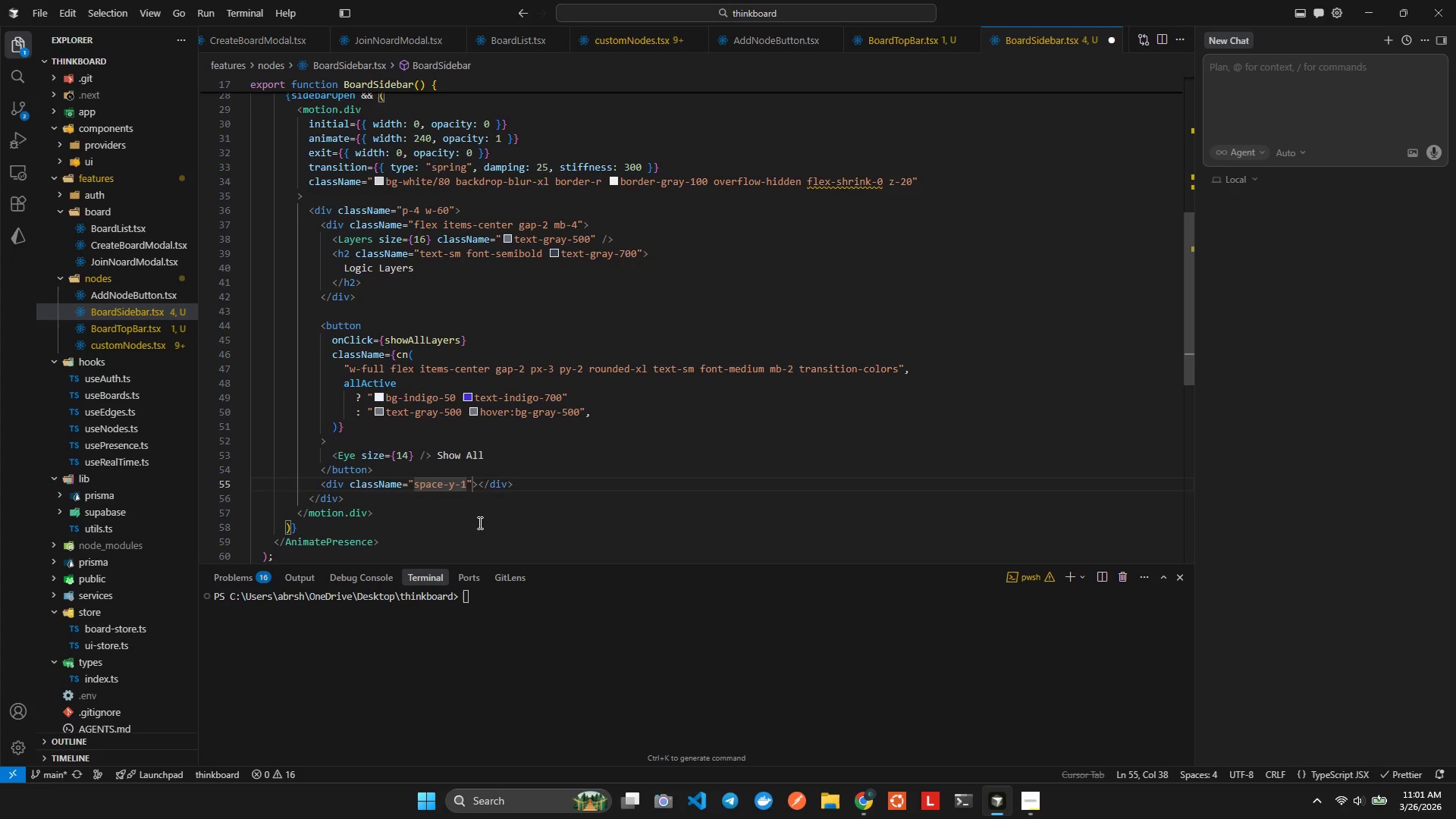 
key(ArrowRight)
 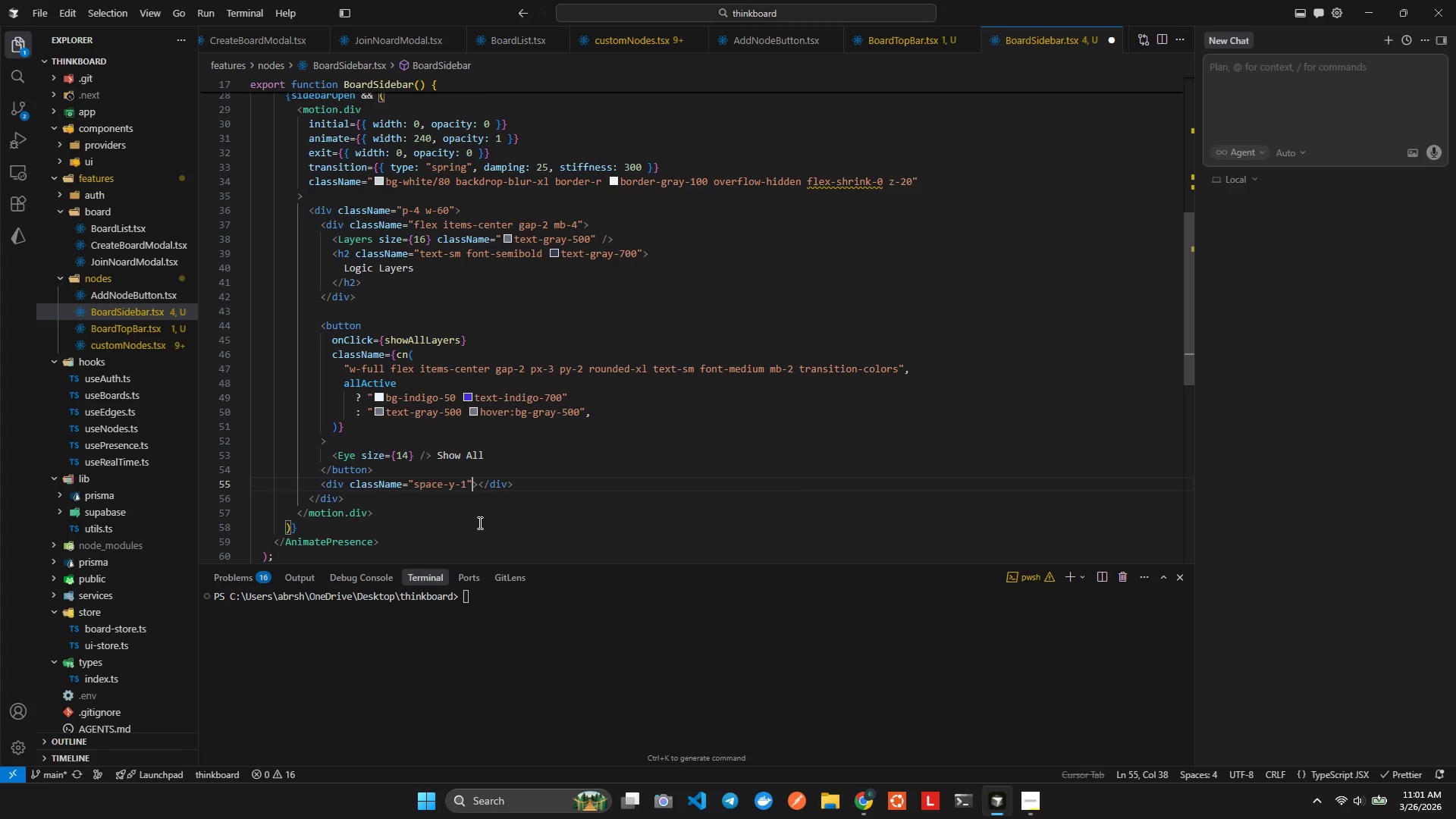 
key(ArrowRight)
 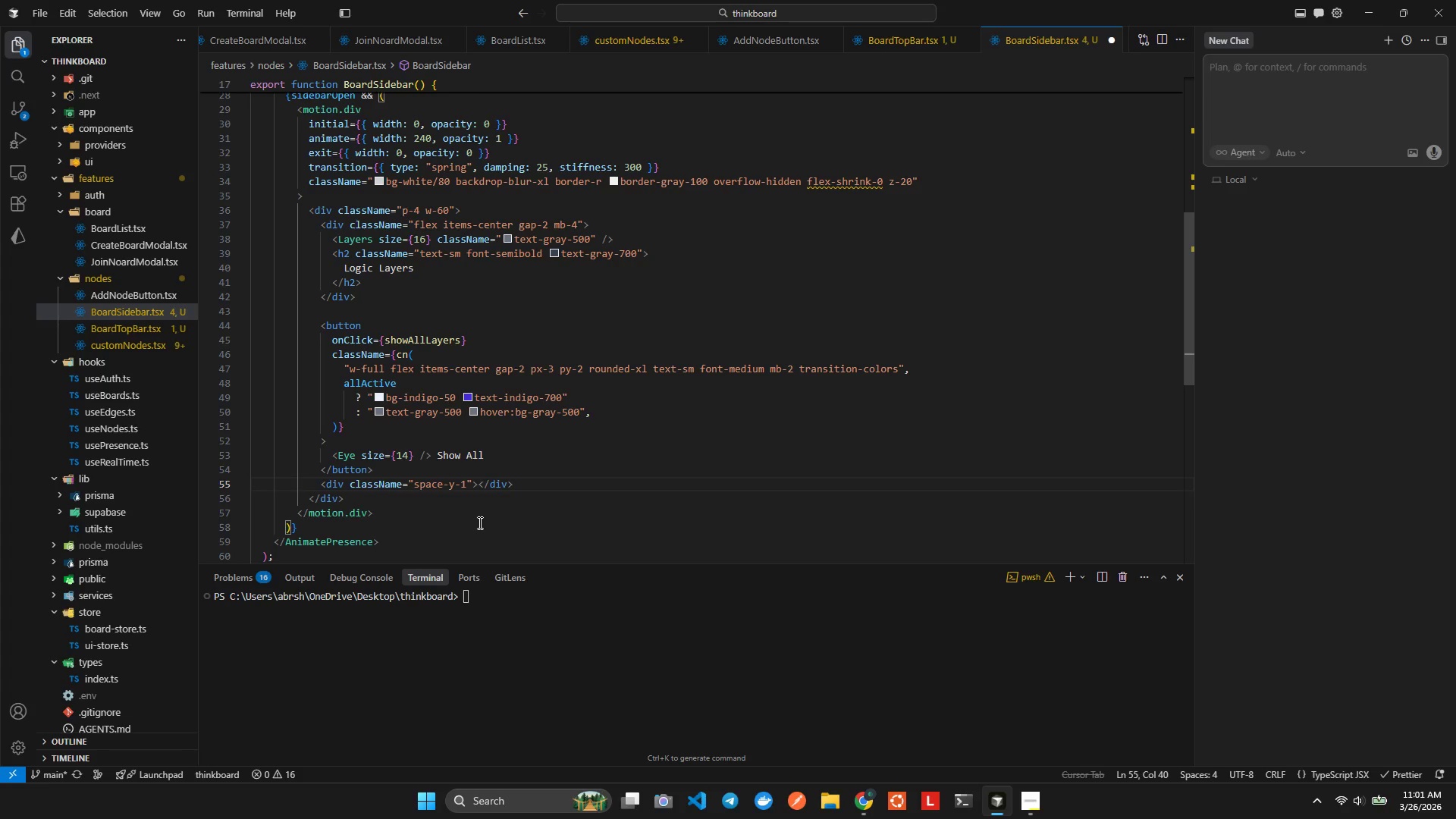 
key(Enter)
 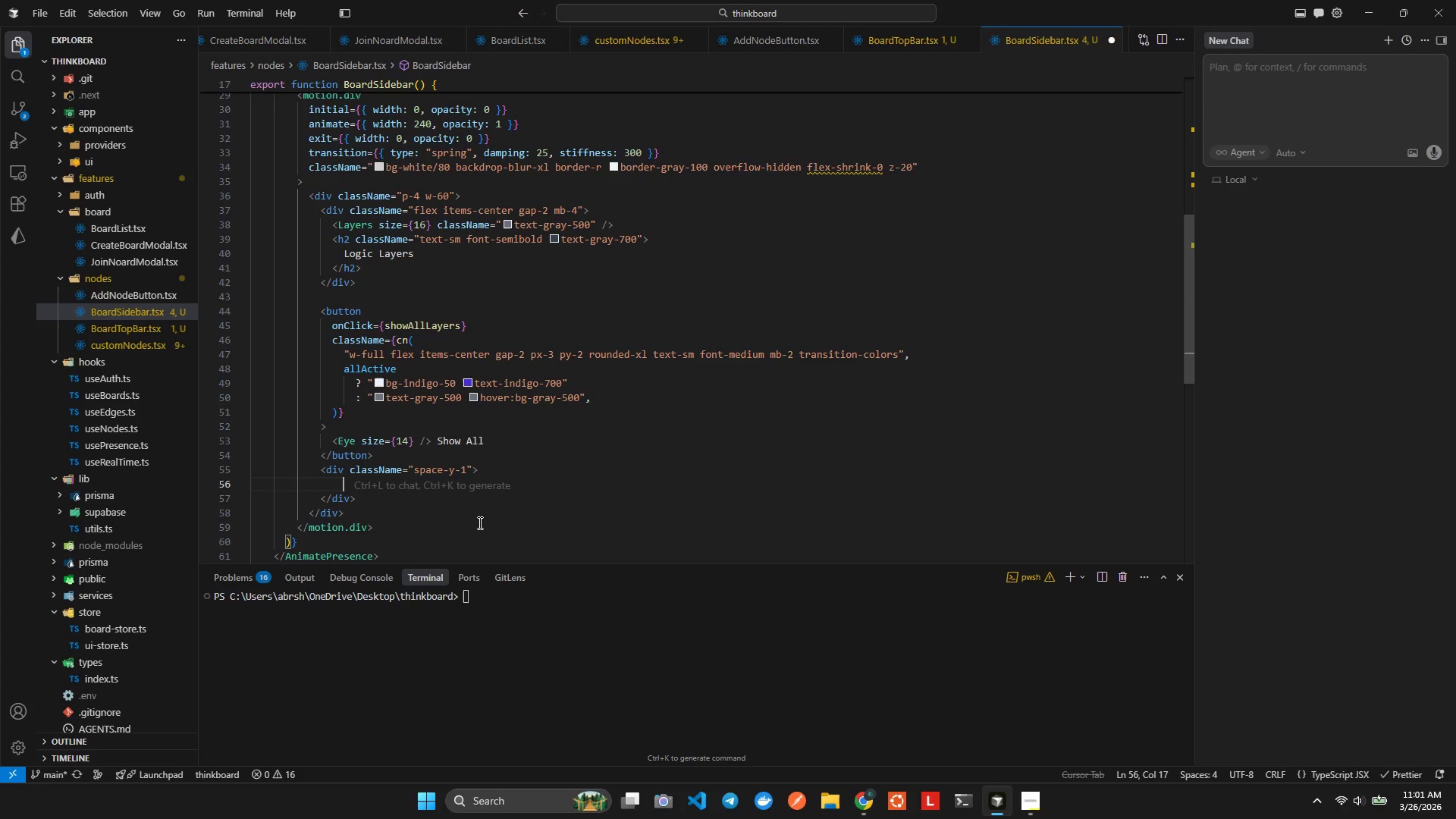 
type({la)
key(Backspace)
key(Backspace)
type(;AYER)
key(Backspace)
key(Backspace)
key(Backspace)
key(Backspace)
key(Backspace)
type(LAYER)
 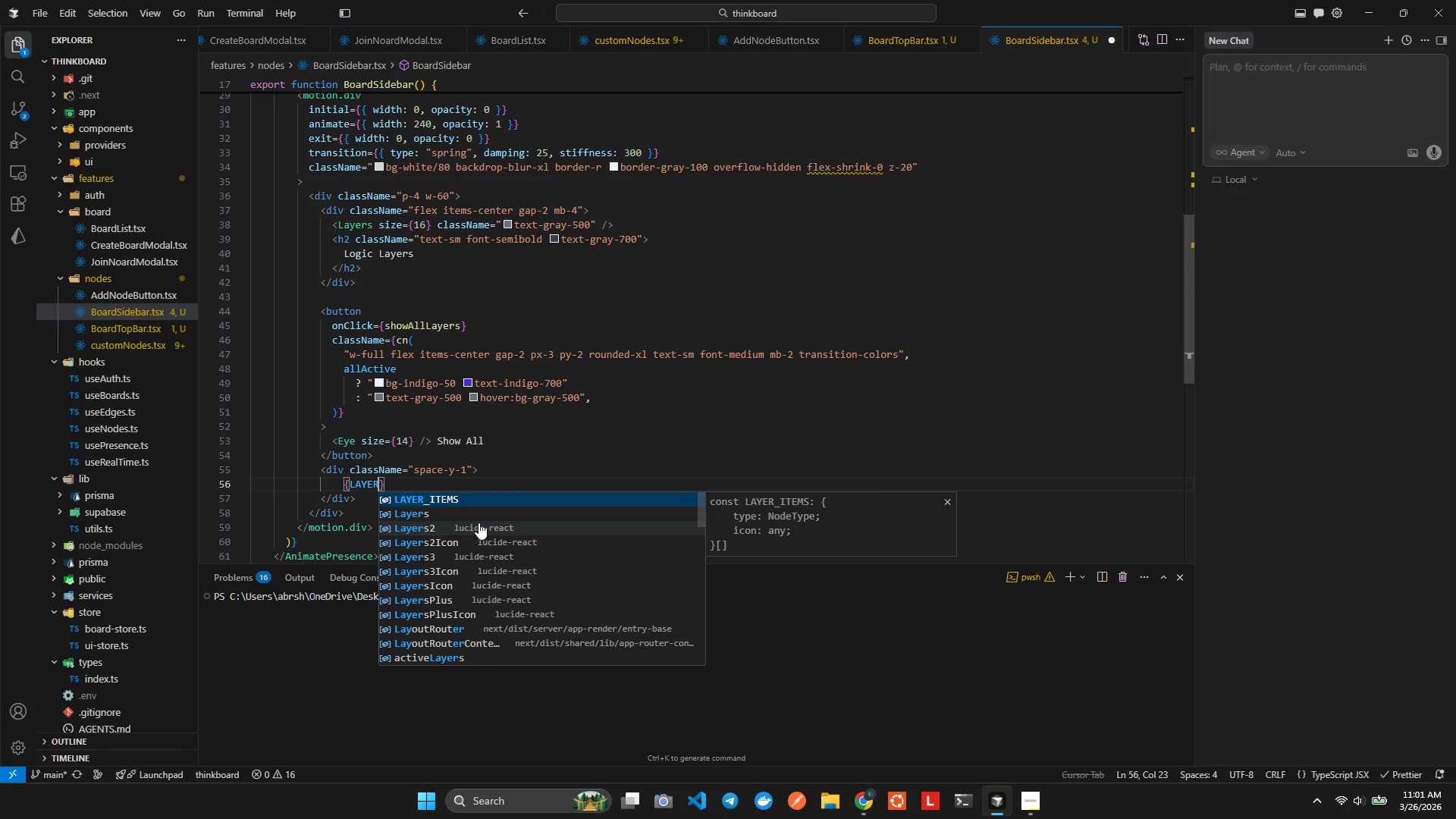 
key(Enter)
 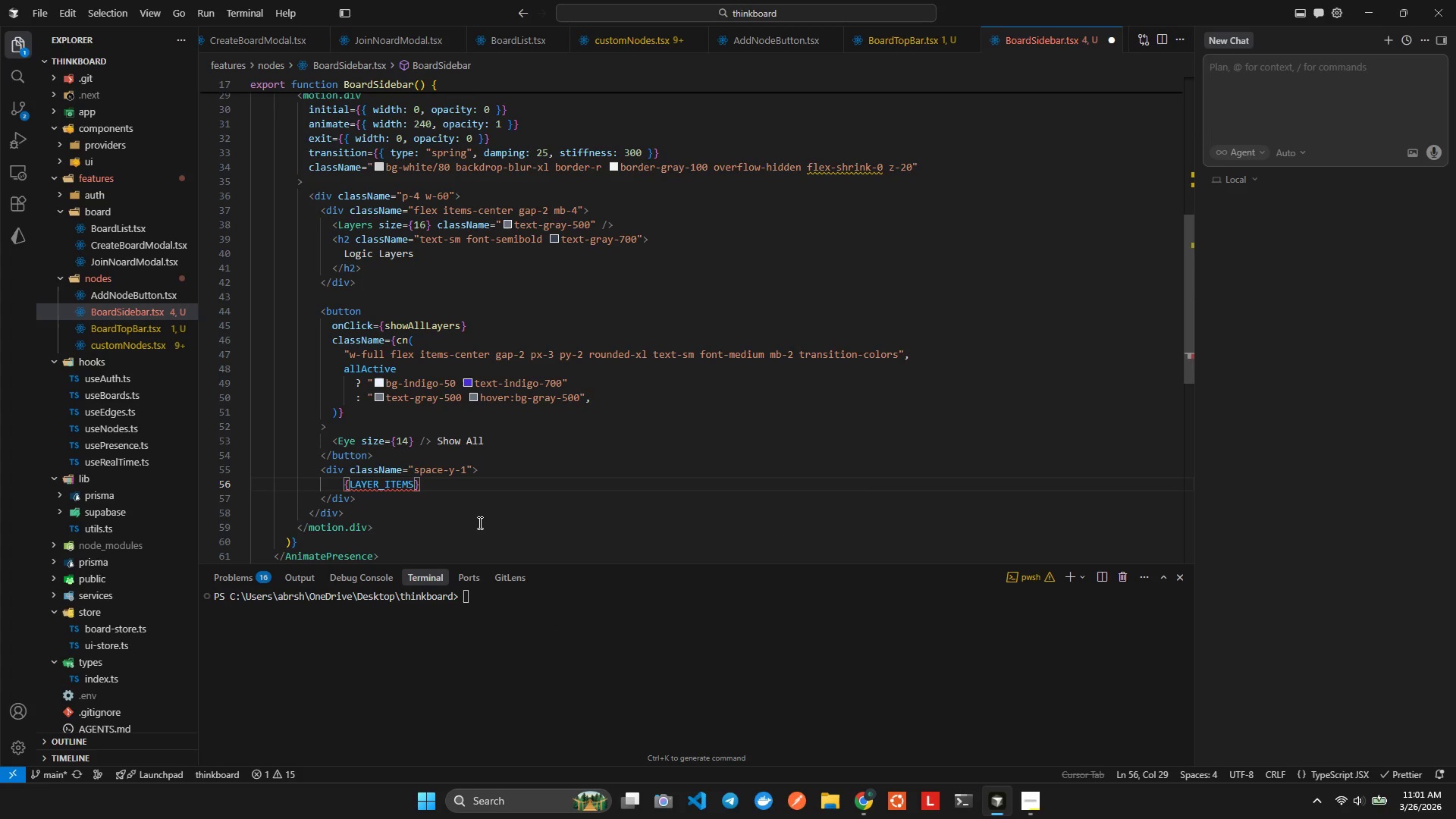 
key(CapsLock)
 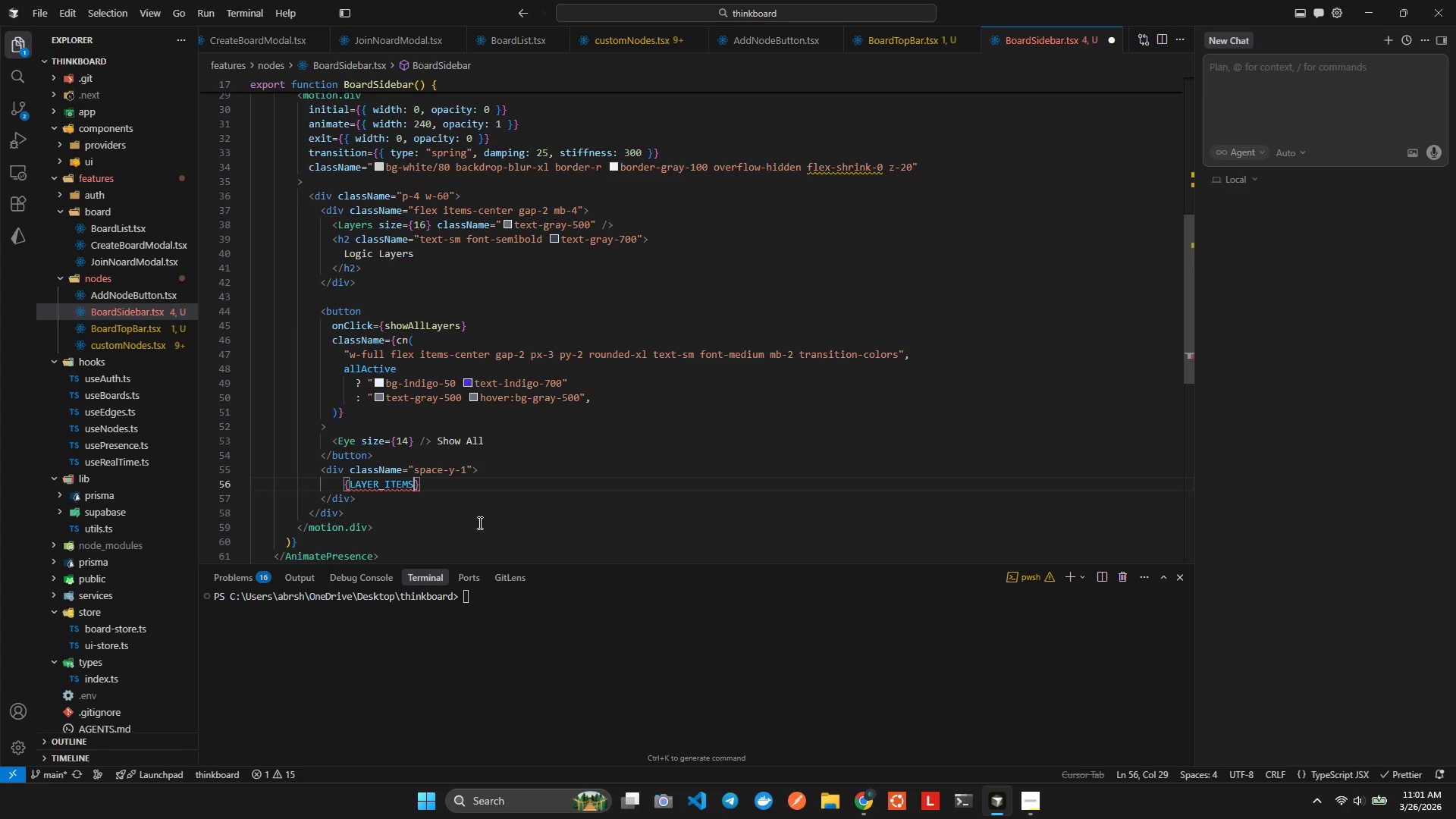 
key(Period)
 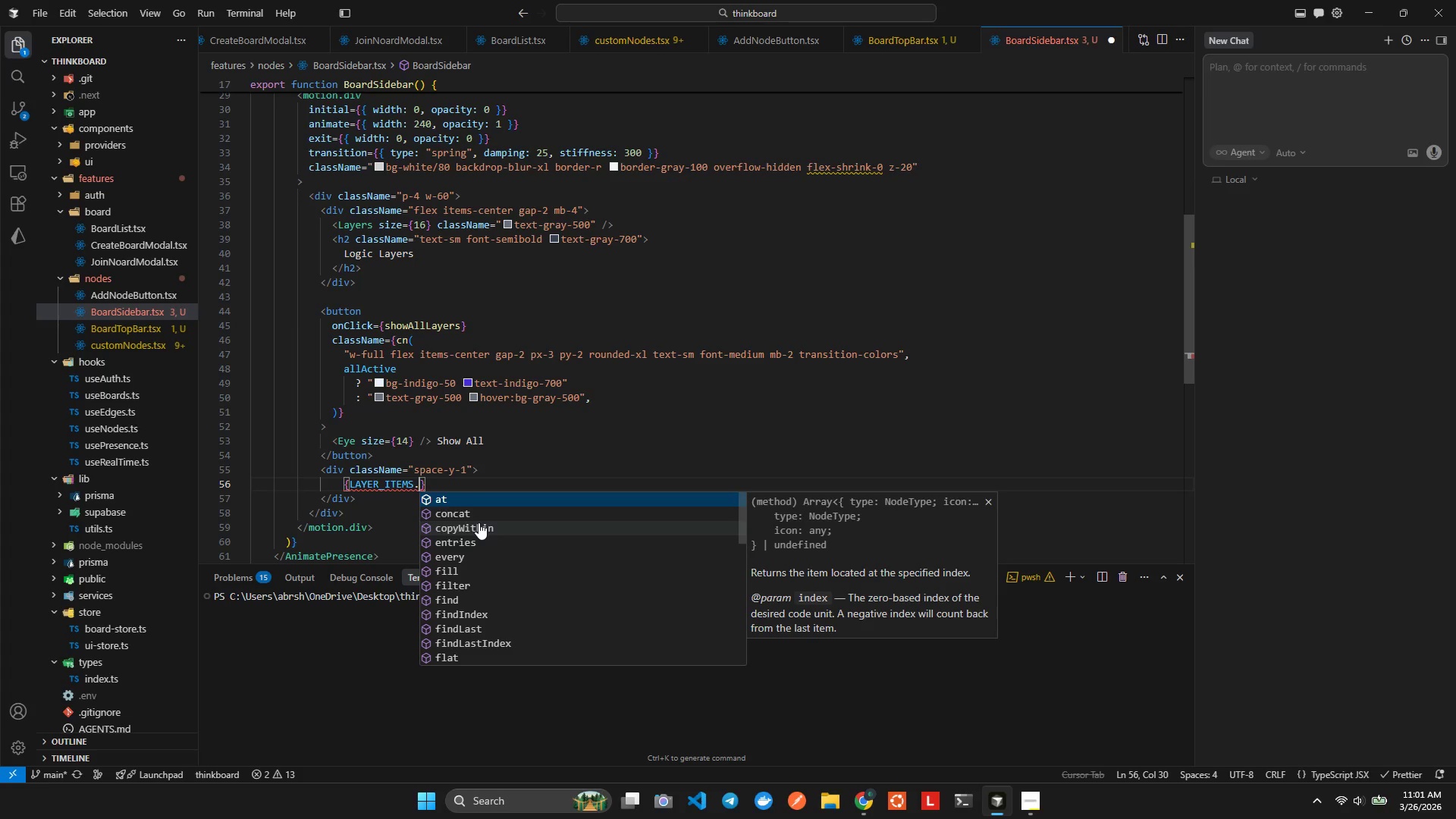 
hold_key(key=M, duration=0.38)
 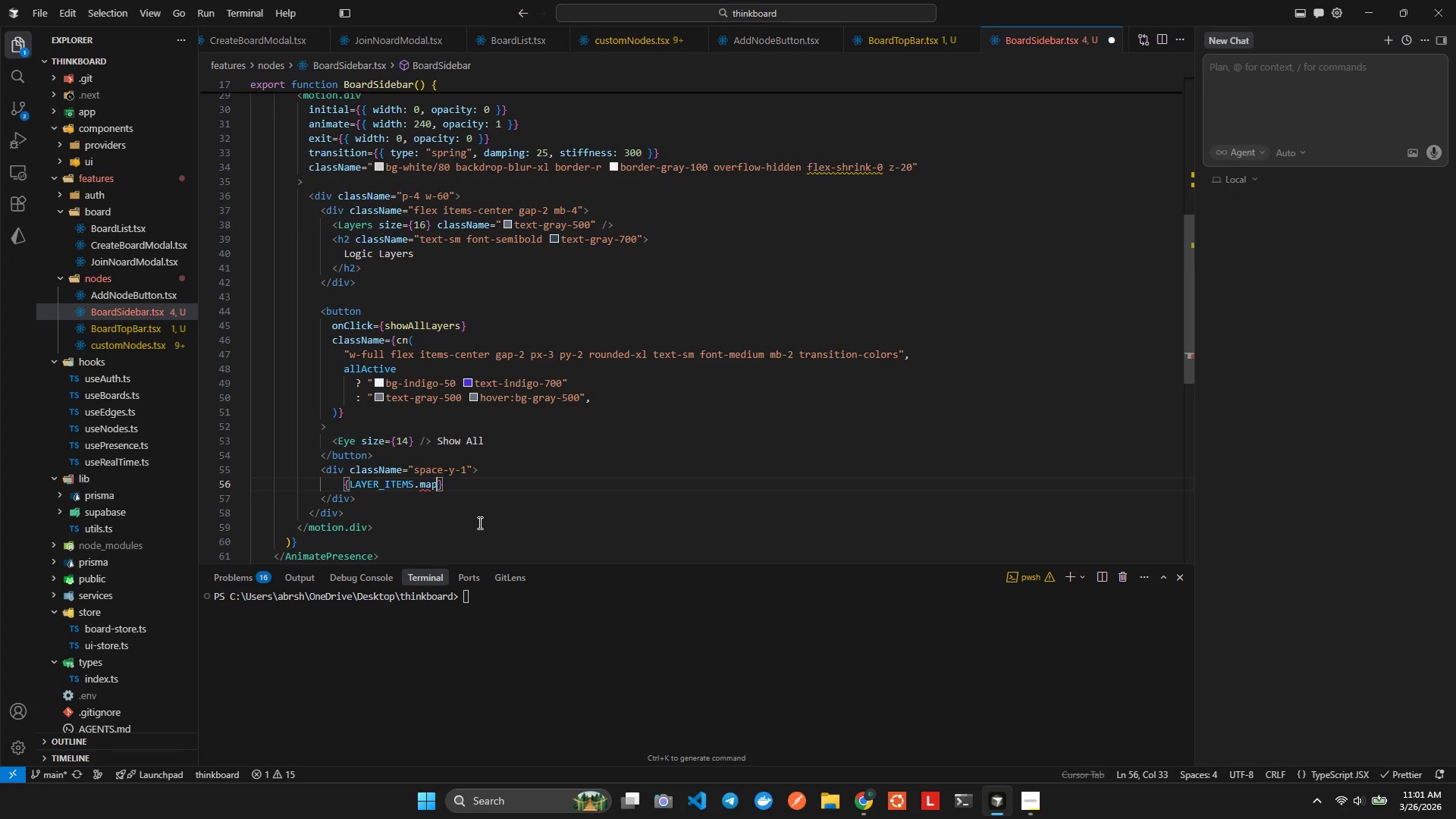 
key(A)
 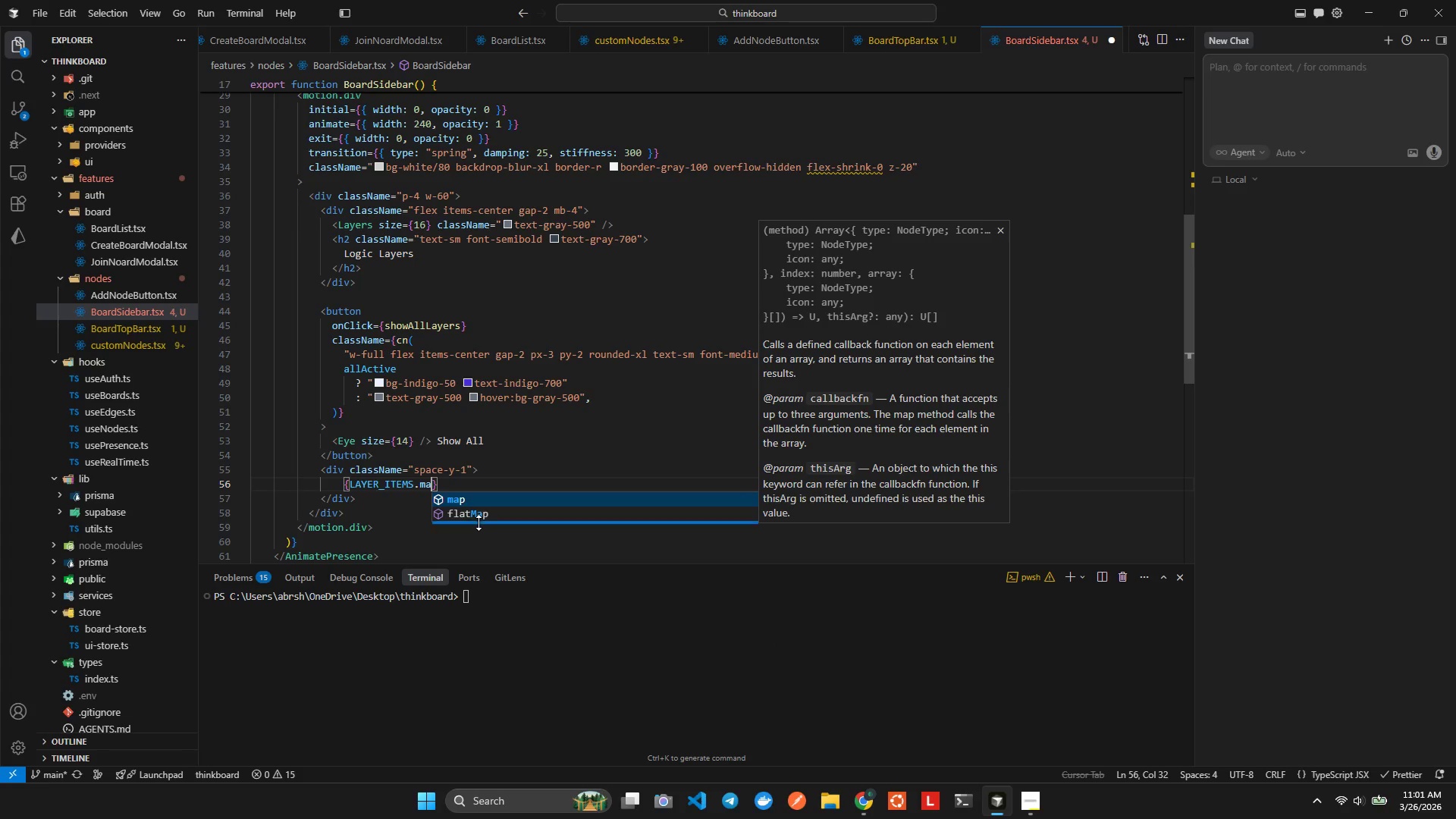 
key(Enter)
 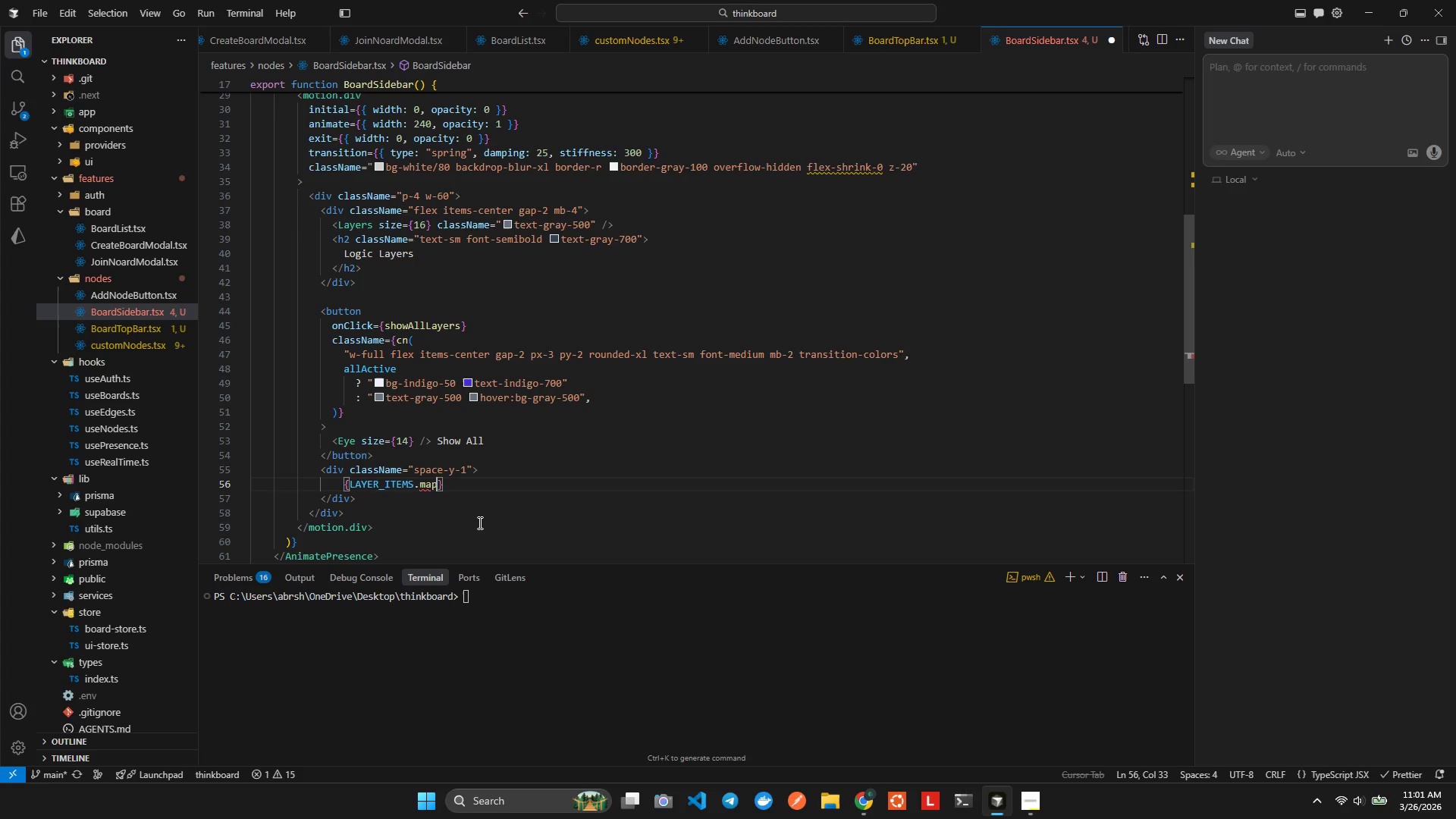 
type((()
 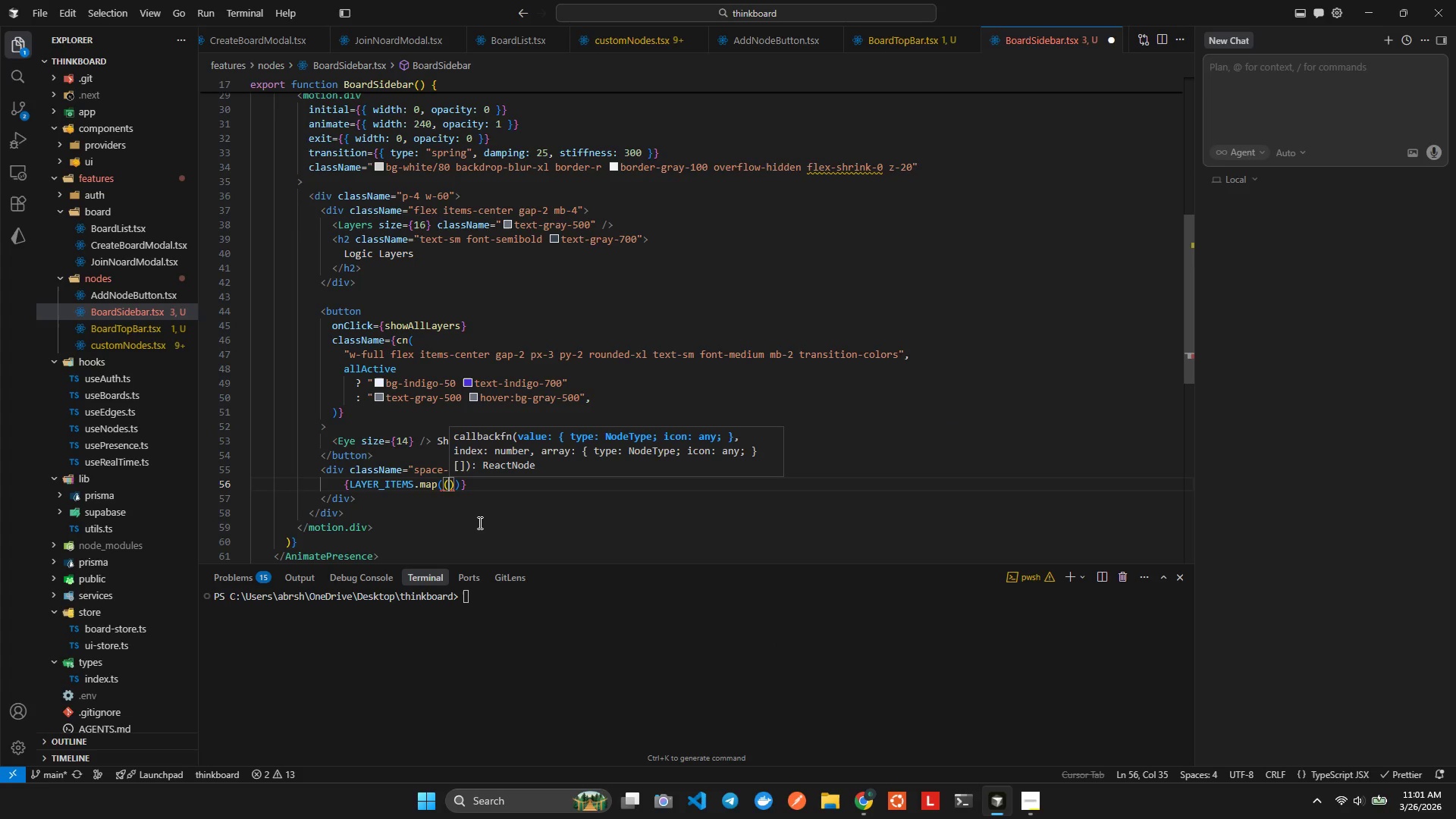 
wait(5.95)
 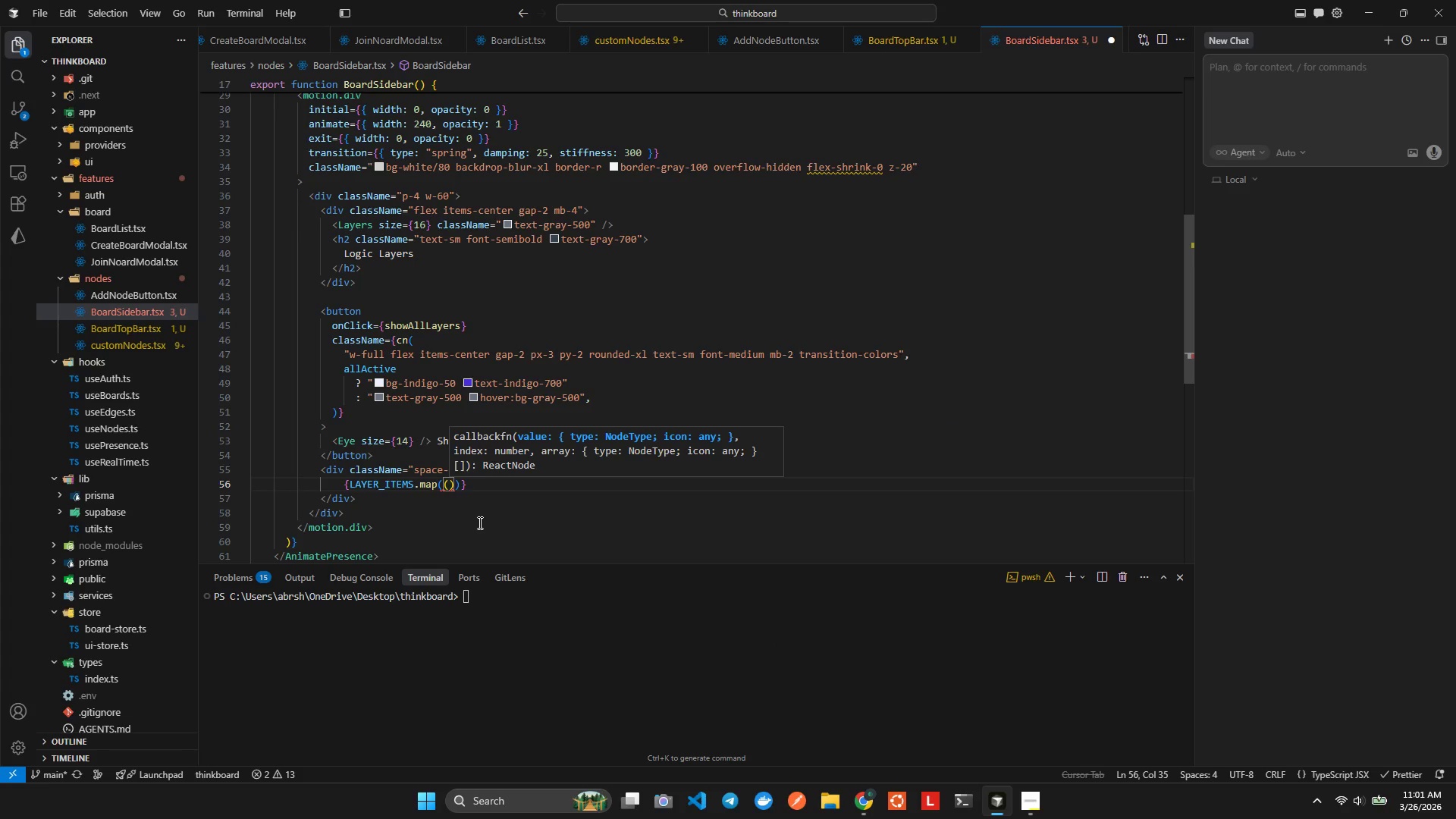 
type(tye)
key(Backspace)
type(pe,tme)
key(Backspace)
key(Backspace)
key(Backspace)
key(Backspace)
type(icon)
 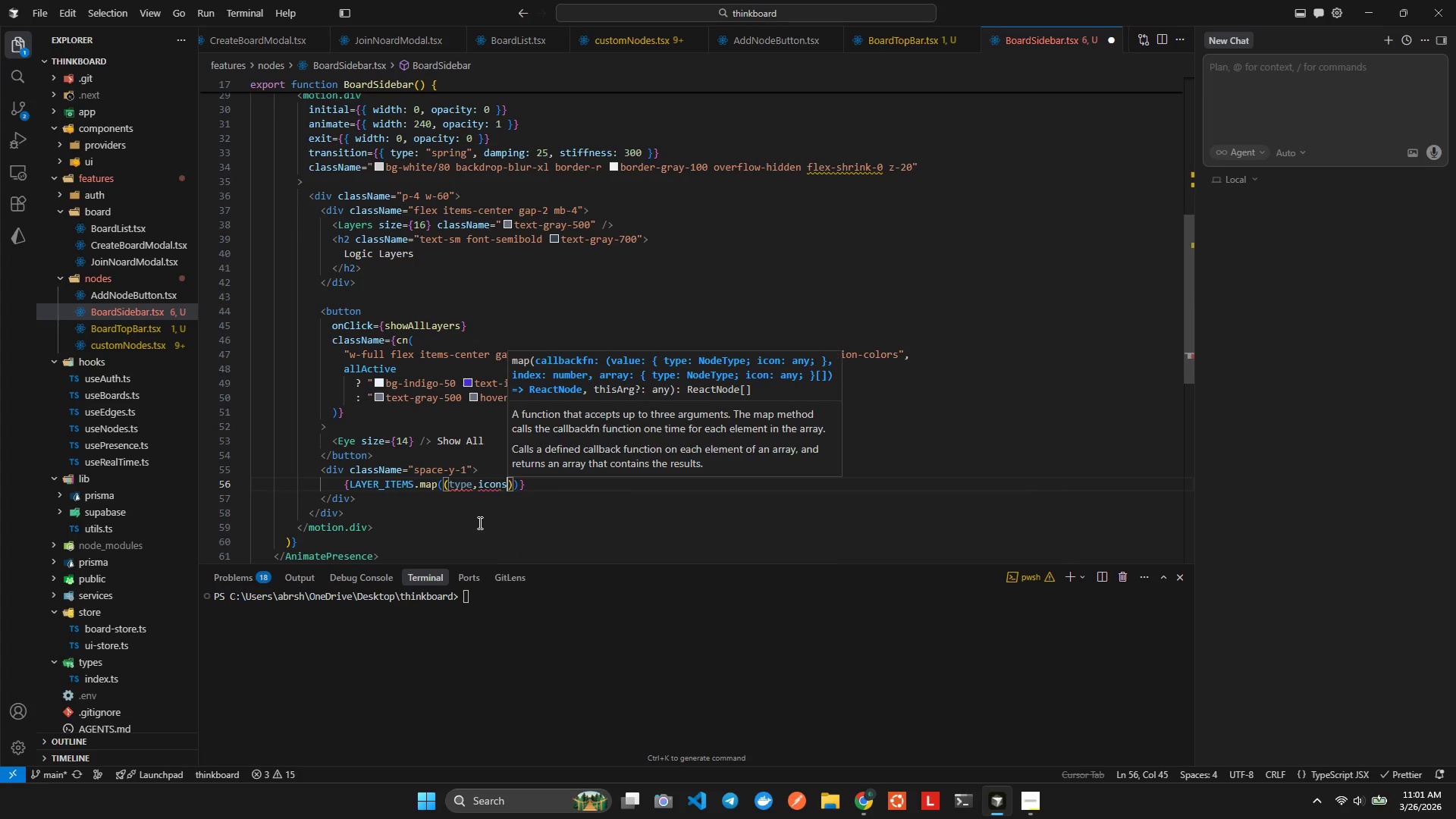 
key(Enter)
 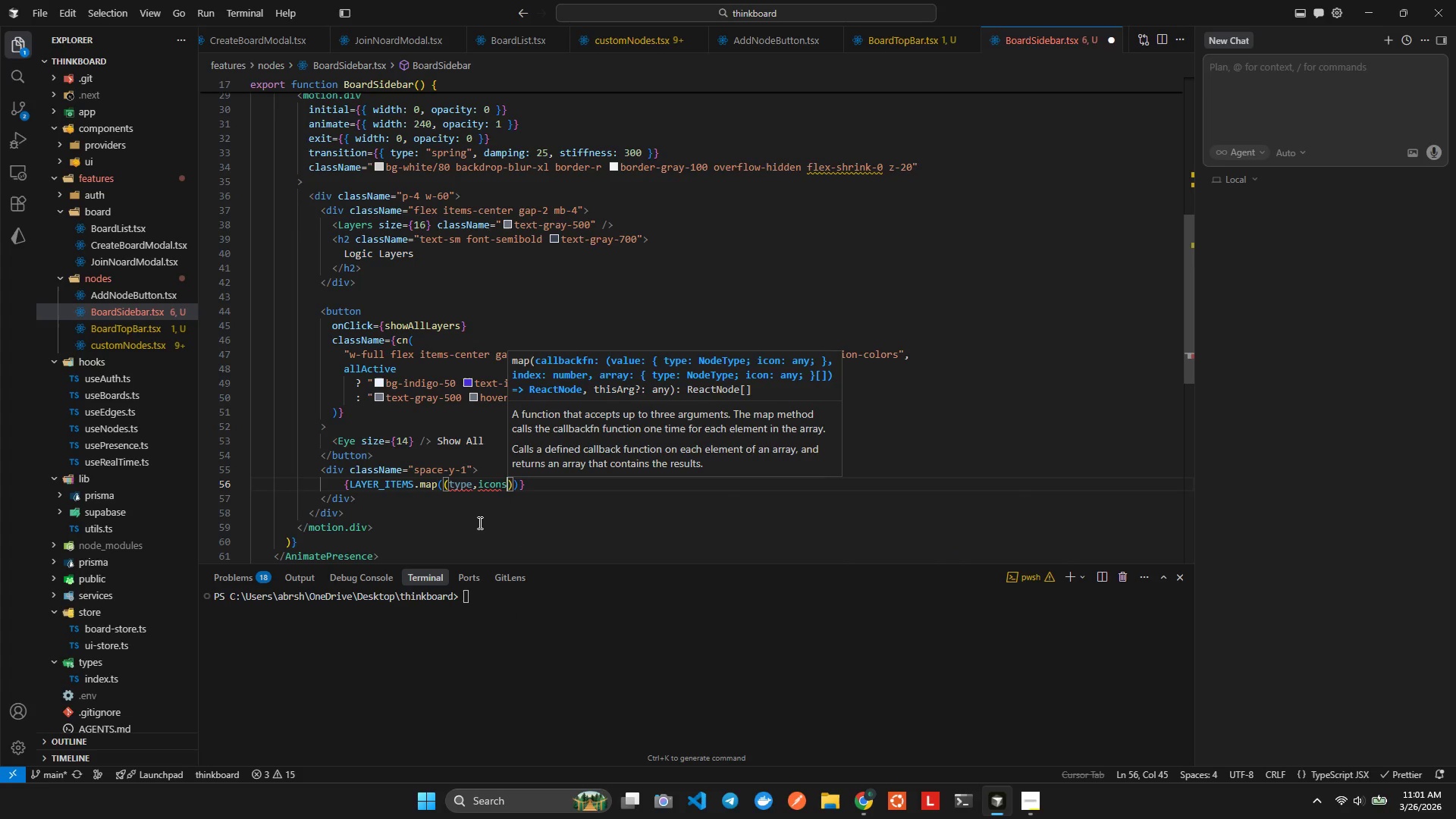 
key(Backspace)
 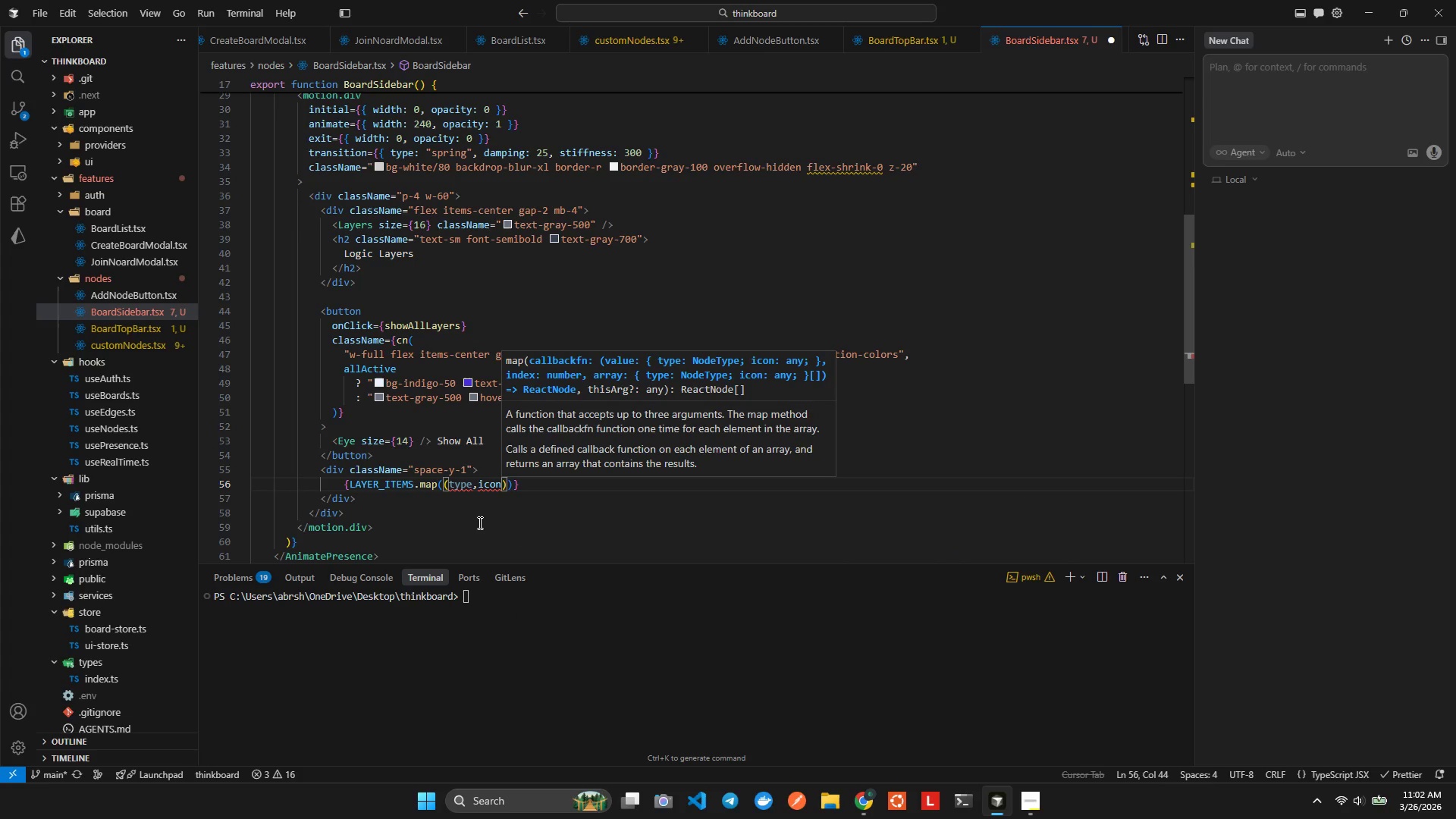 
key(Shift+Semicolon)
 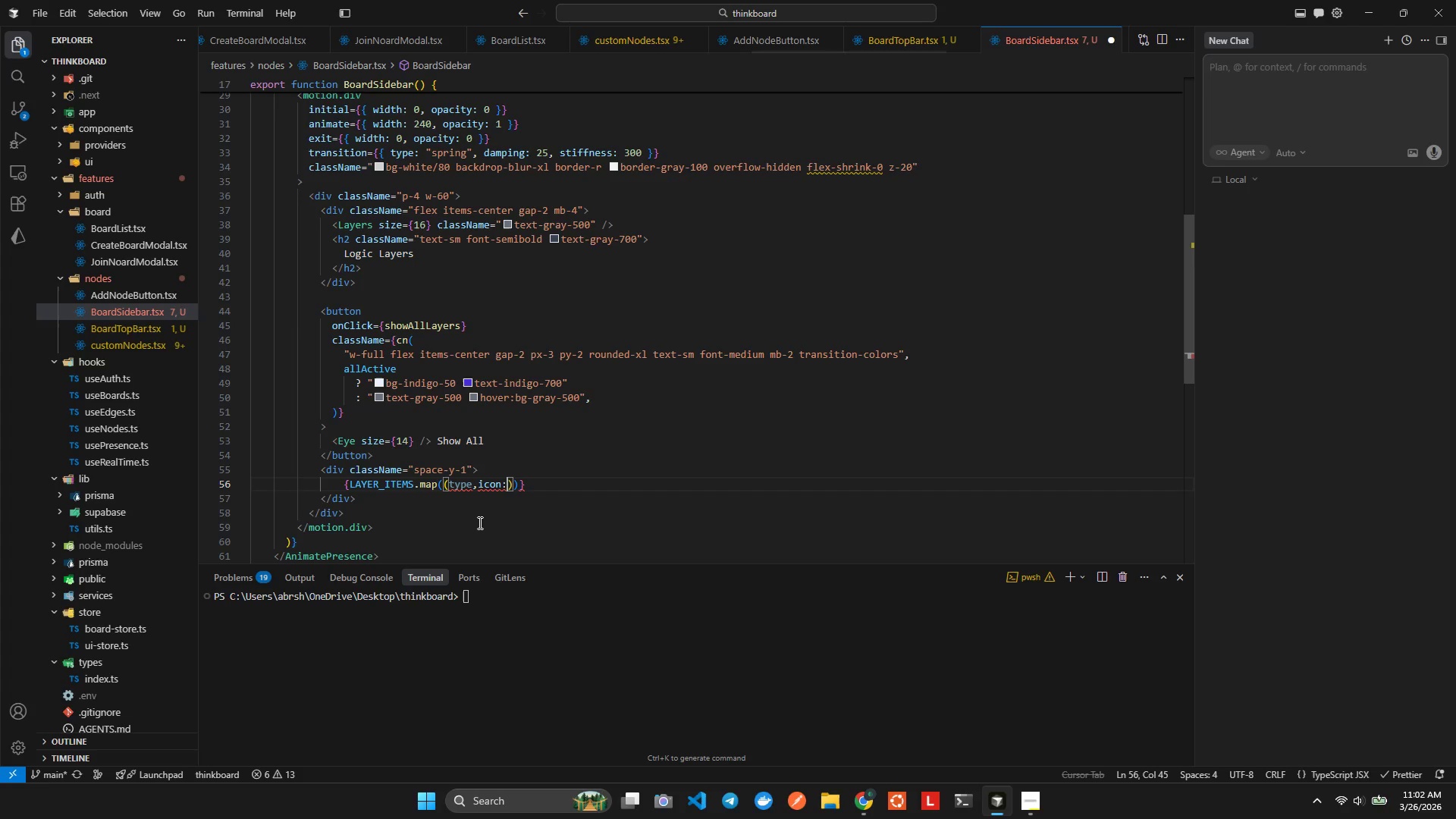 
hold_key(key=ShiftLeft, duration=1.8)
 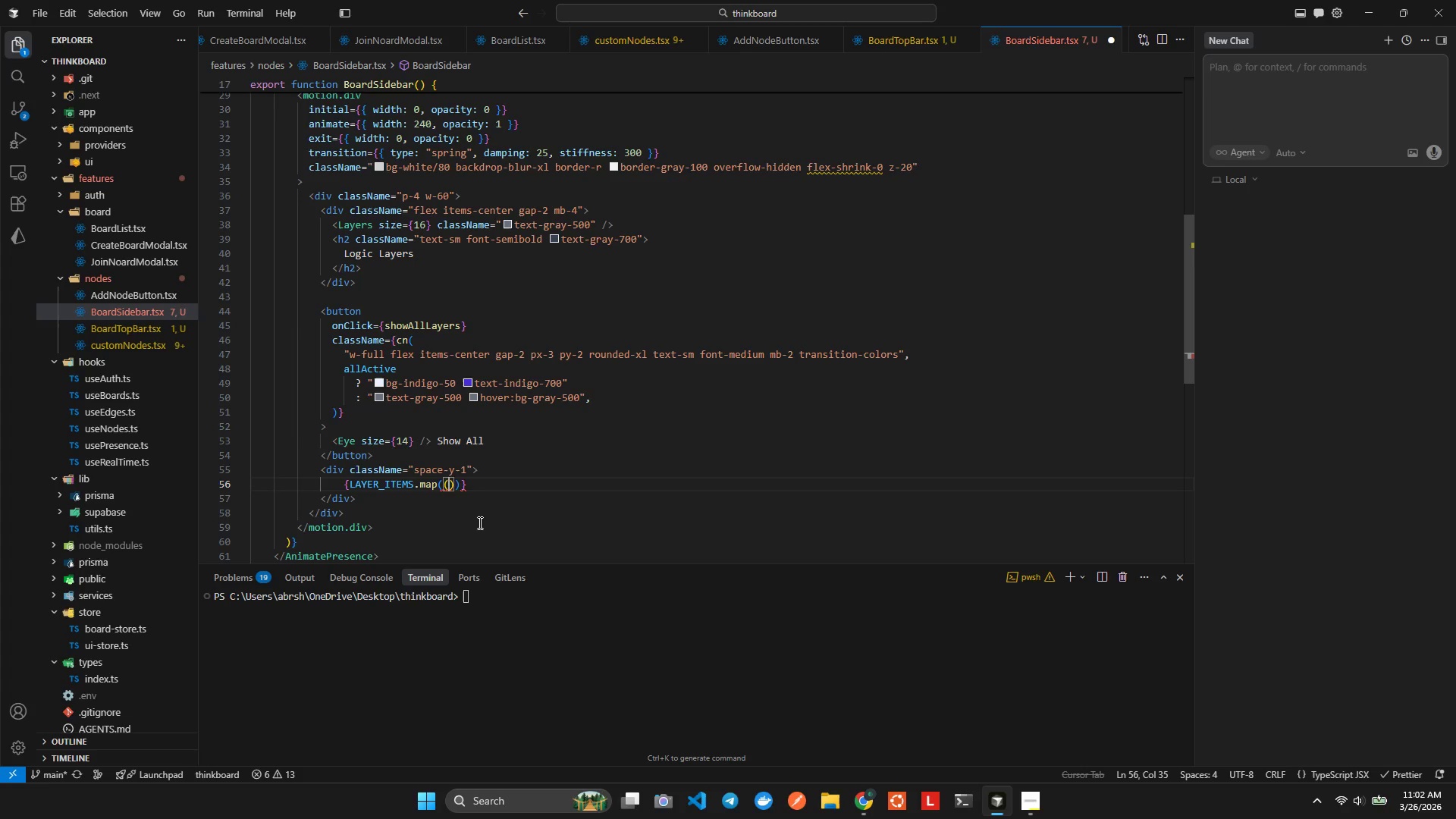 
hold_key(key=ArrowLeft, duration=0.77)
 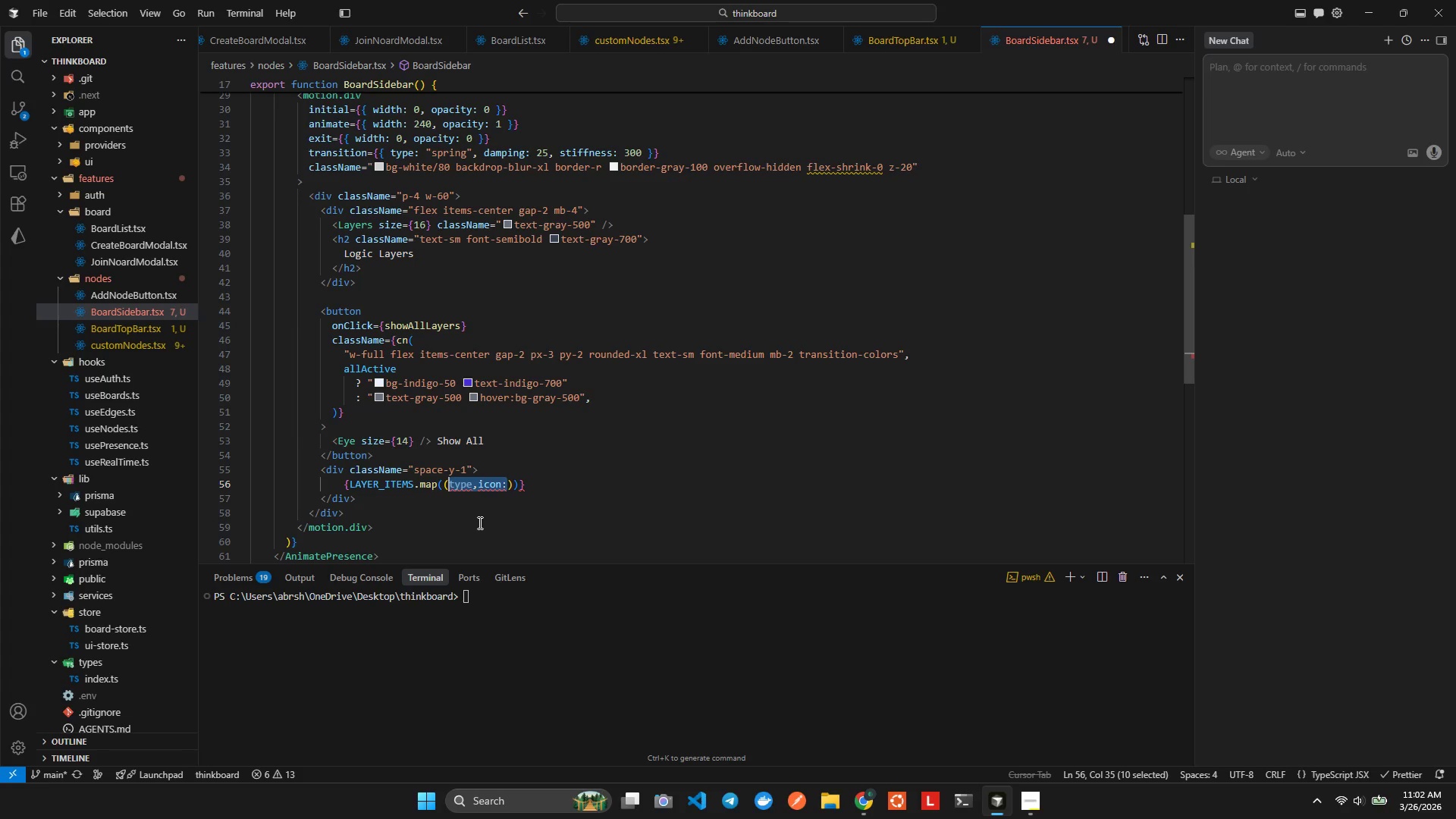 
key(Control+X)
 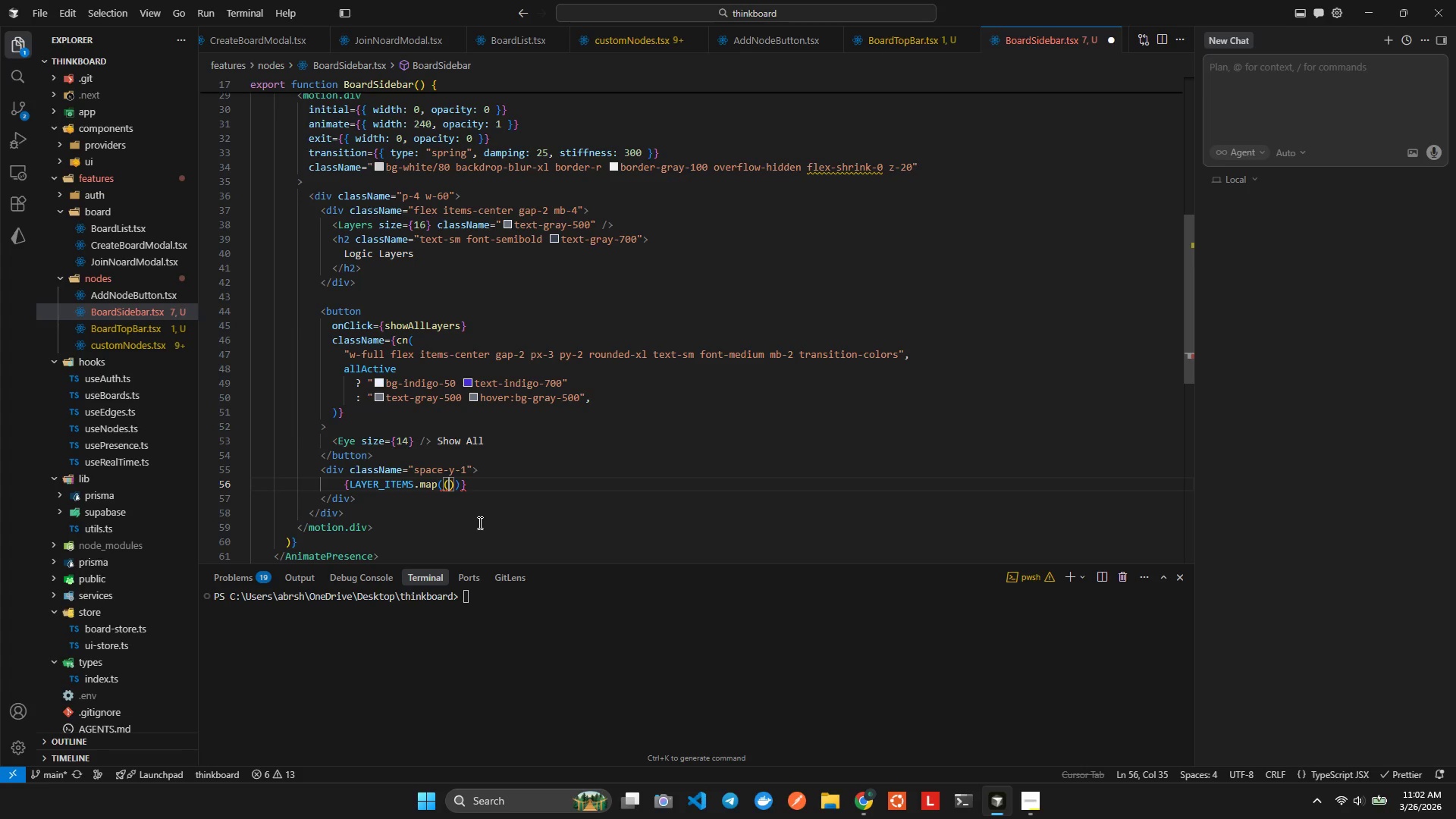 
key(Shift+ShiftLeft)
 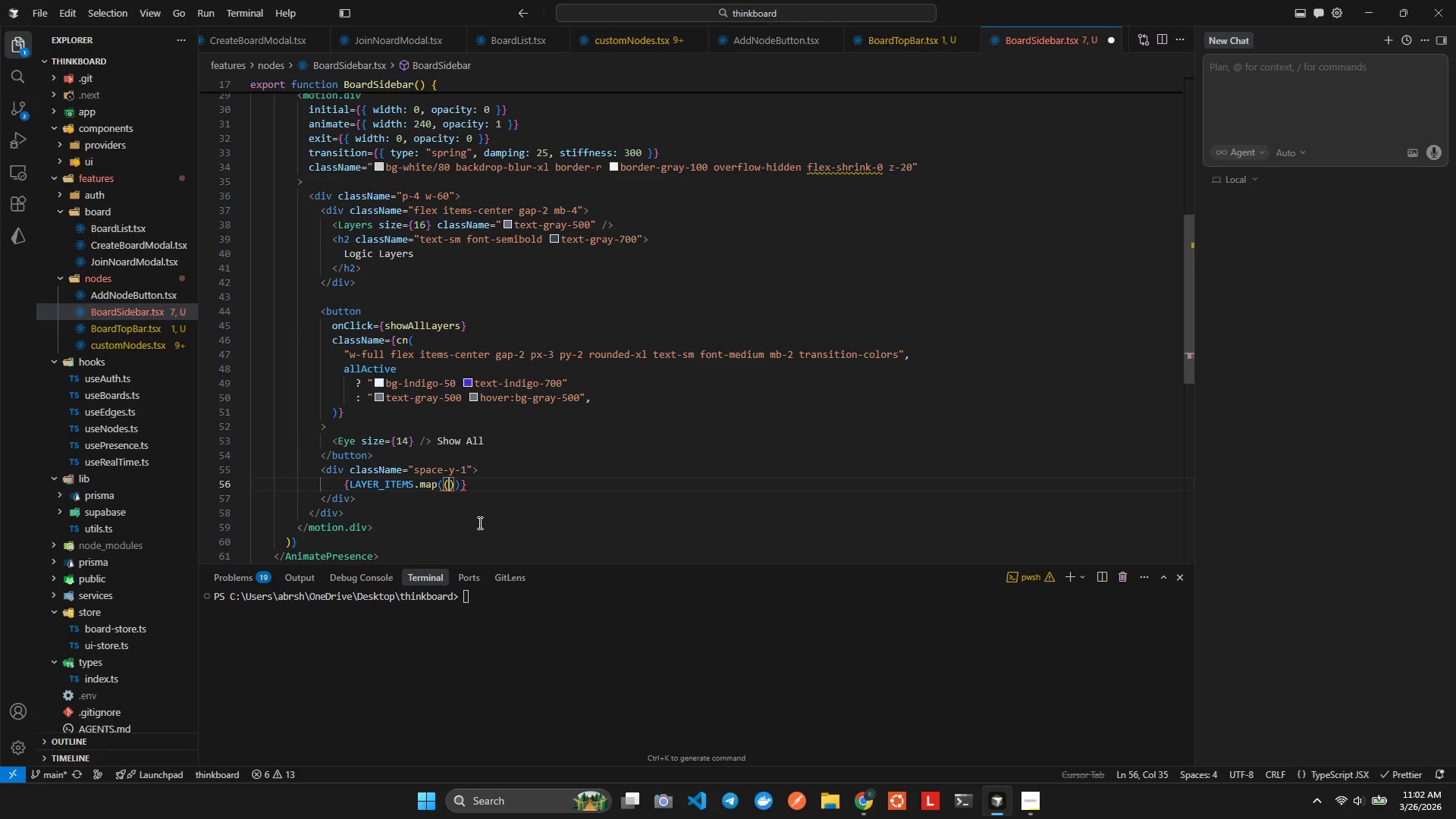 
key(Shift+BracketLeft)
 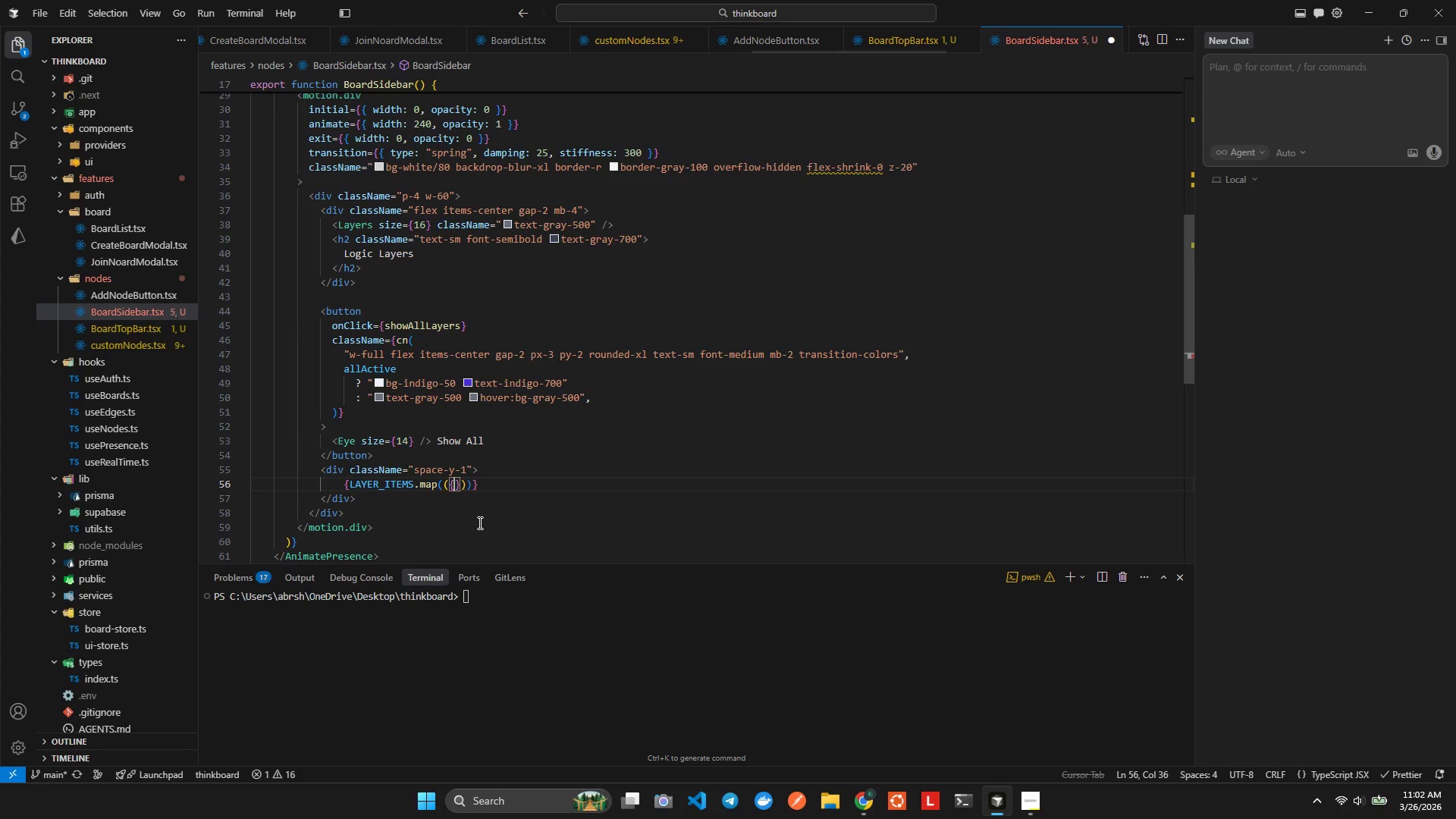 
key(Control+ControlLeft)
 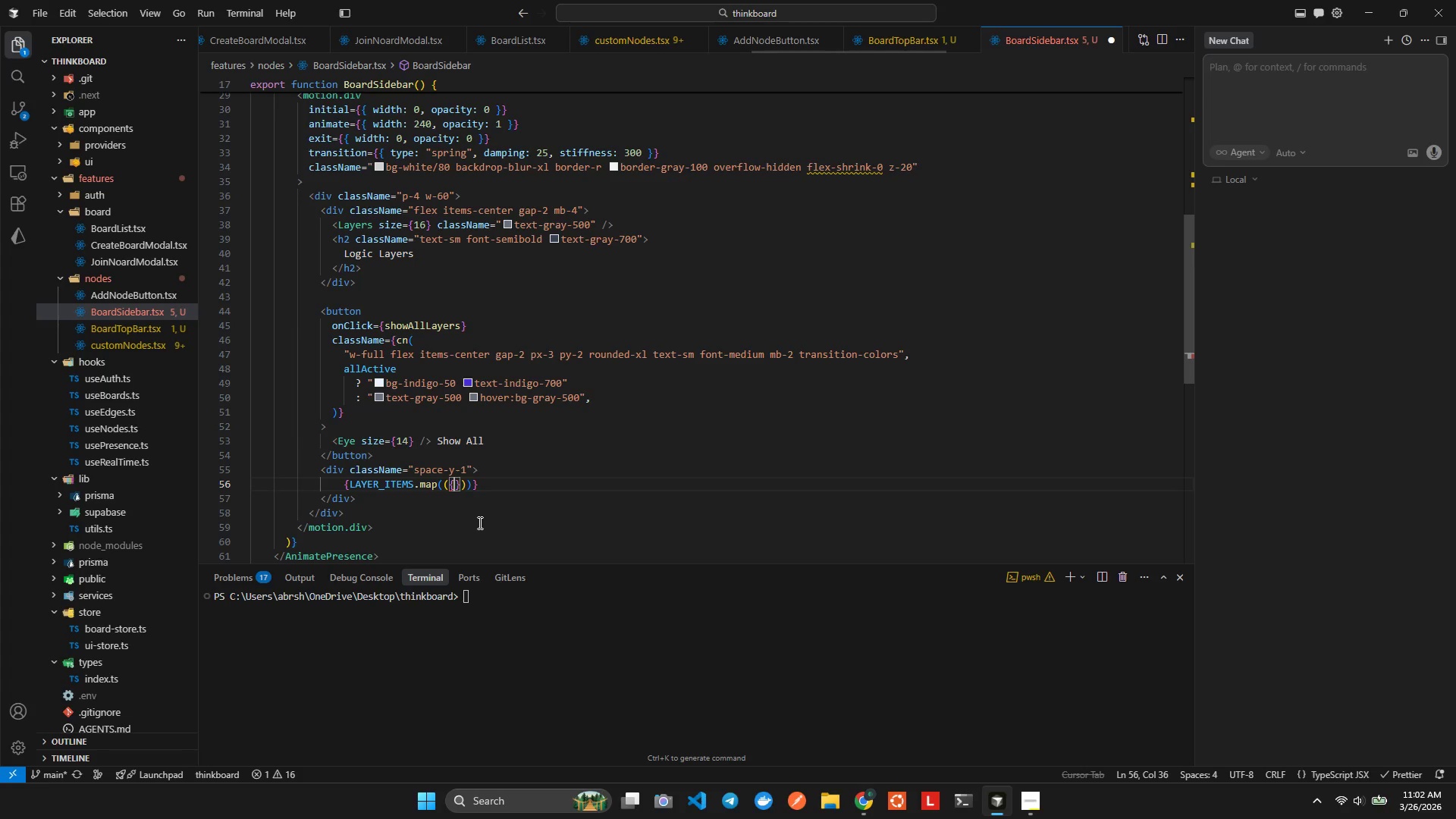 
key(Control+V)
 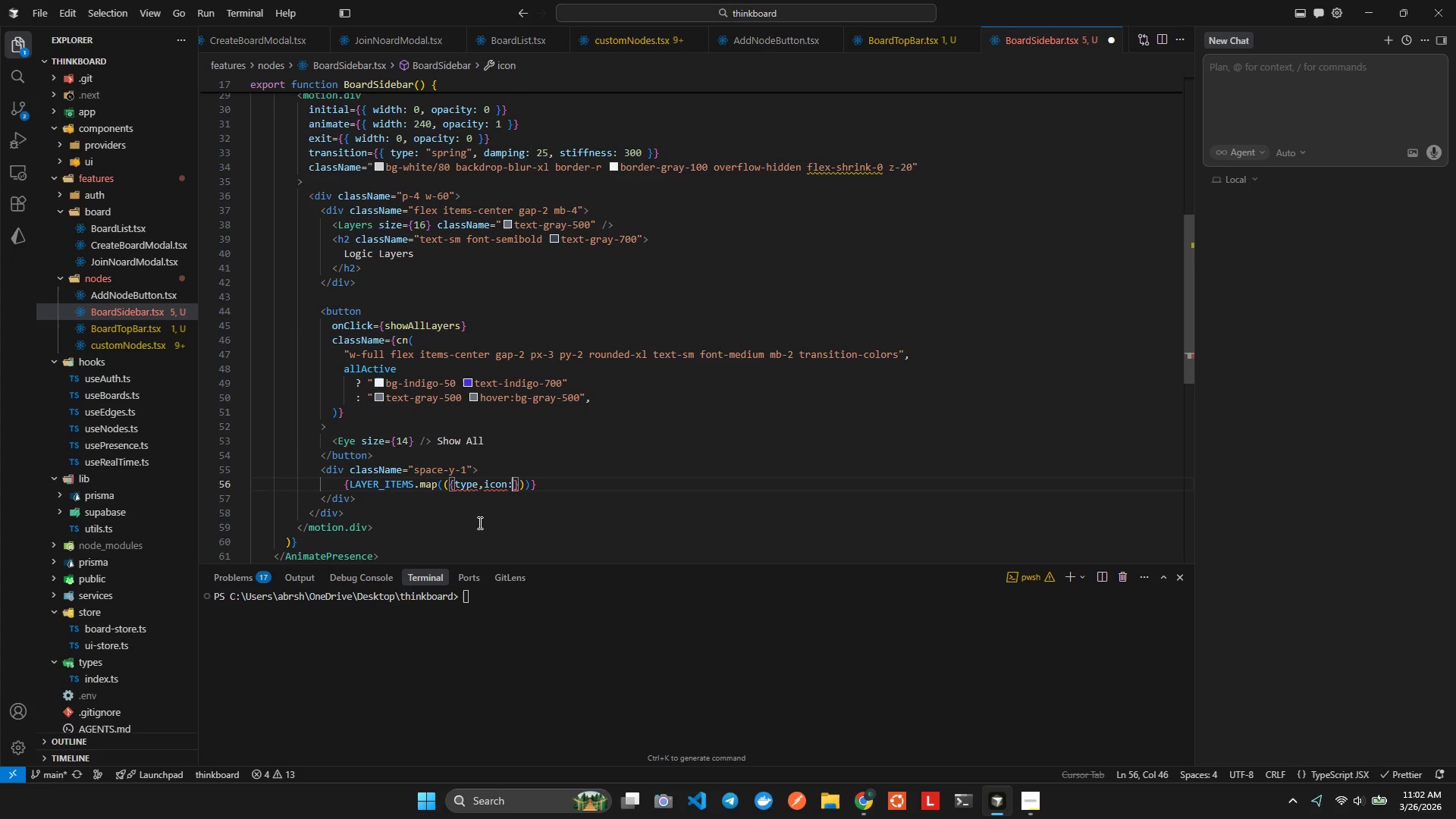 
wait(6.3)
 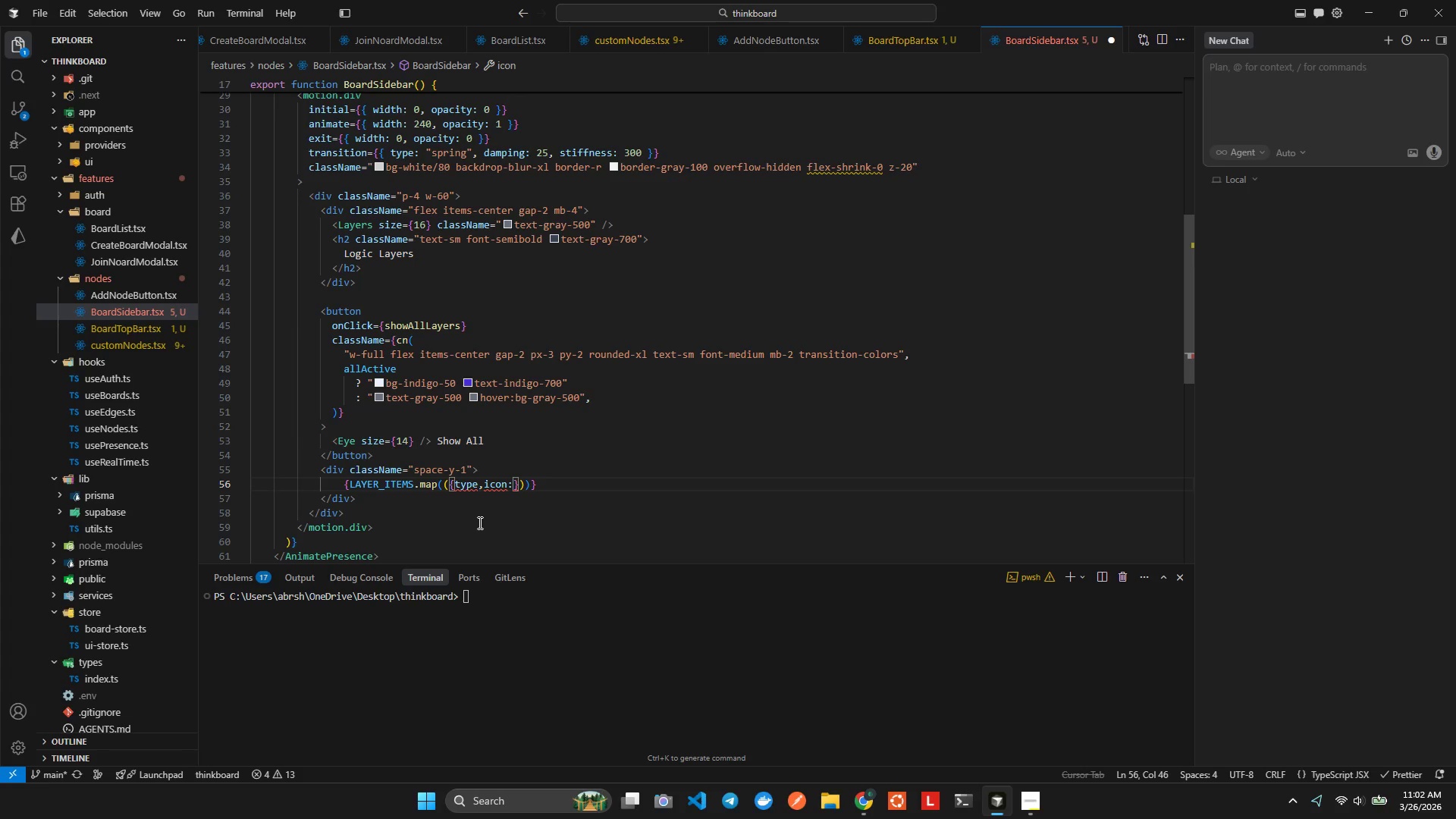 
type(Icon)
 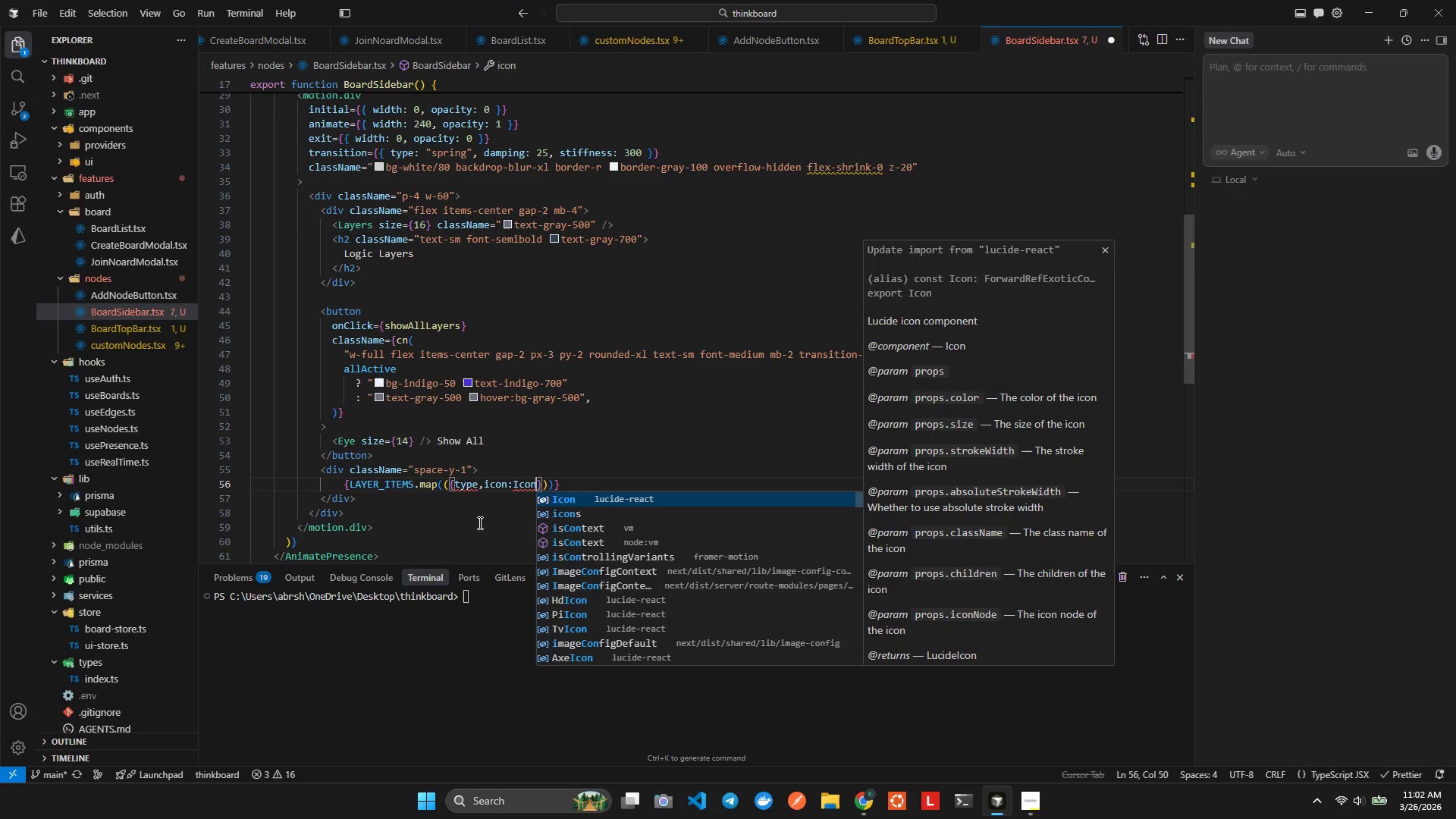 
key(ArrowRight)
 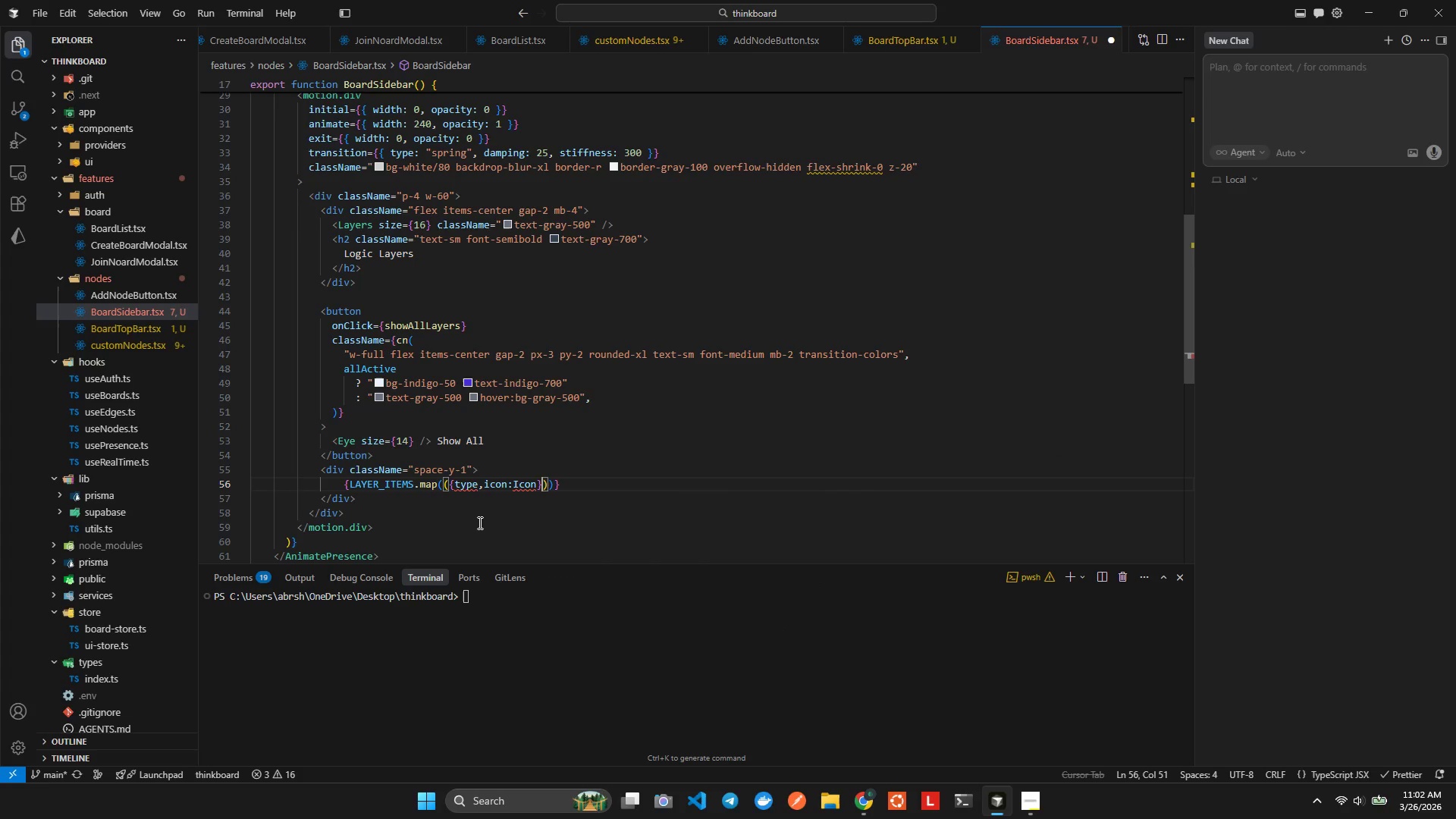 
key(ArrowRight)
 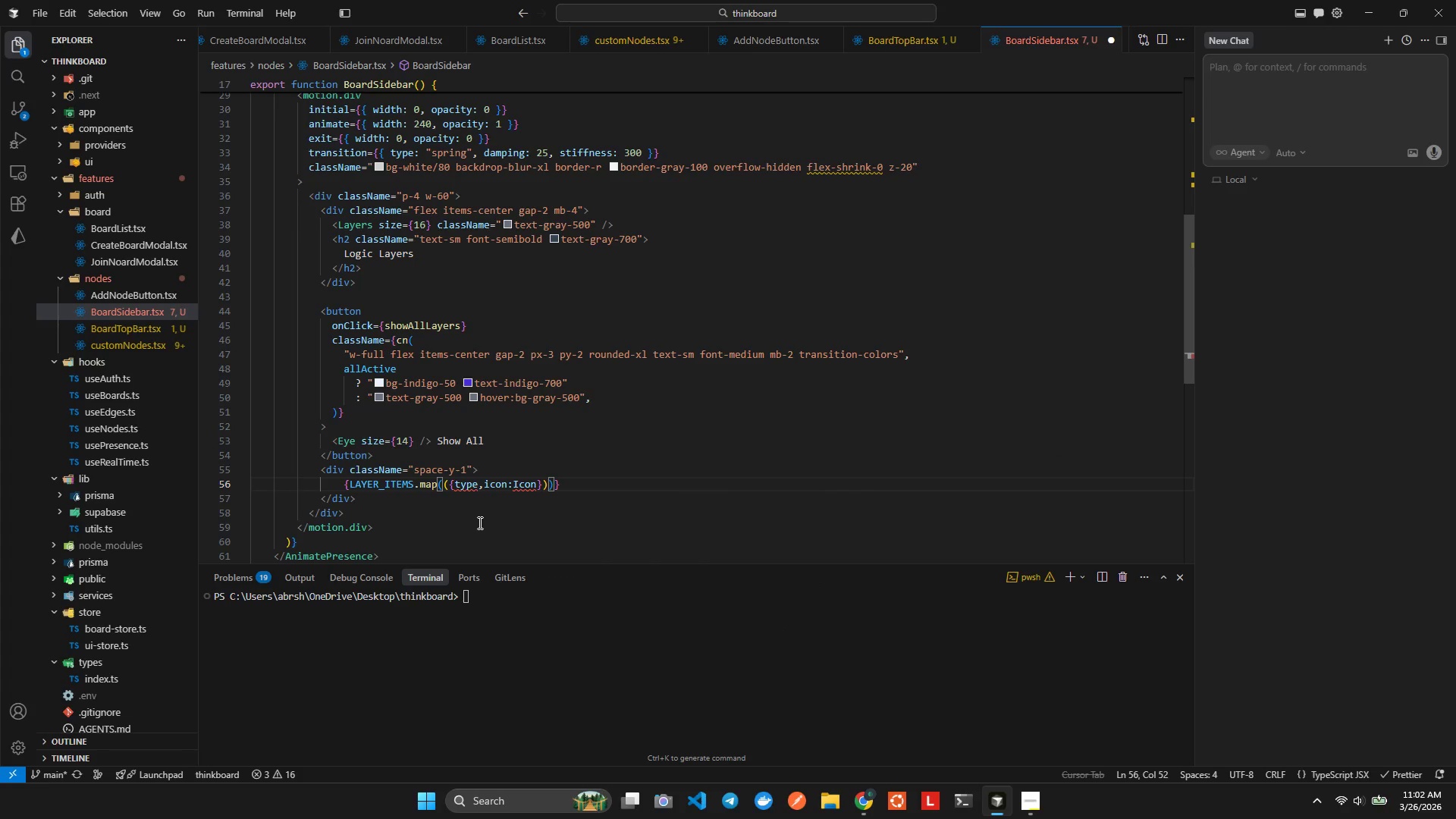 
key(Equal)
 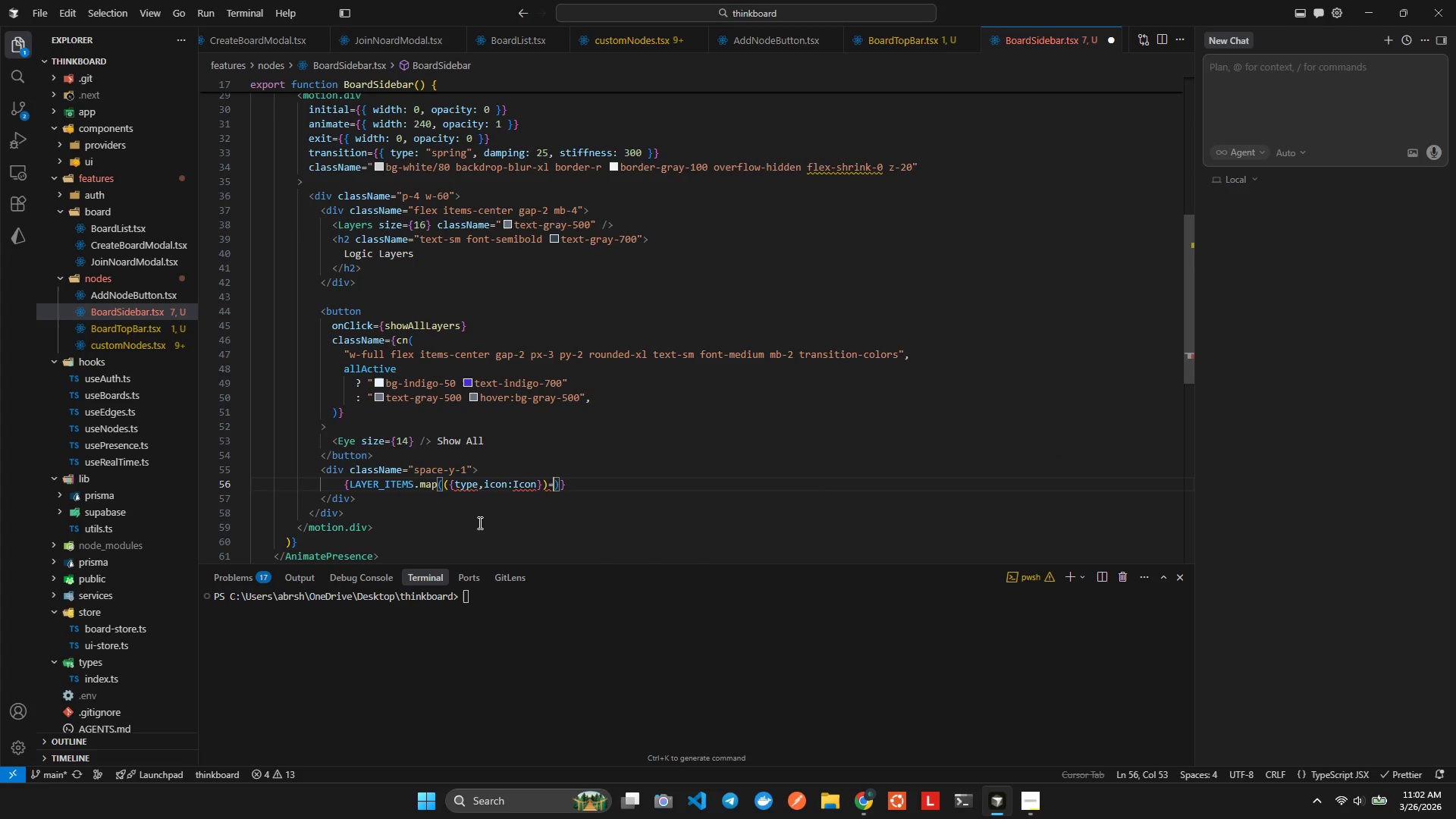 
key(Shift+Period)
 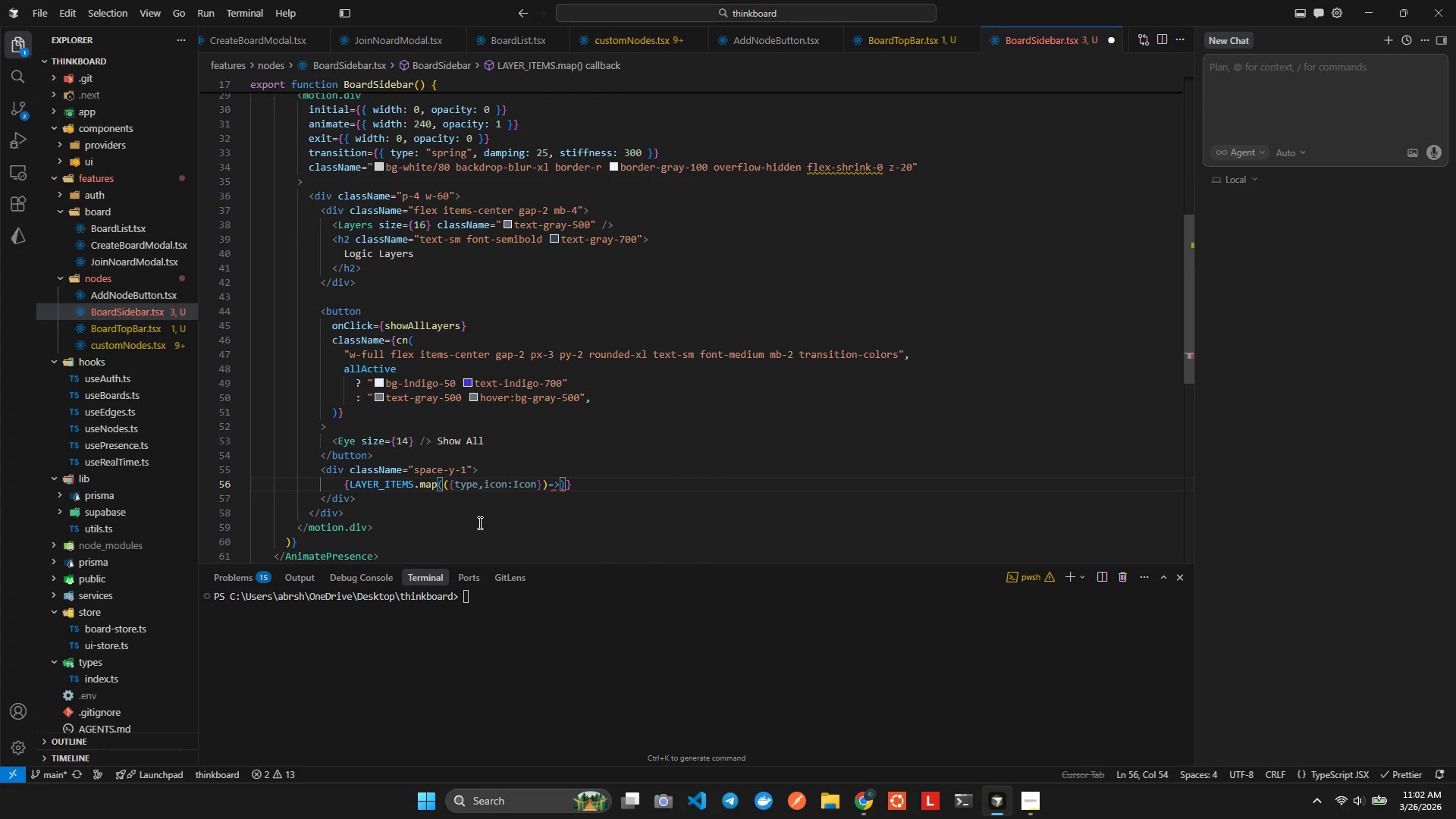 
hold_key(key=ShiftLeft, duration=0.58)
 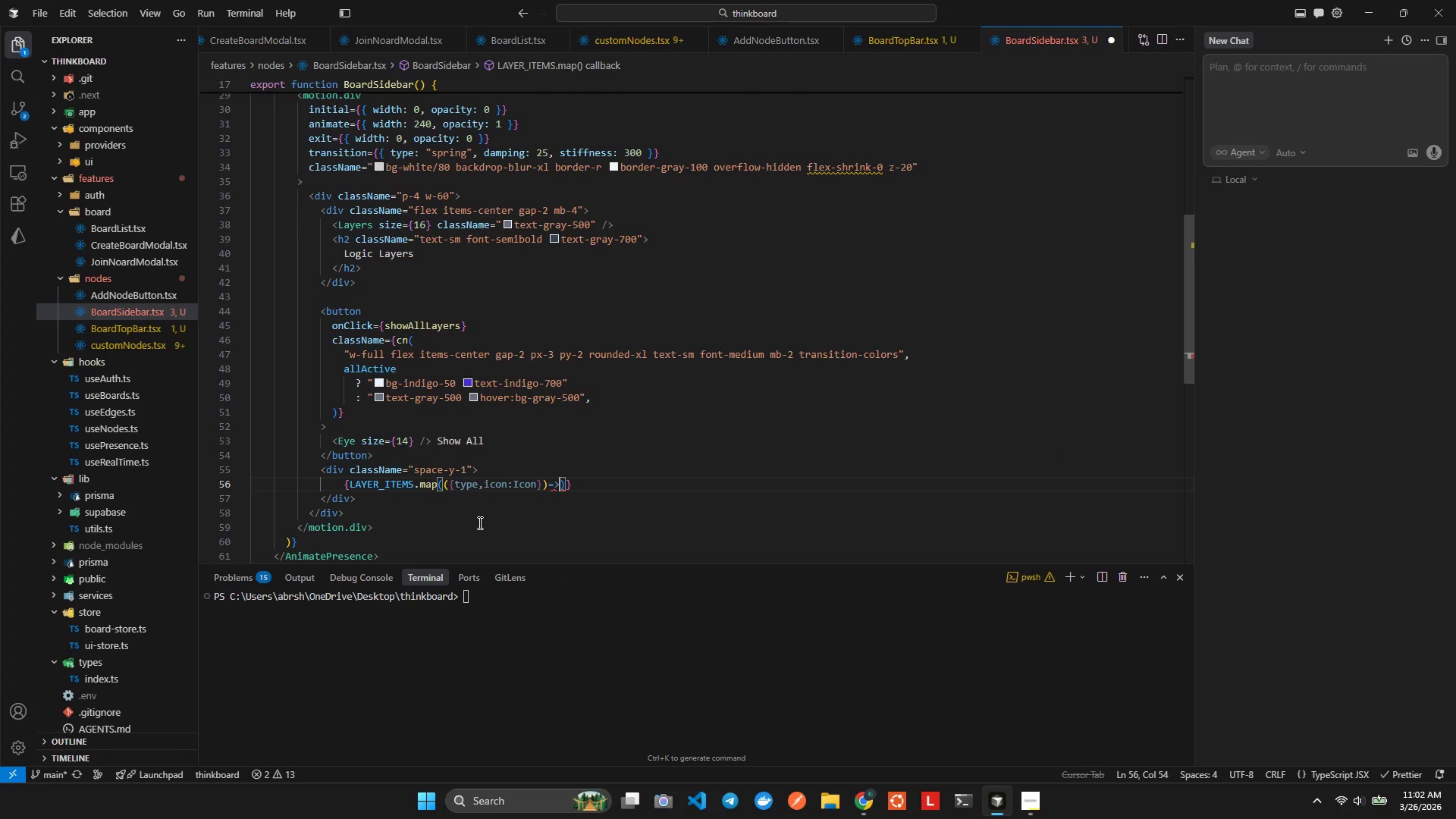 
hold_key(key=ShiftLeft, duration=3.06)
 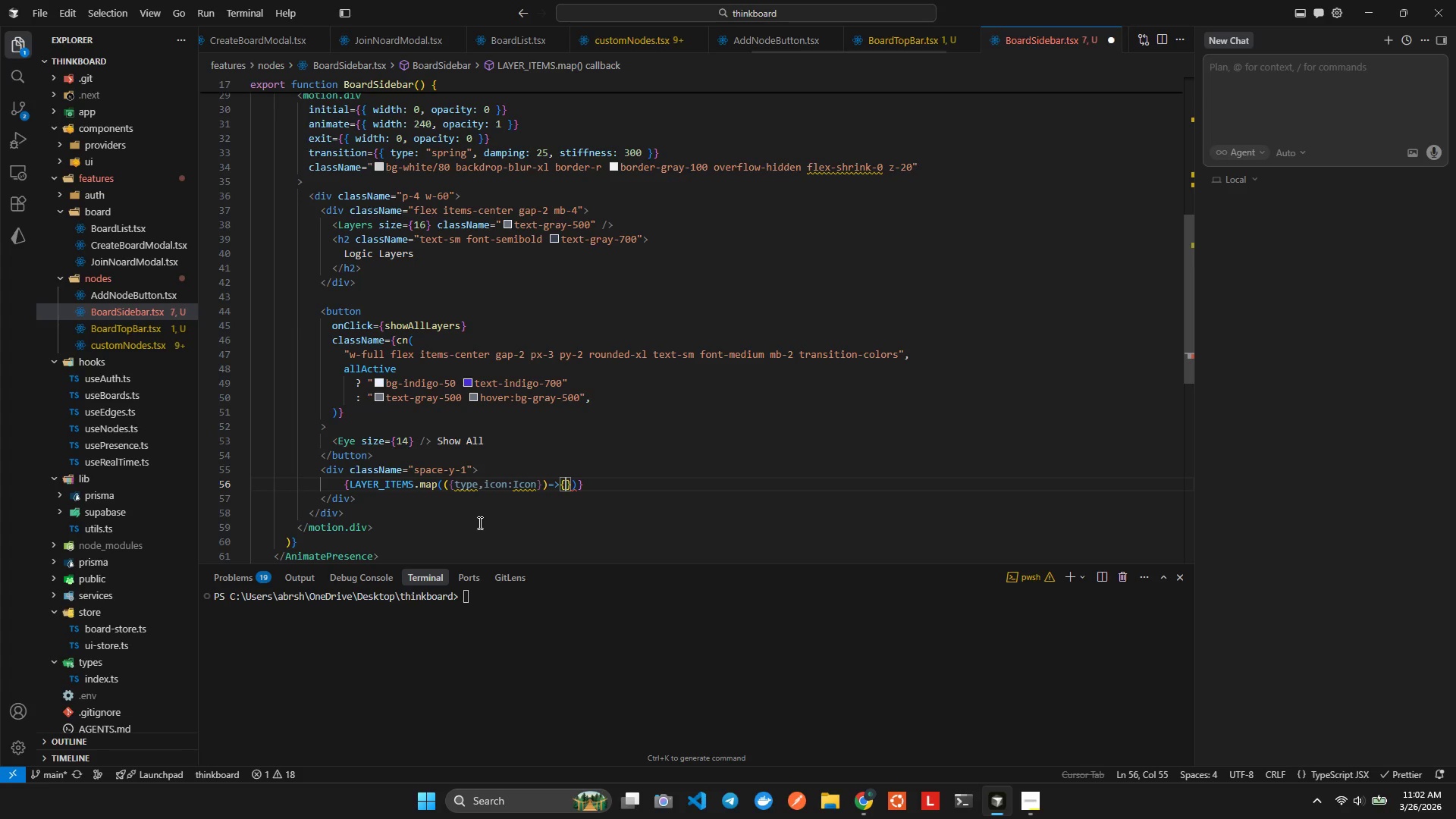 
key(Shift+BracketLeft)
 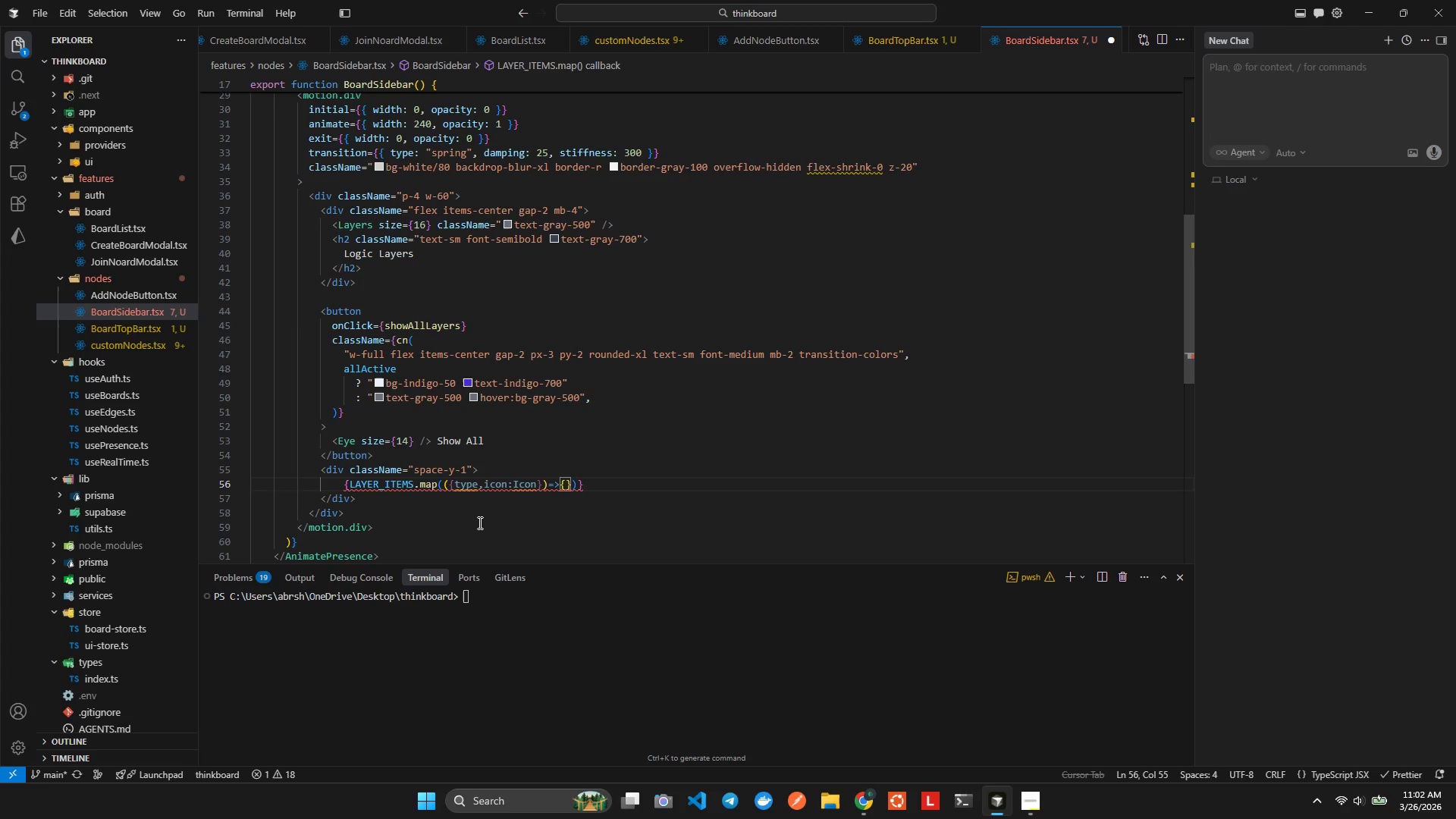 
wait(14.75)
 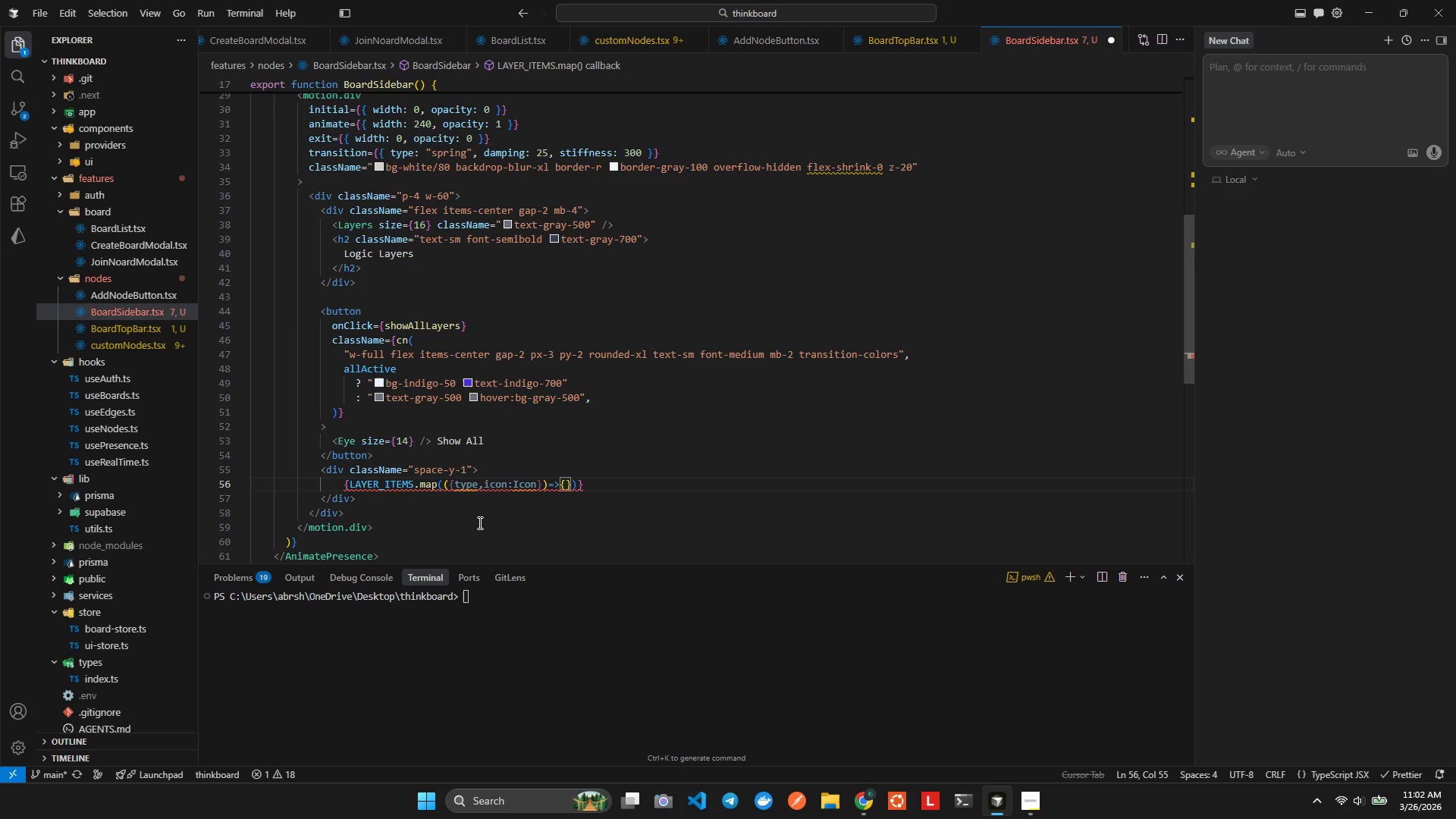 
key(Enter)
 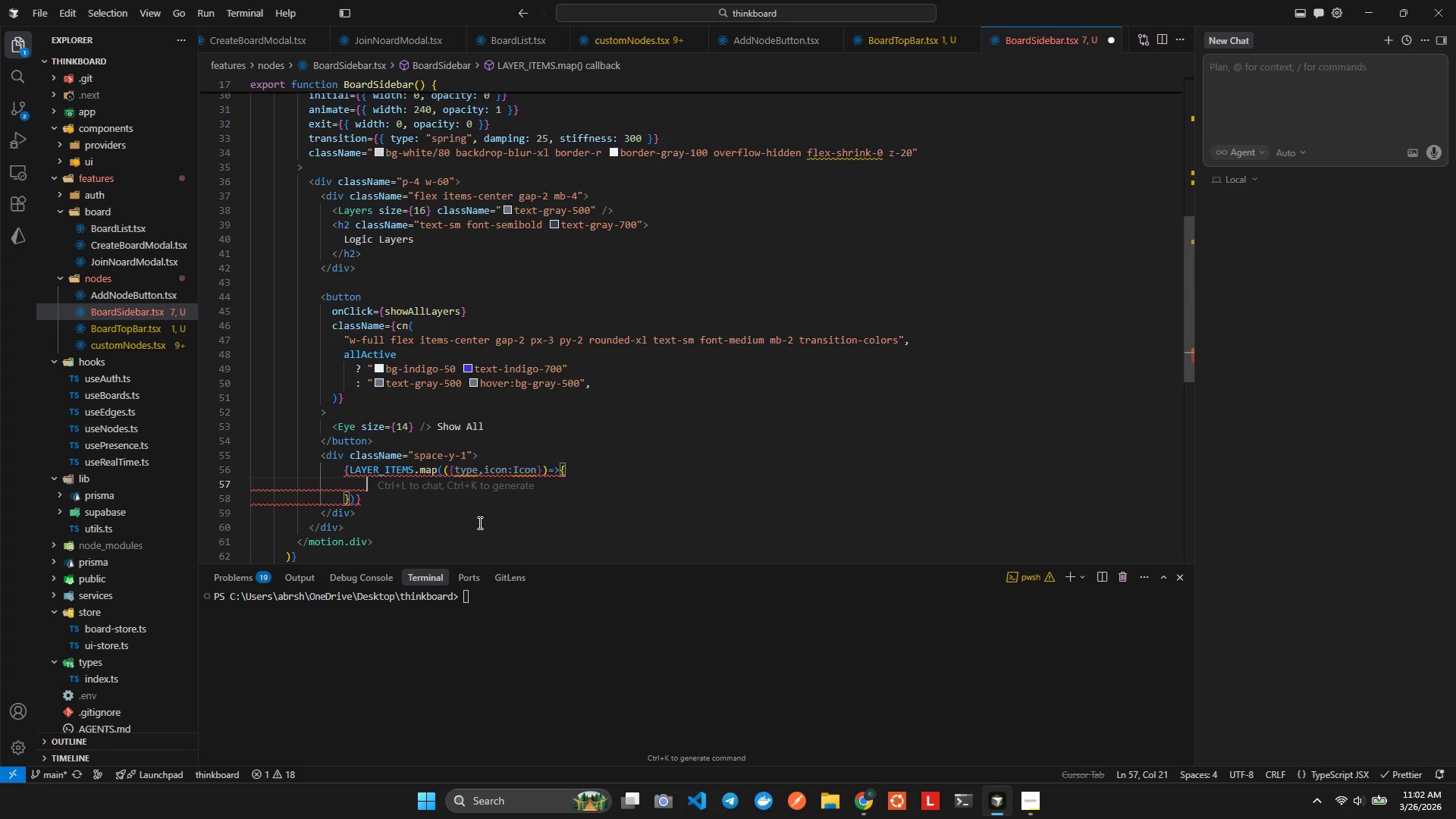 
type(const )
 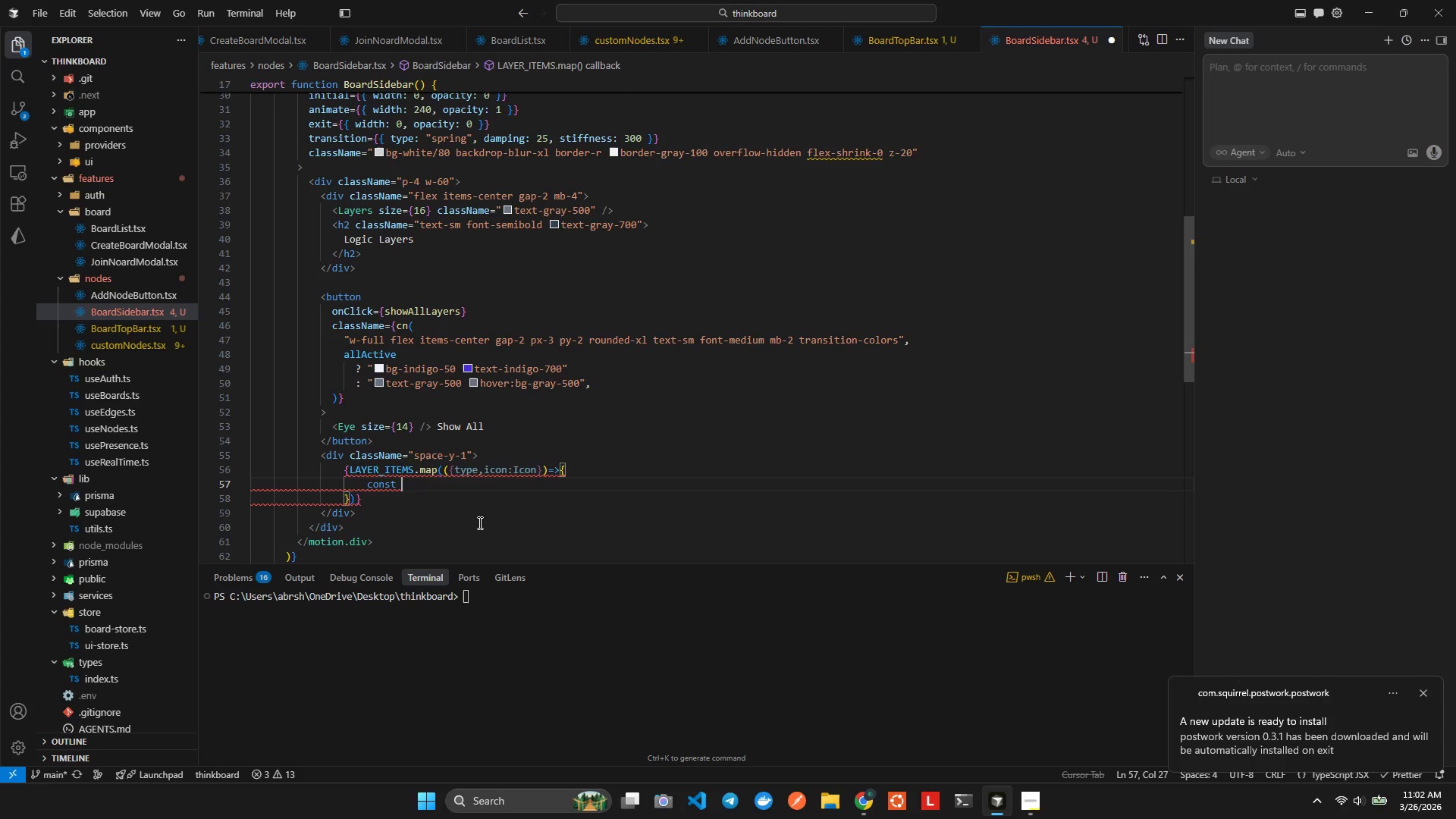 
type(active = activel)
 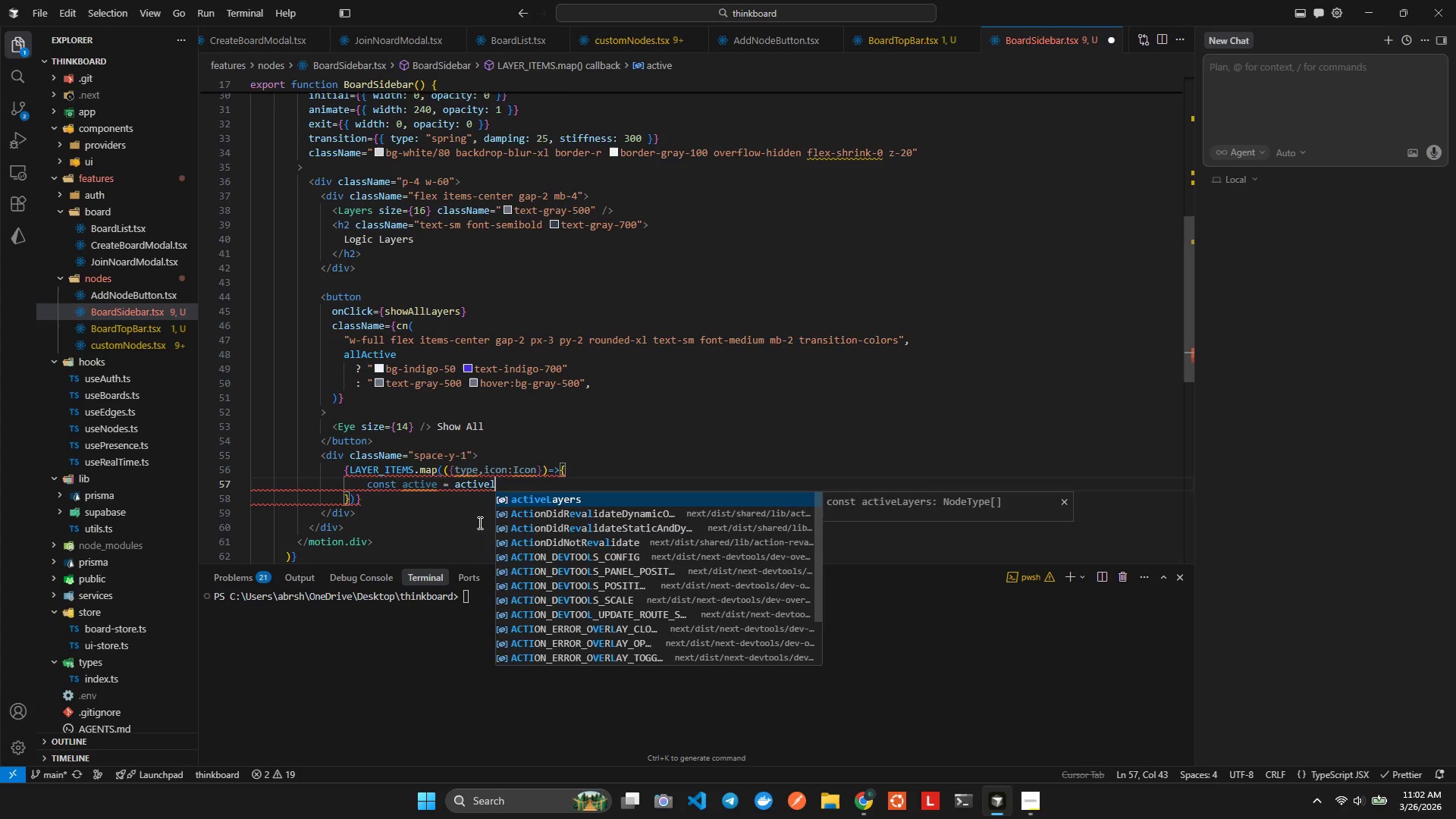 
key(Enter)
 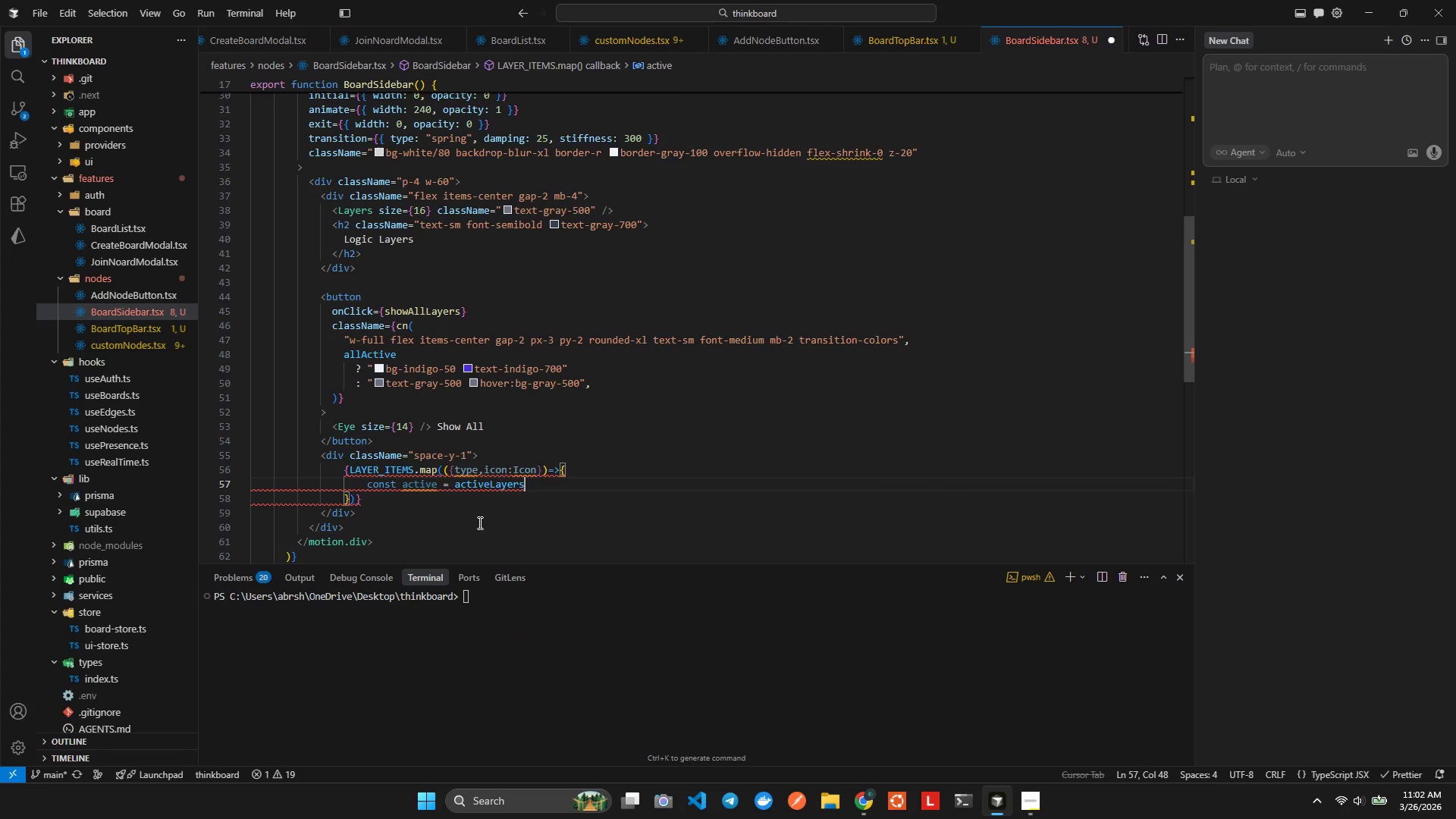 
type(.incl)
 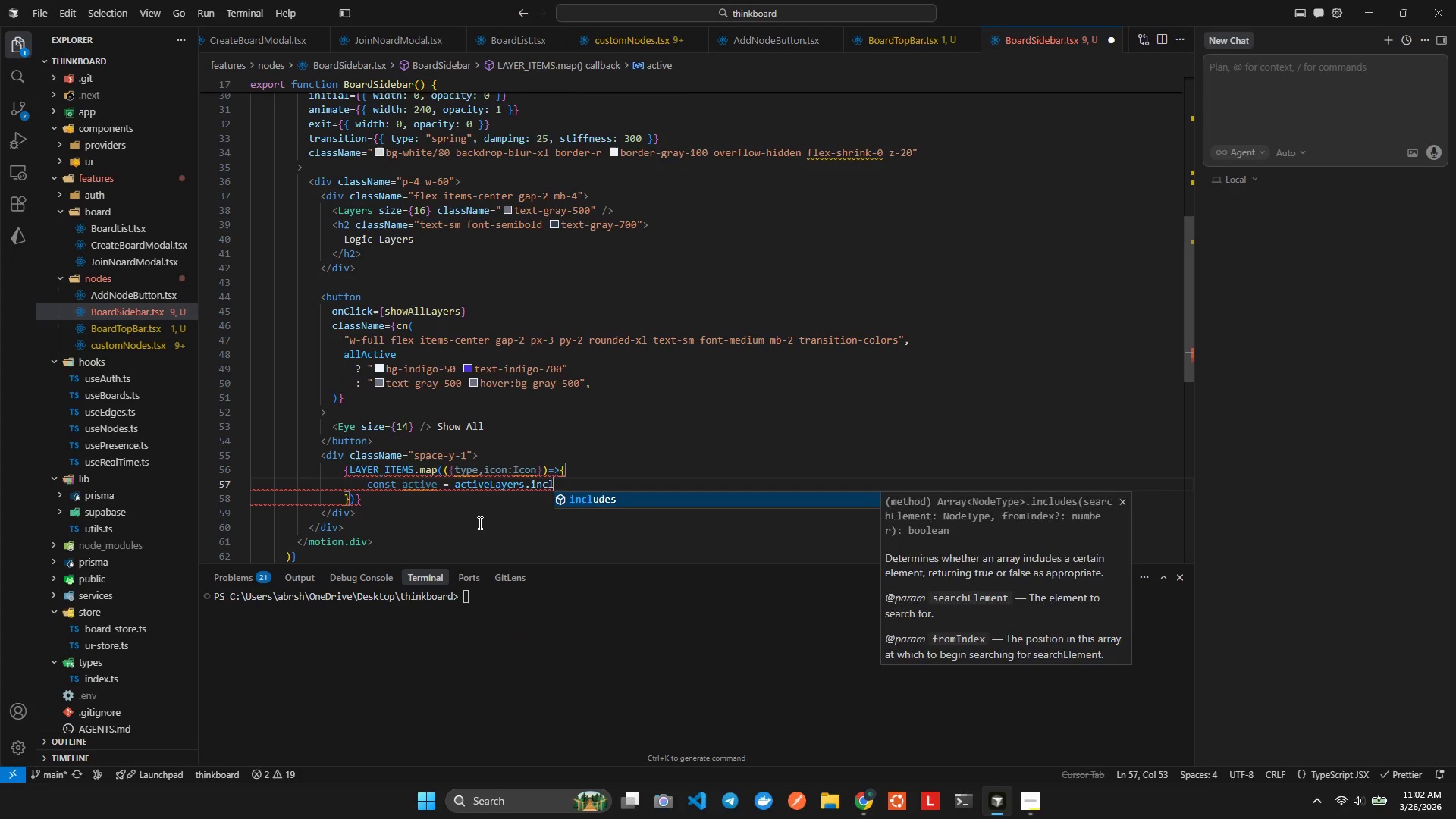 
key(Enter)
 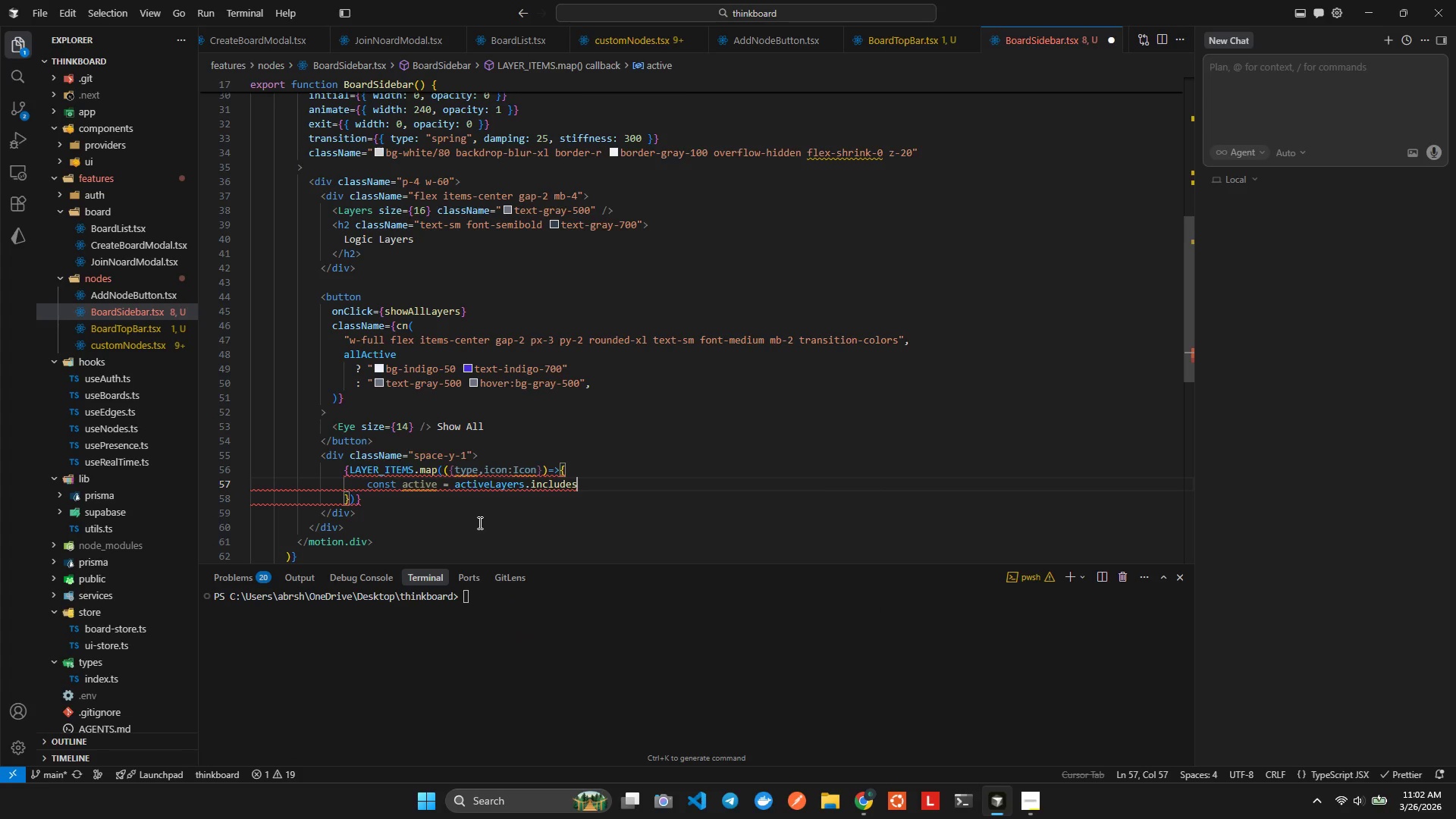 
type((type)
 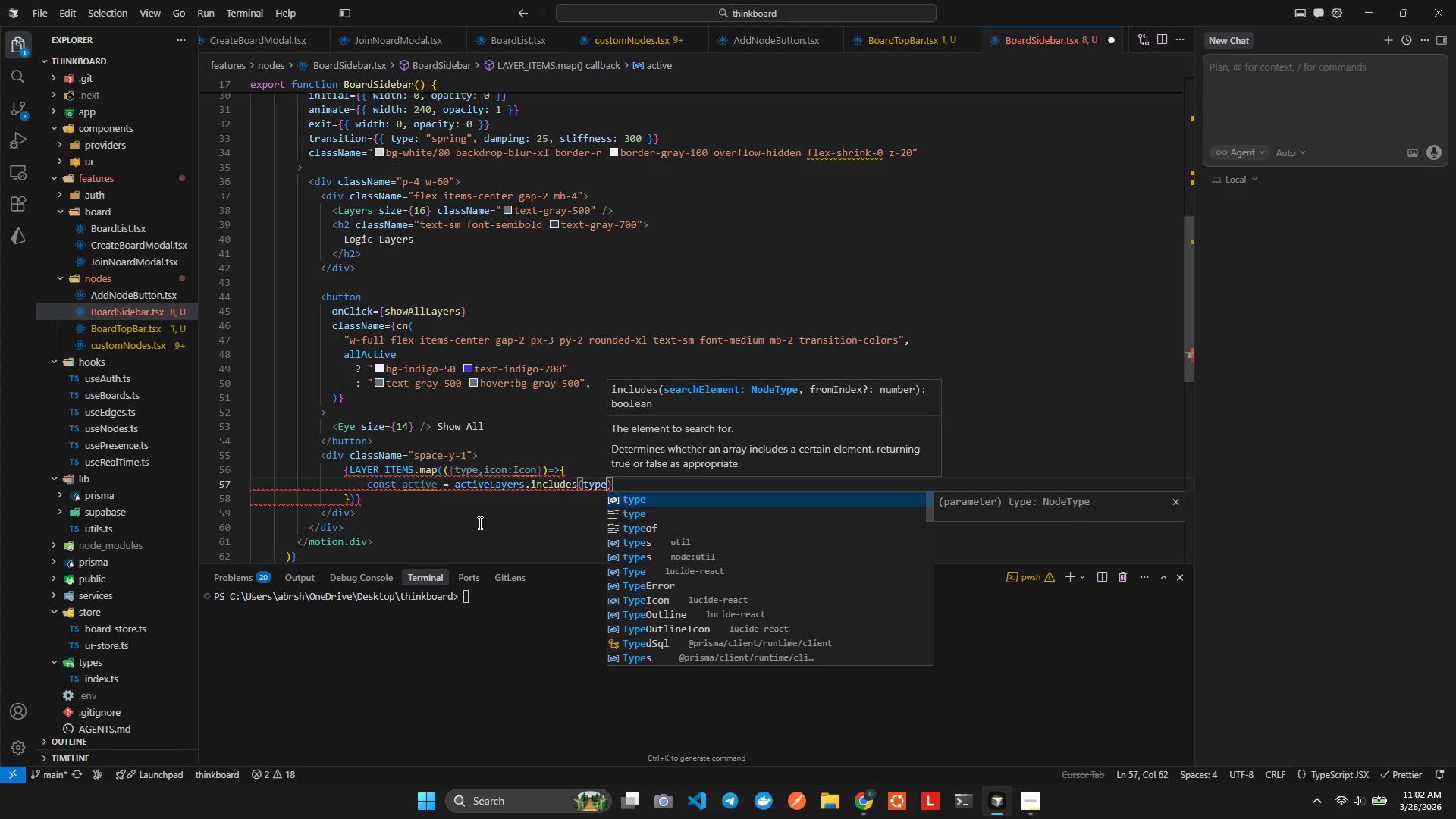 
key(Alt+AltLeft)
 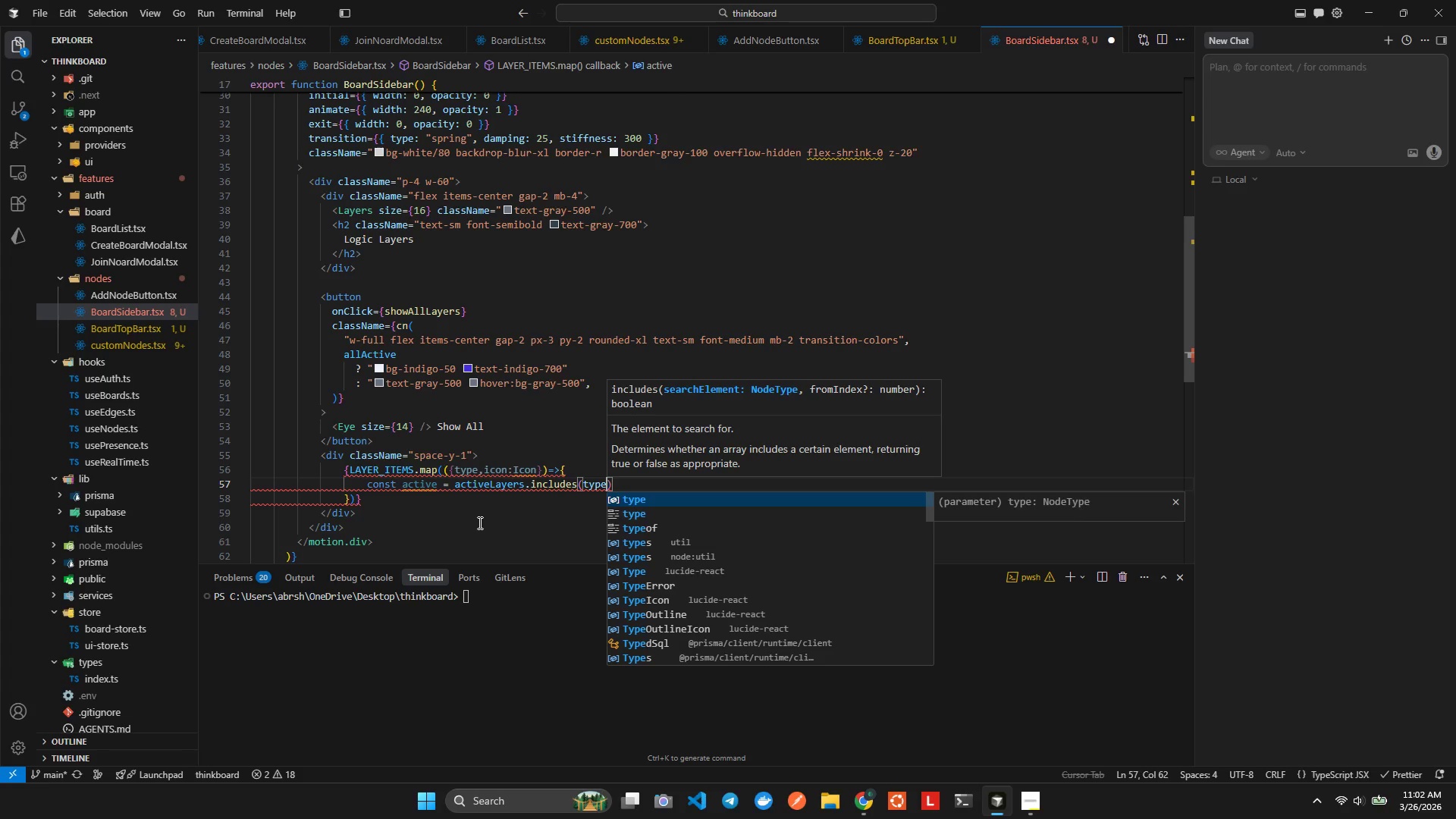 
key(Alt+Shift+ShiftLeft)
 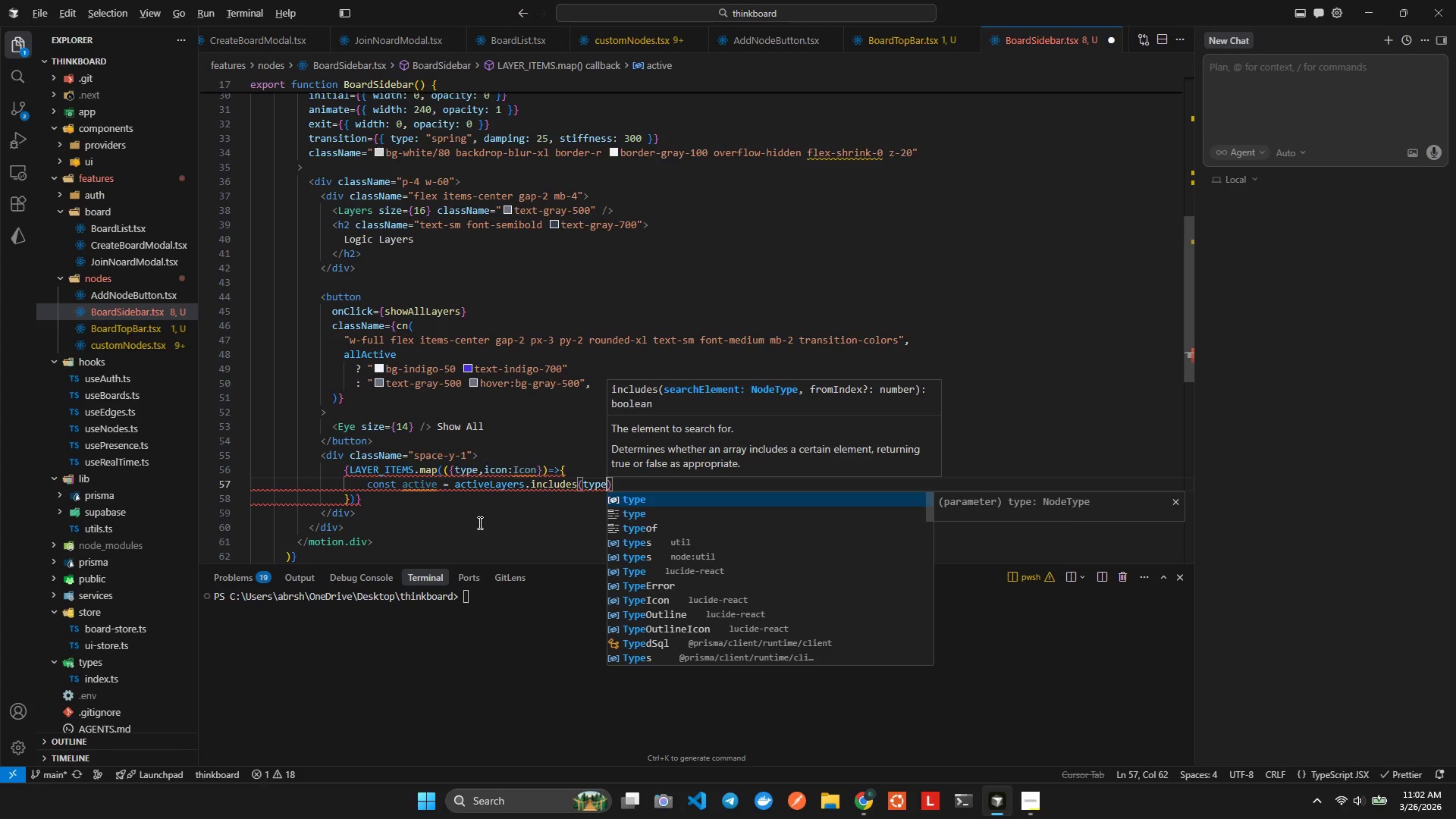 
key(Alt+Shift+F)
 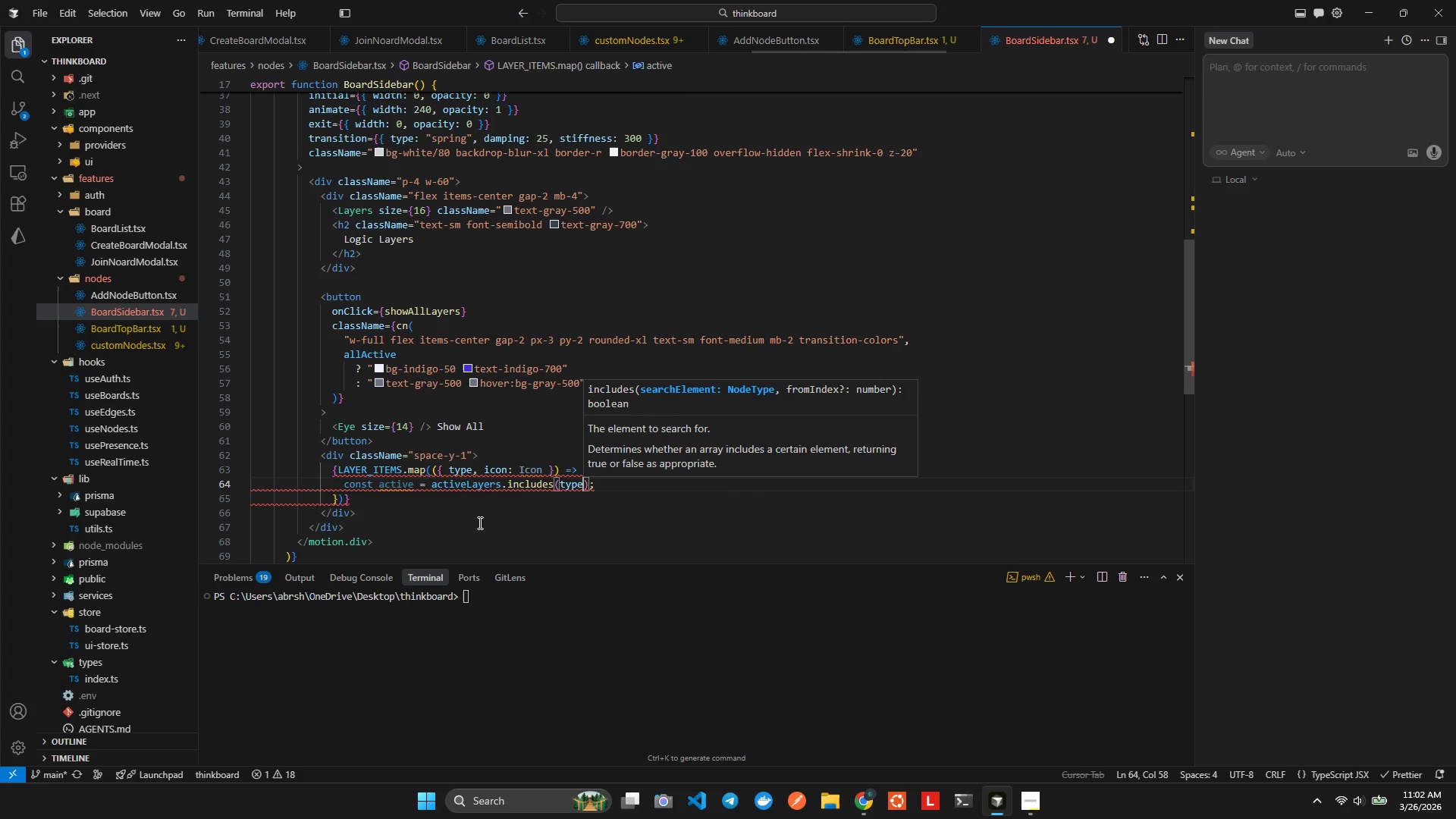 
key(ArrowRight)
 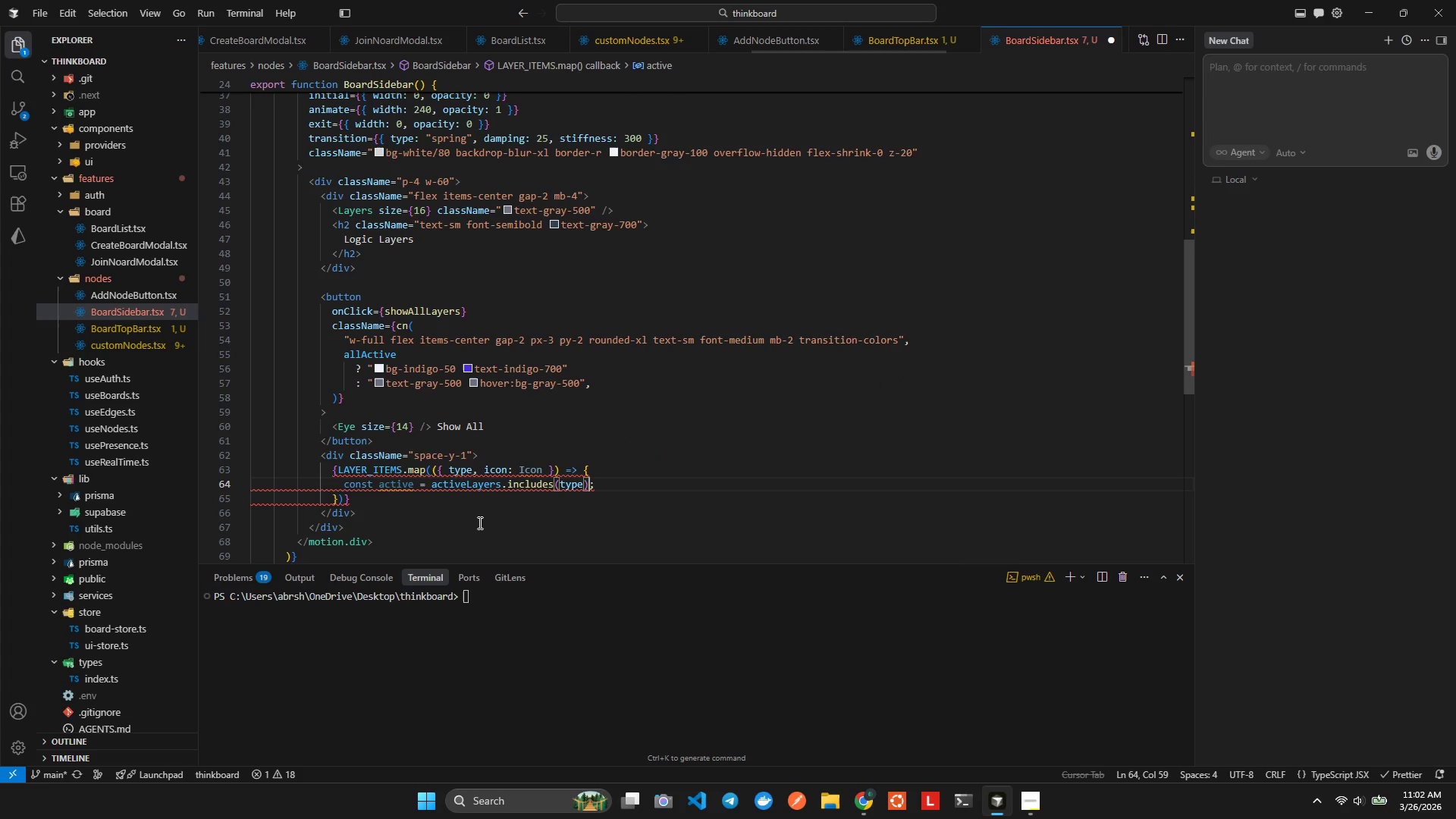 
key(ArrowRight)
 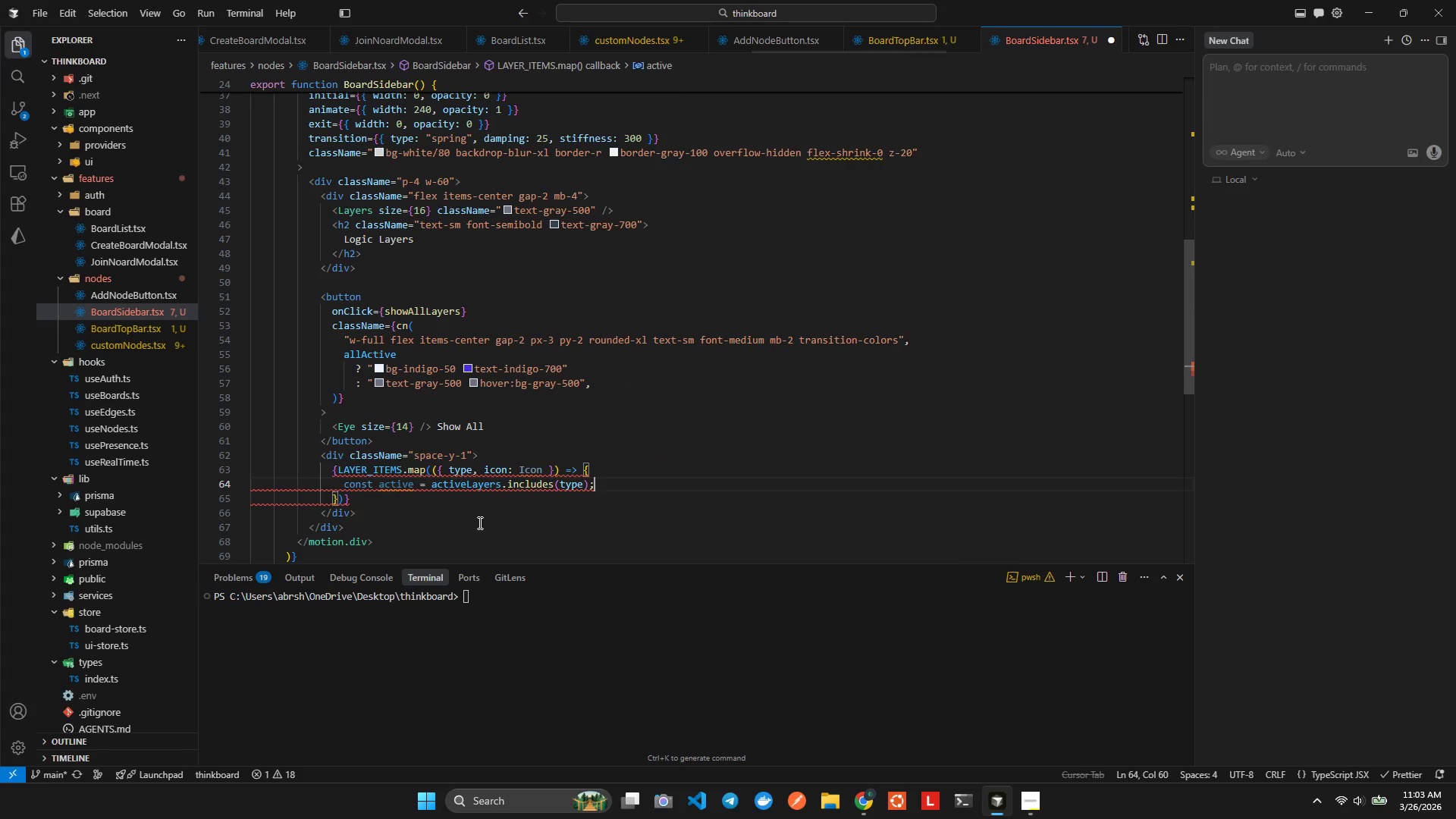 
key(Enter)
 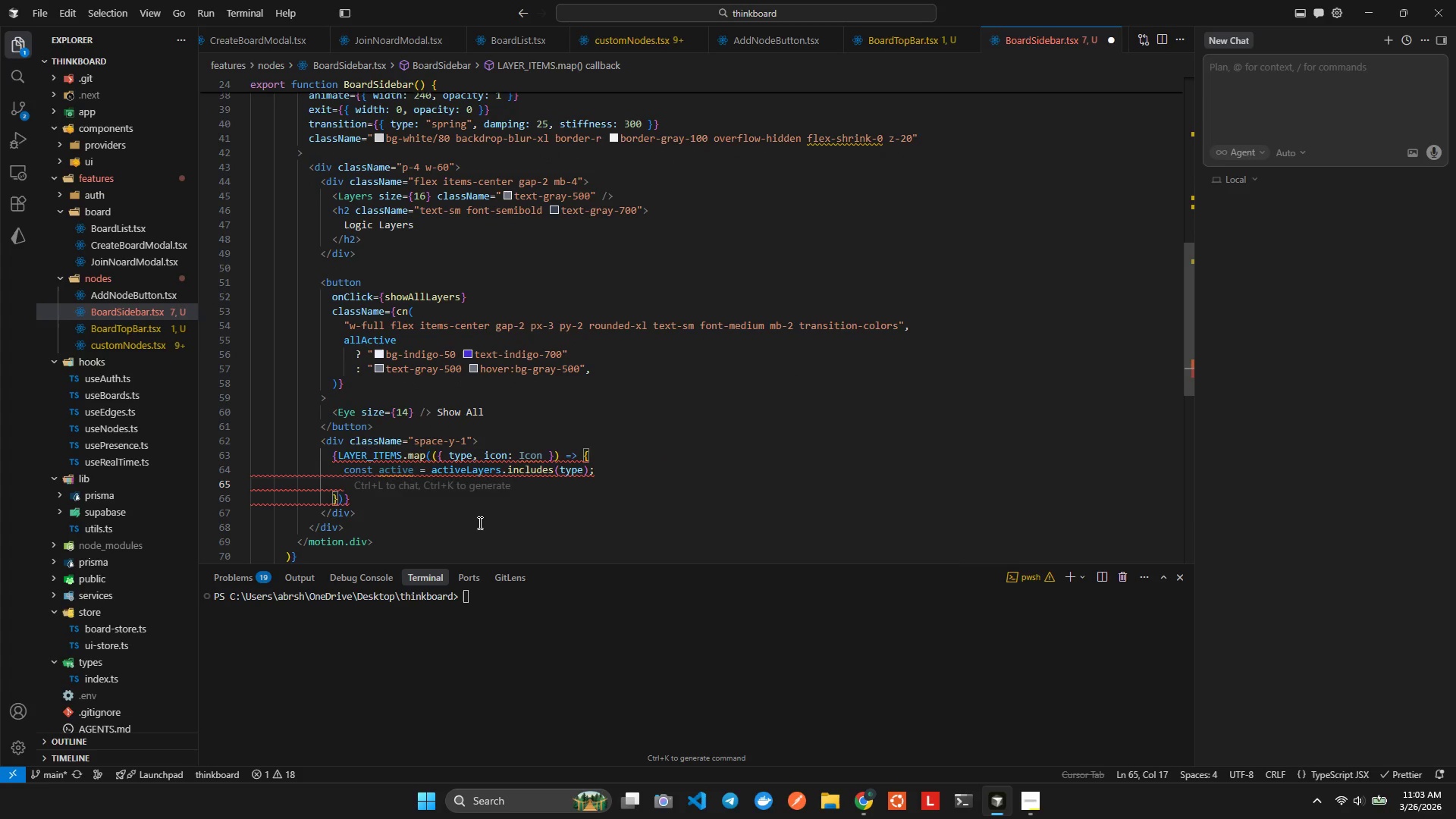 
type(const color)
key(Backspace)
type(t)
key(Backspace)
type(rs = NODECOLO)
 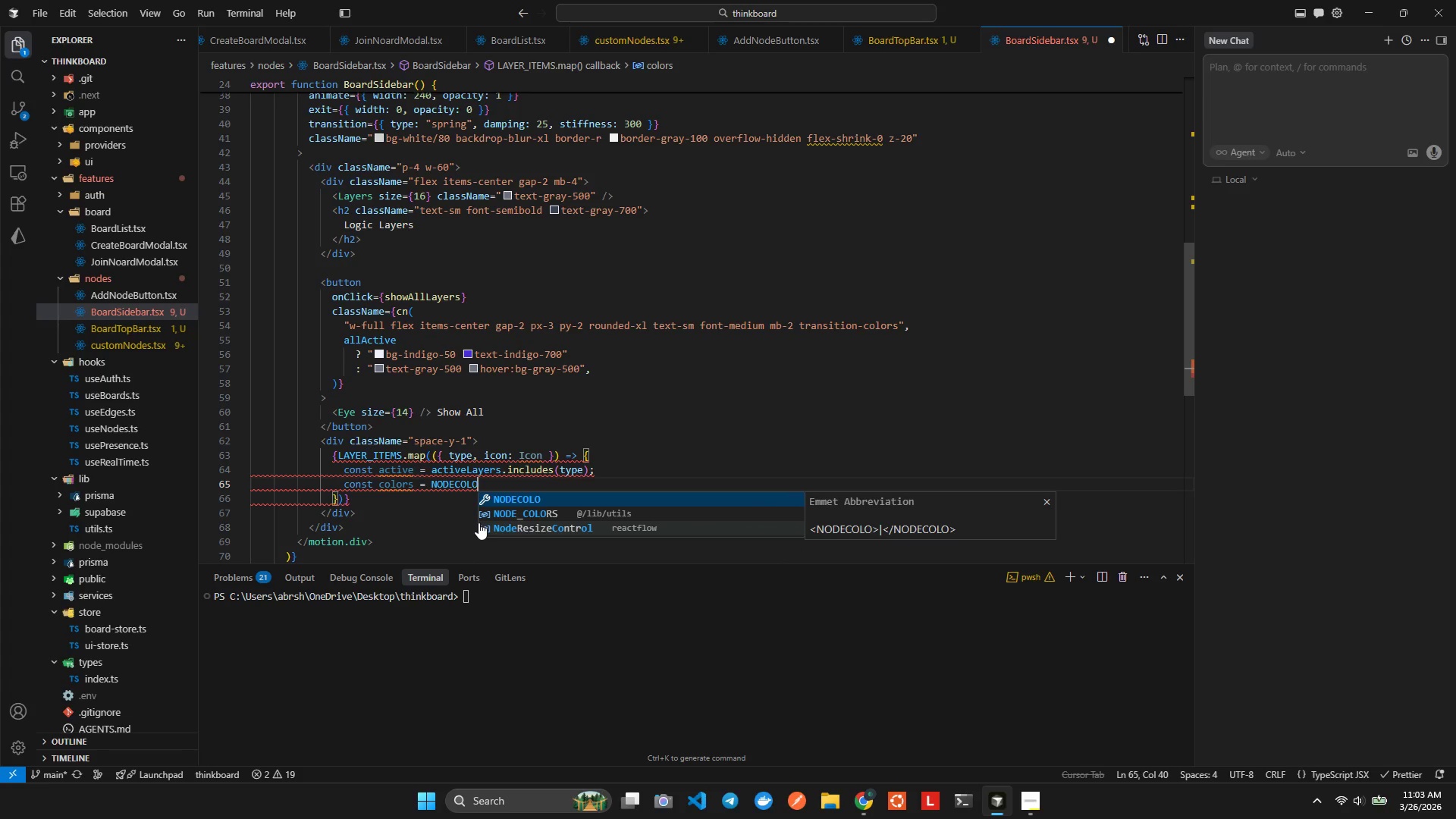 
key(ArrowDown)
 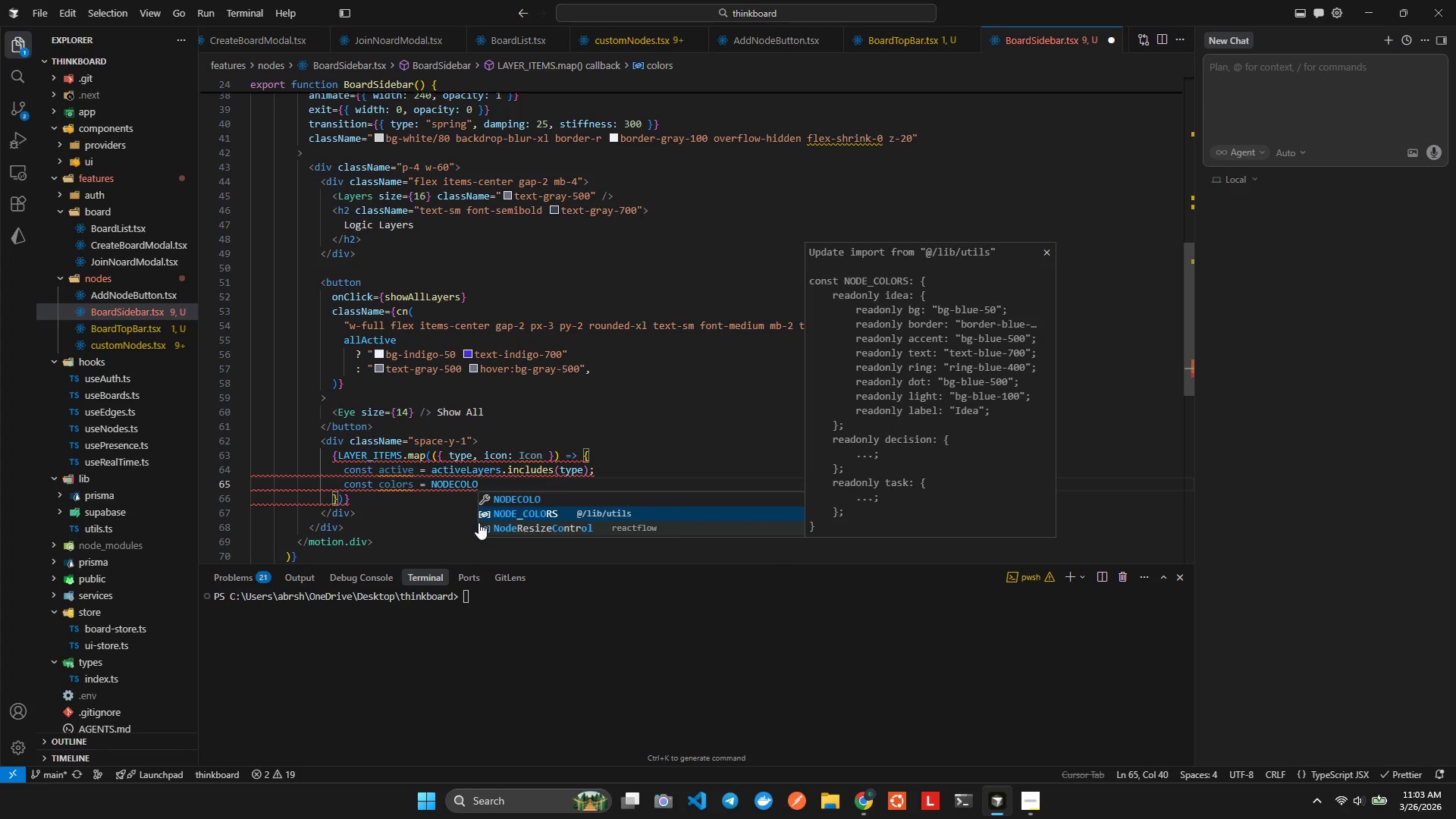 
key(Enter)
 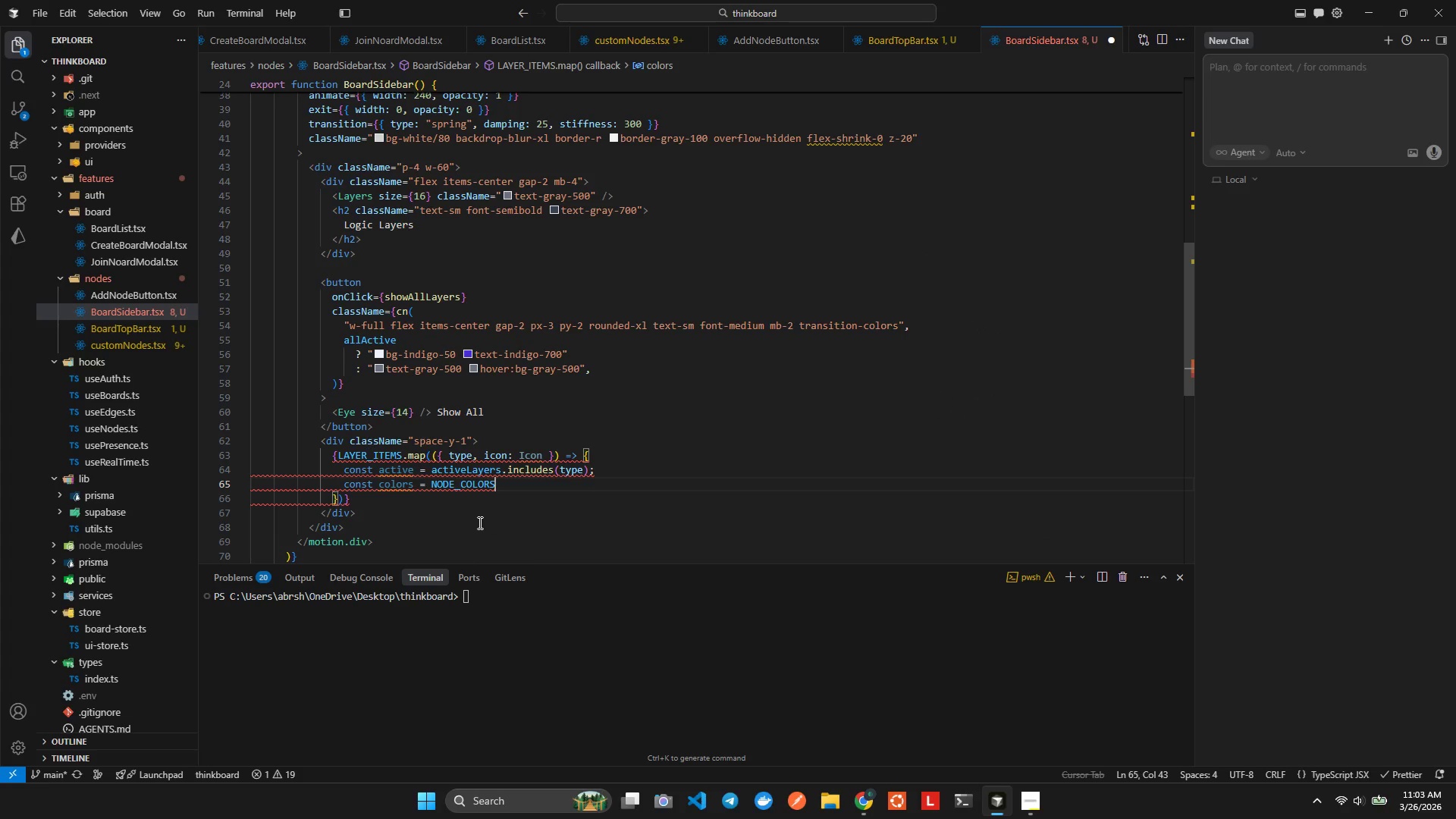 
type(()
key(Backspace)
type([ty)
 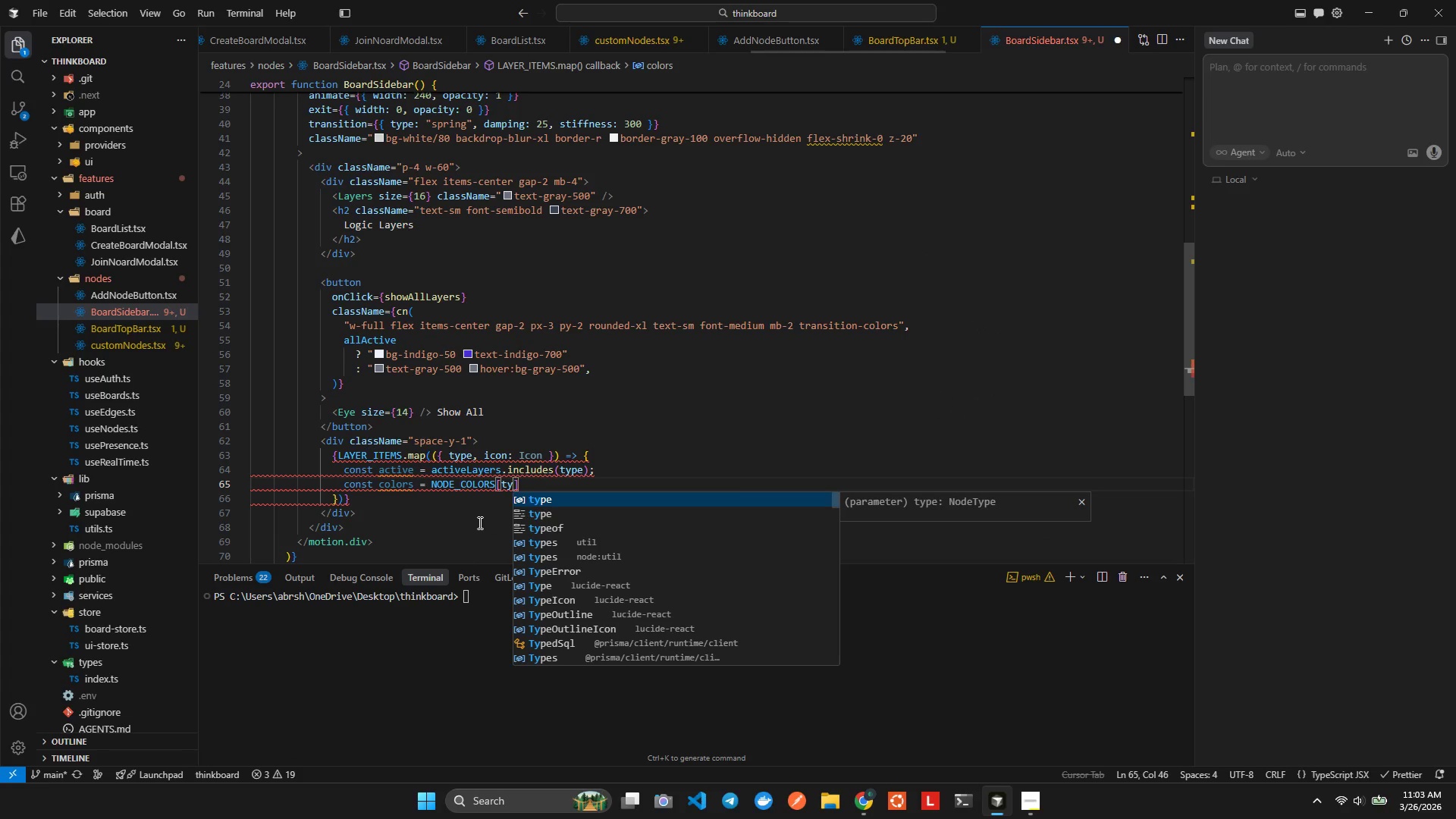 
key(Enter)
 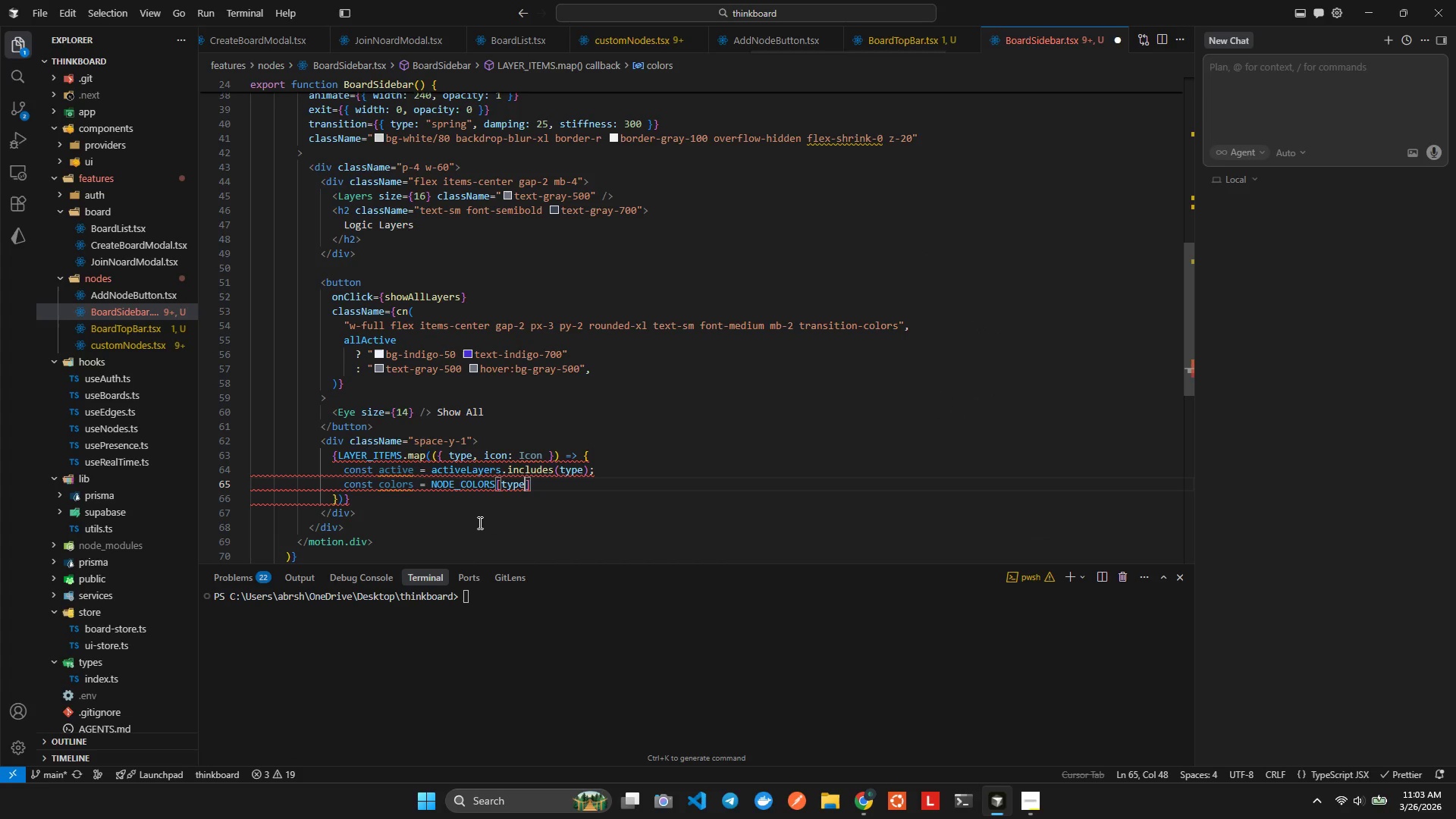 
key(ArrowRight)
 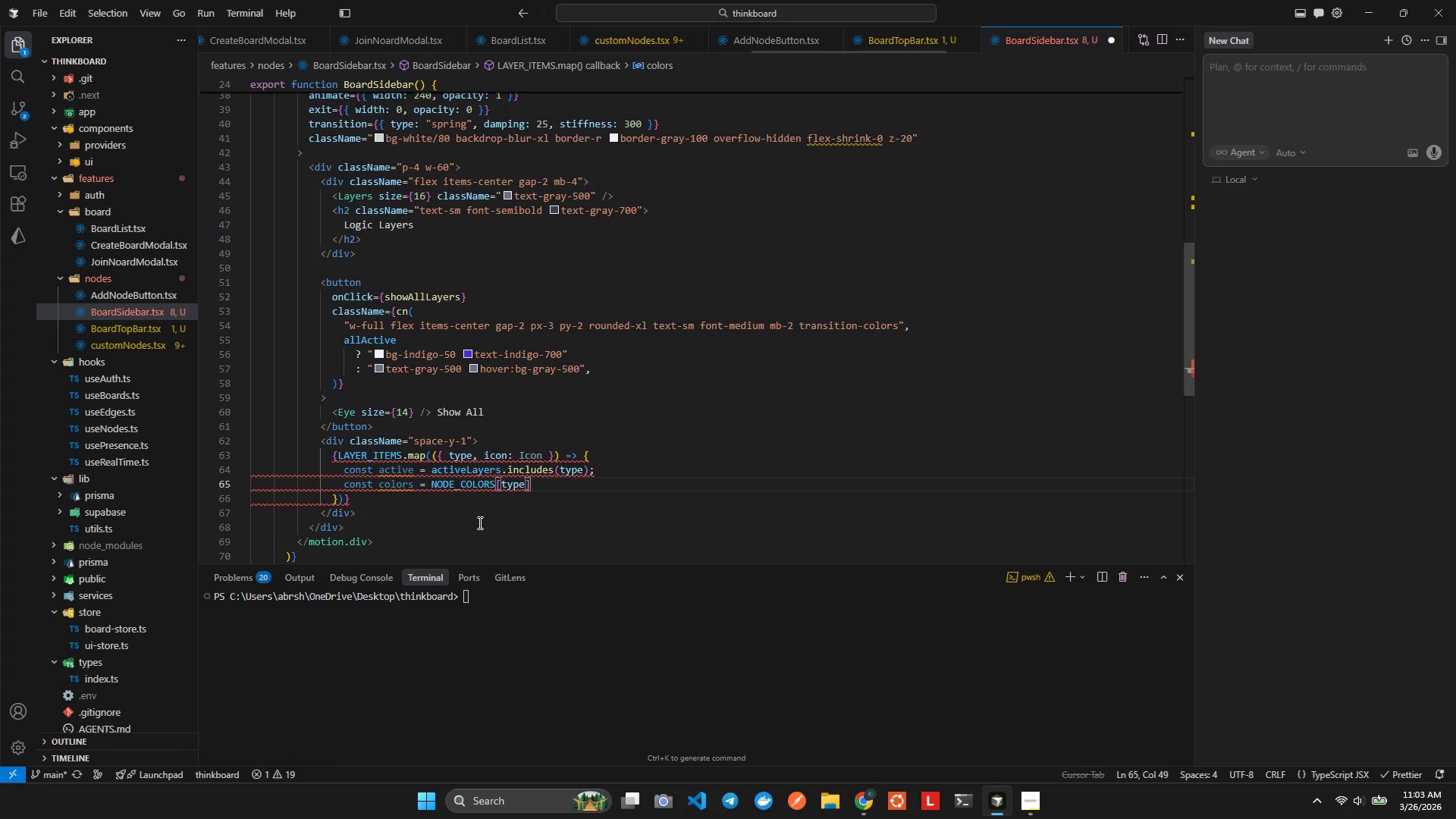 
key(Semicolon)
 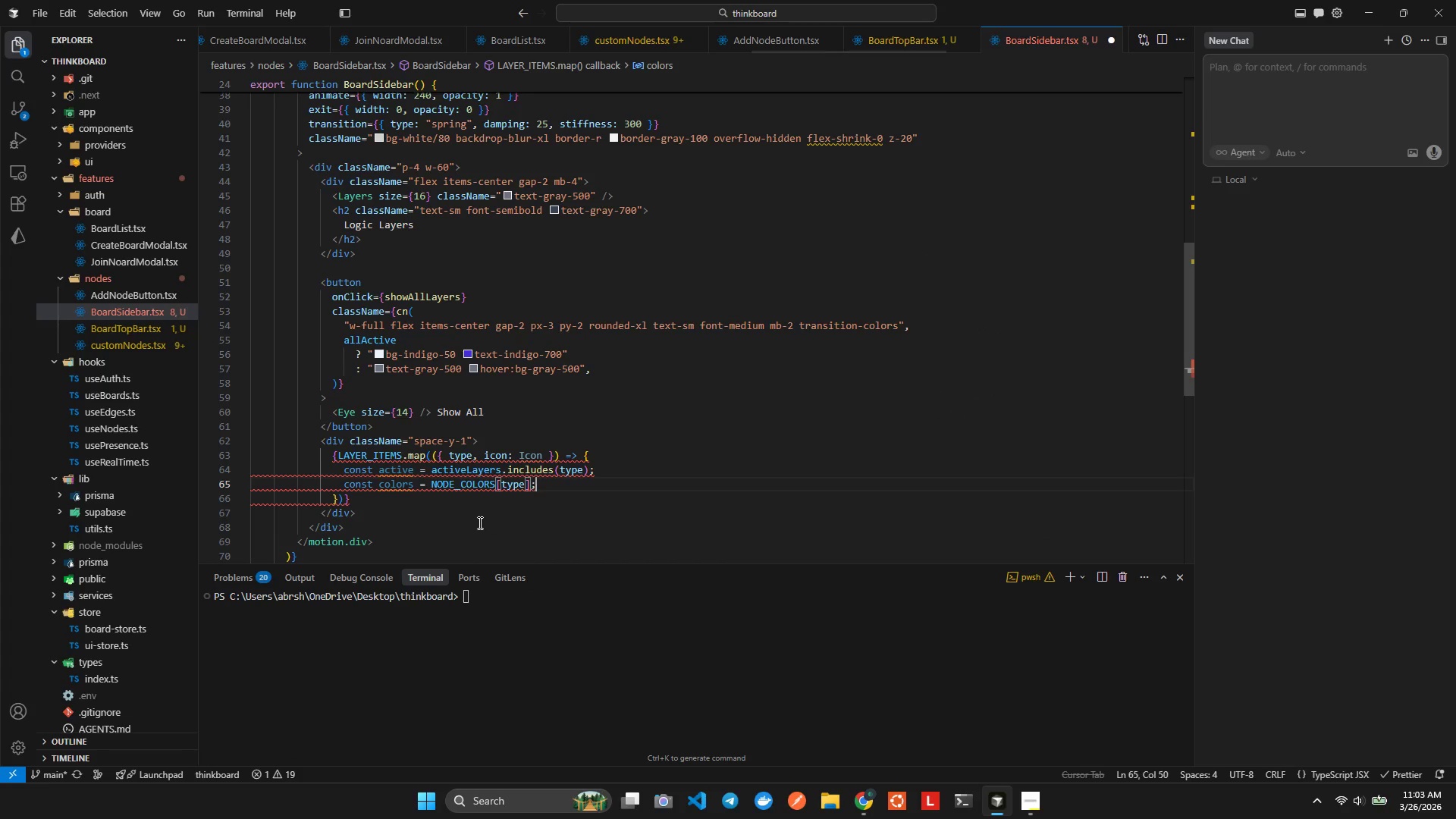 
key(Enter)
 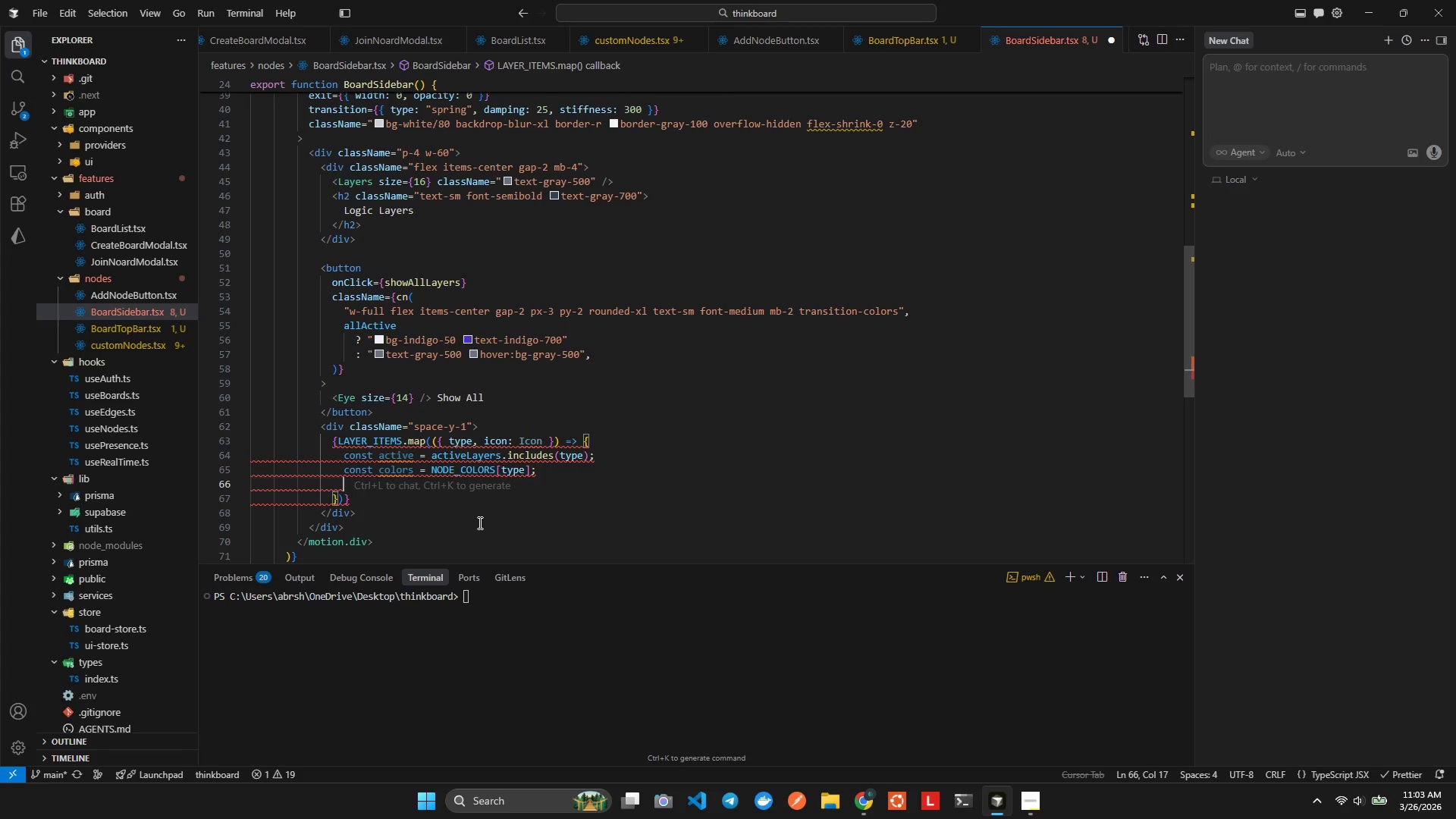 
type(cnst count = nodes.f)
 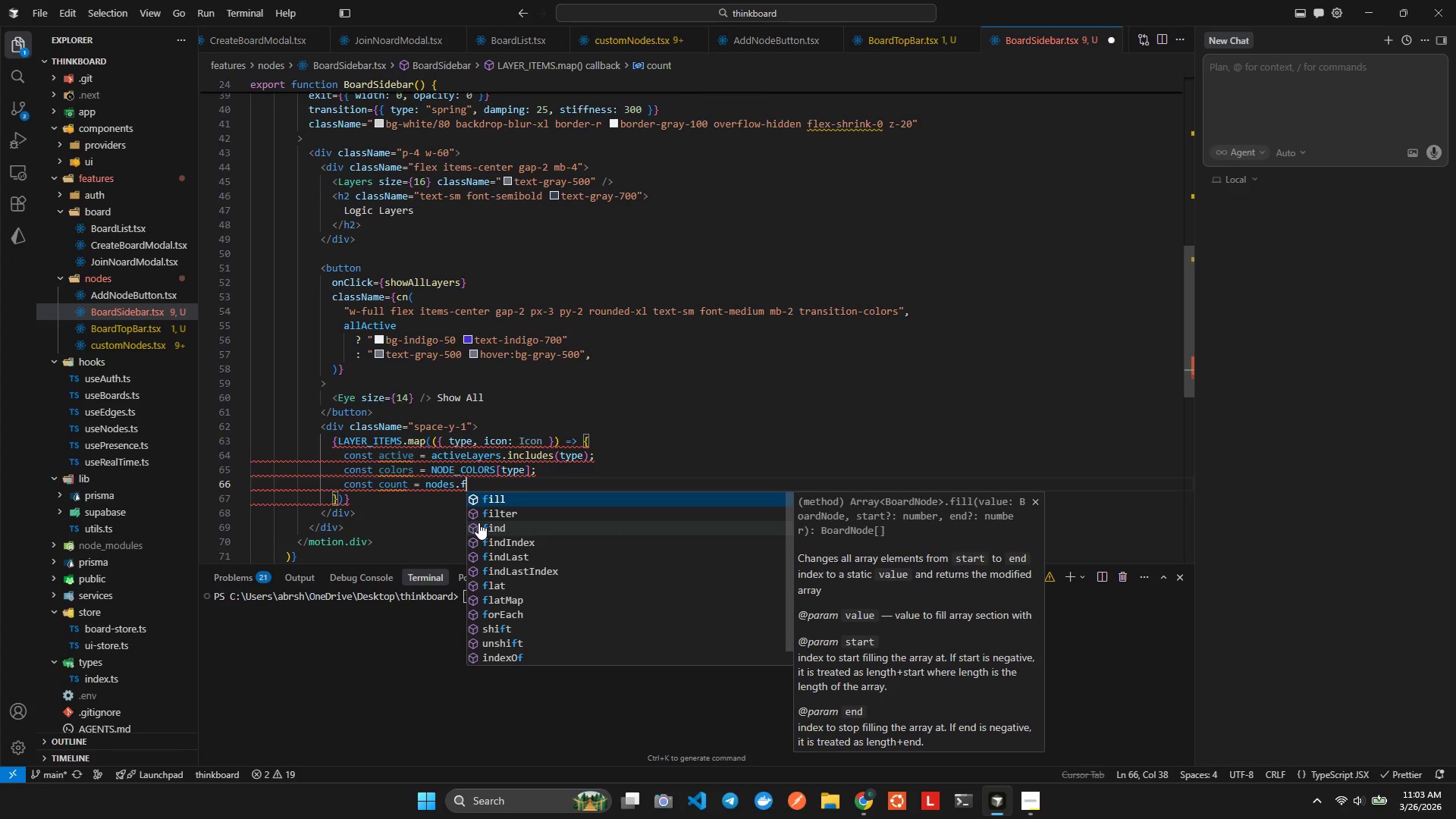 
key(ArrowDown)
 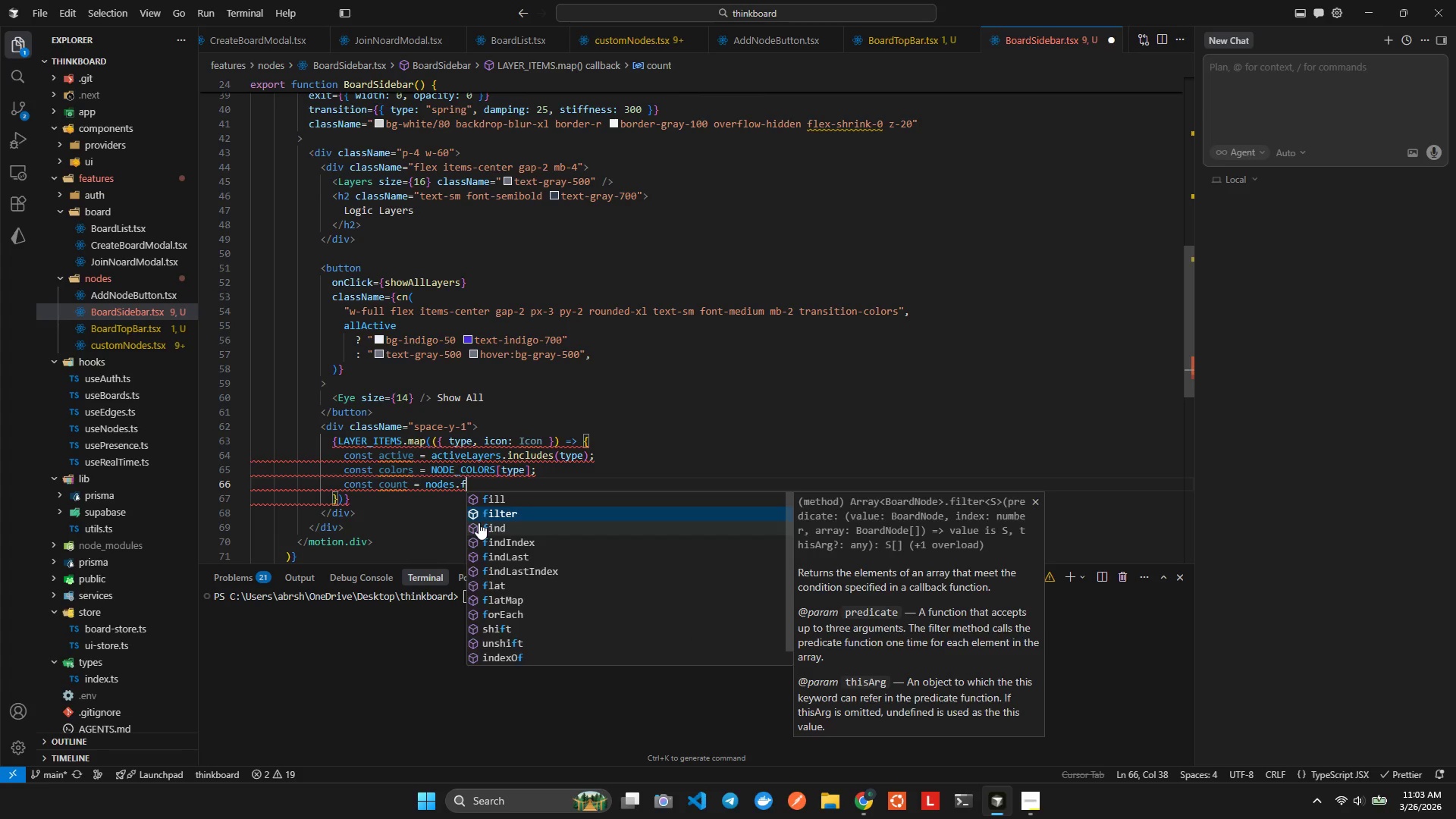 
key(Enter)
 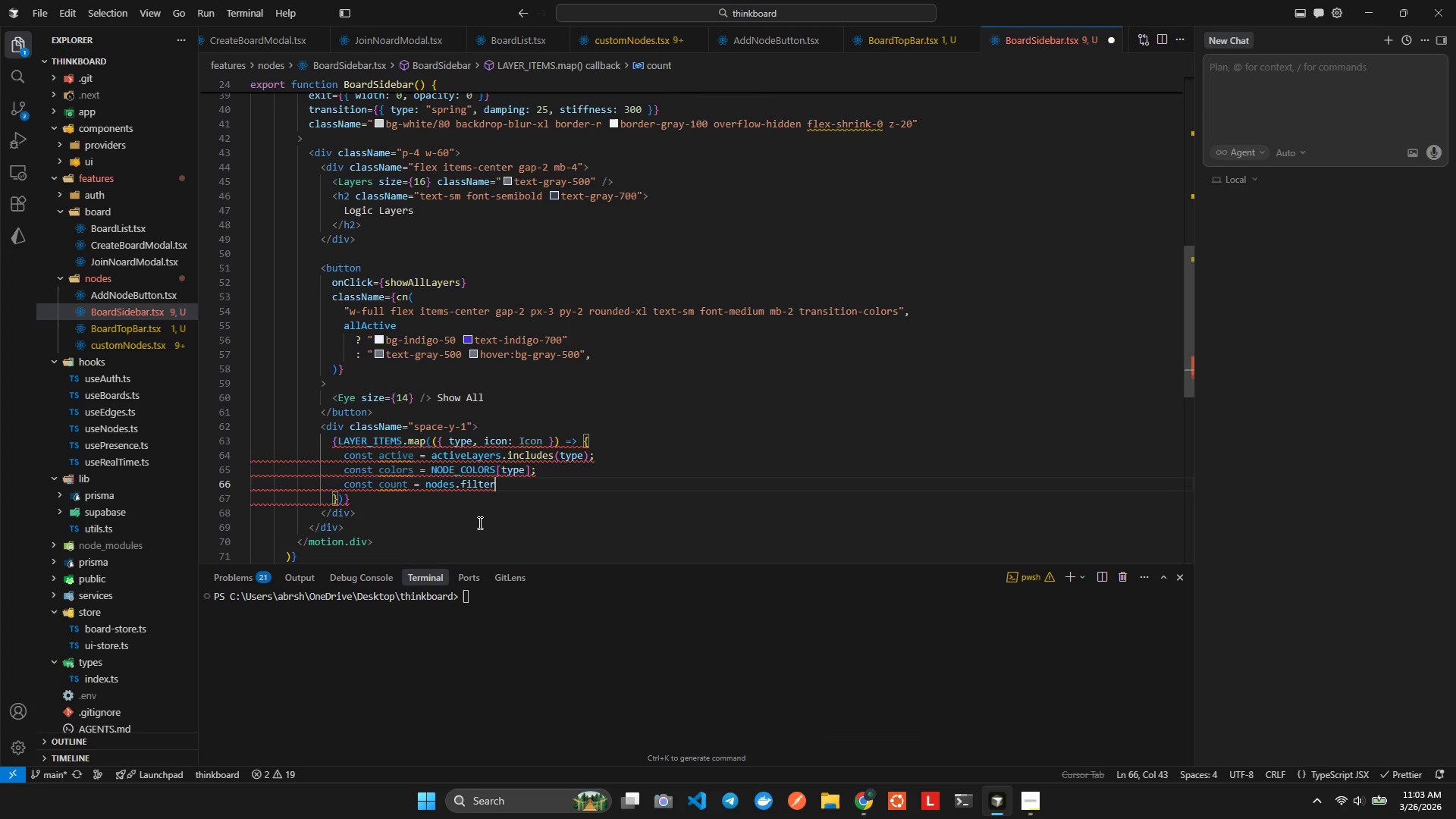 
type(((n)
 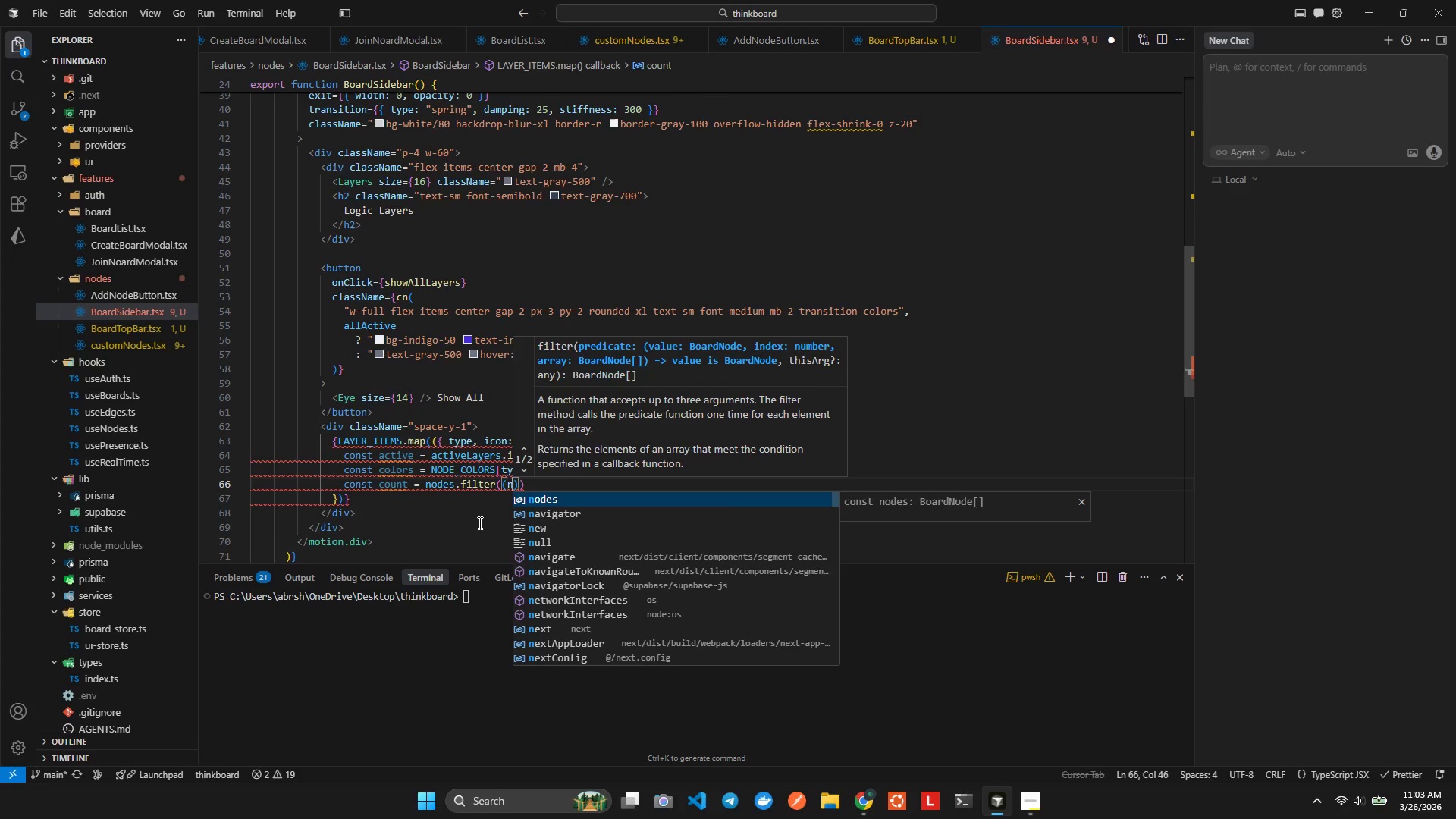 
key(ArrowRight)
 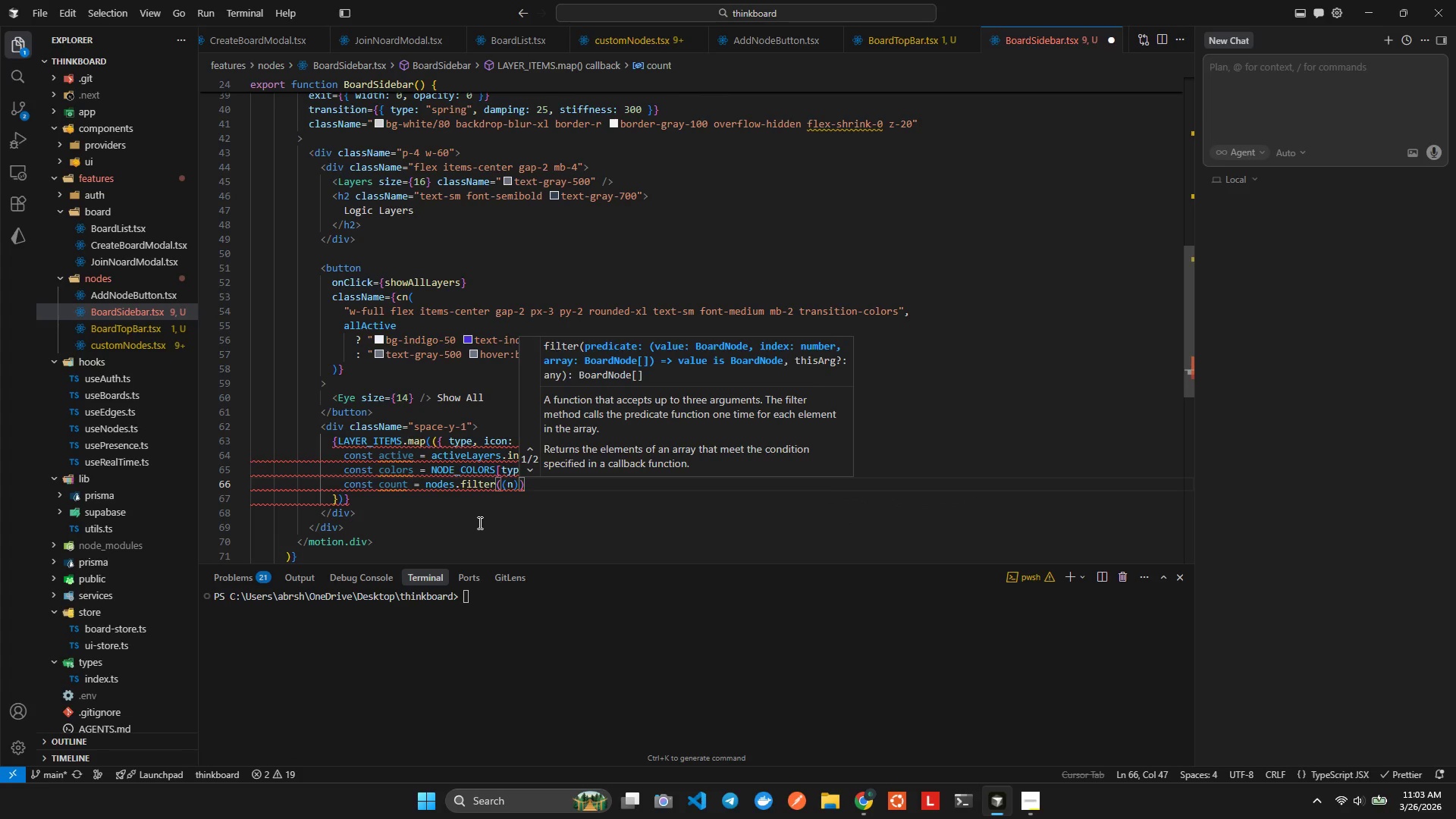 
key(Equal)
 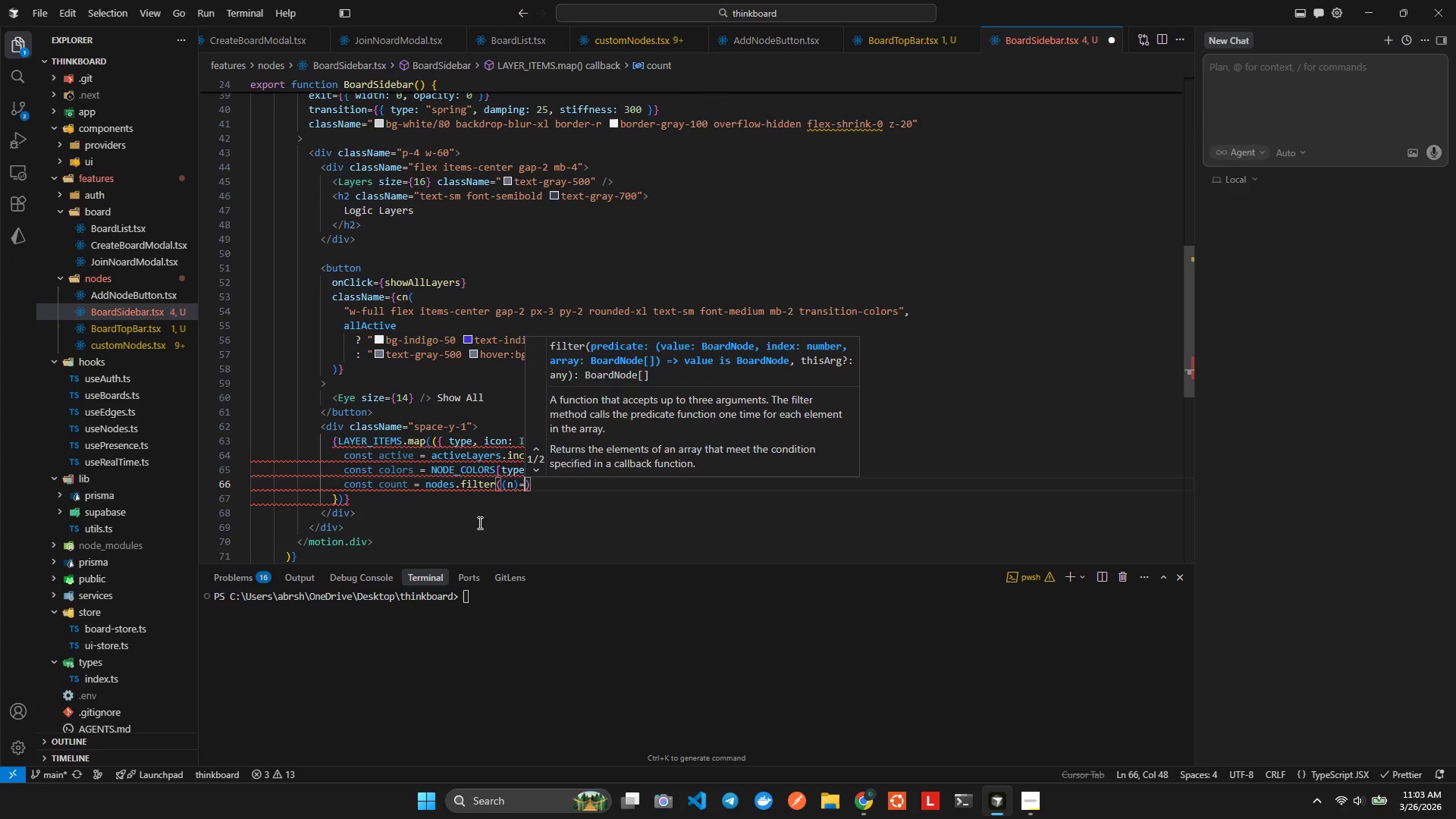 
key(Shift+Period)
 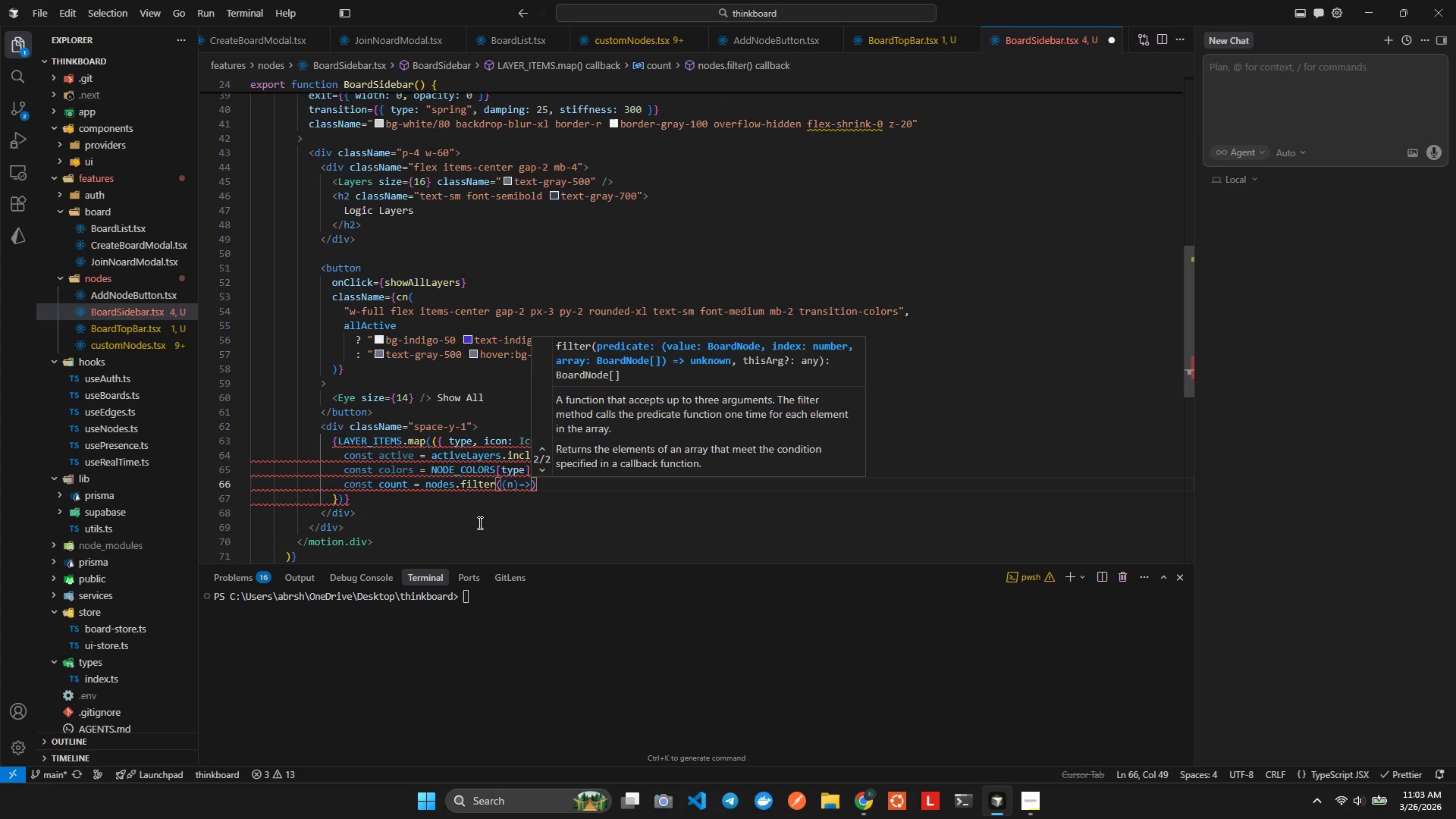 
key(Space)
 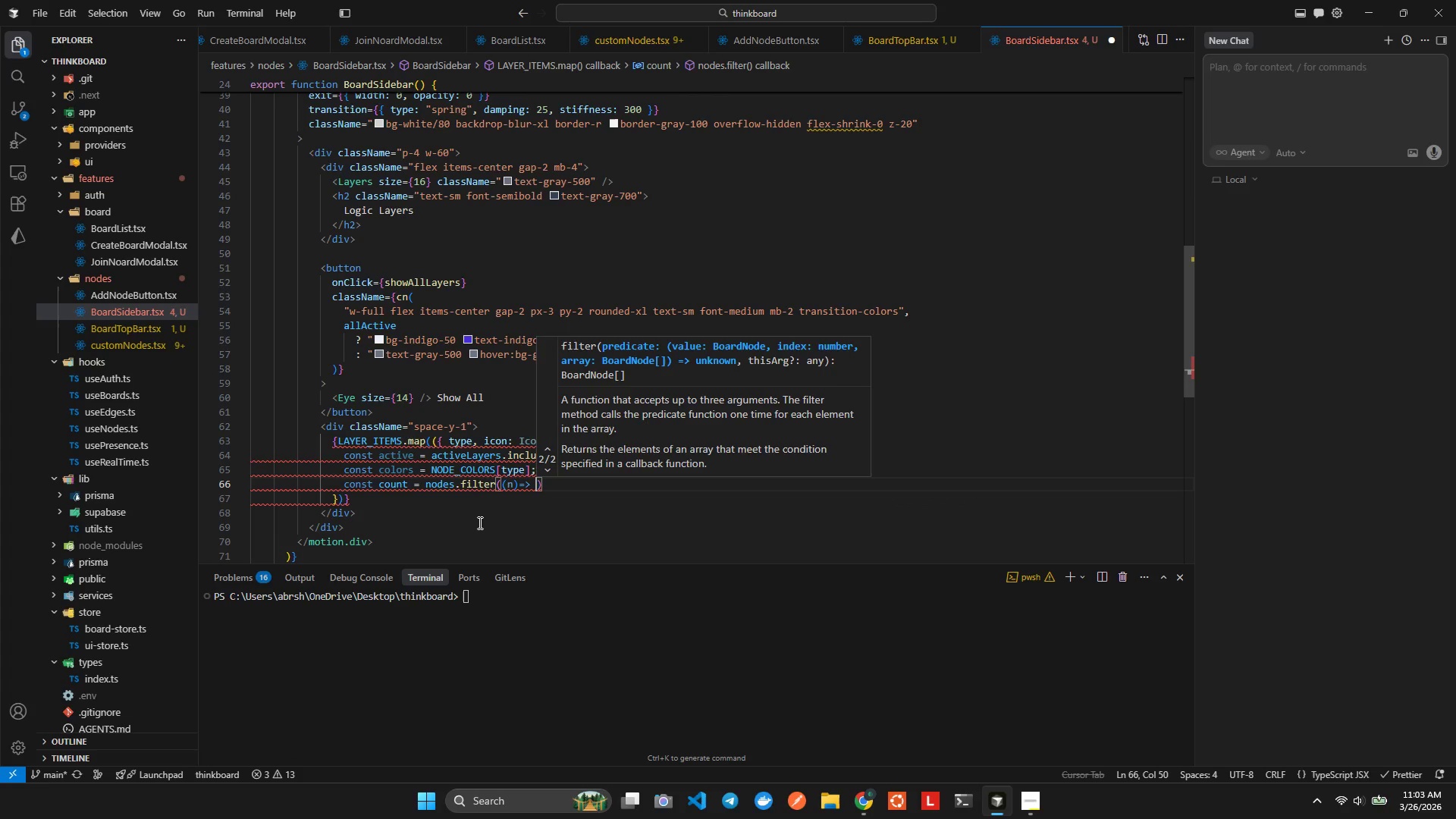 
key(N)
 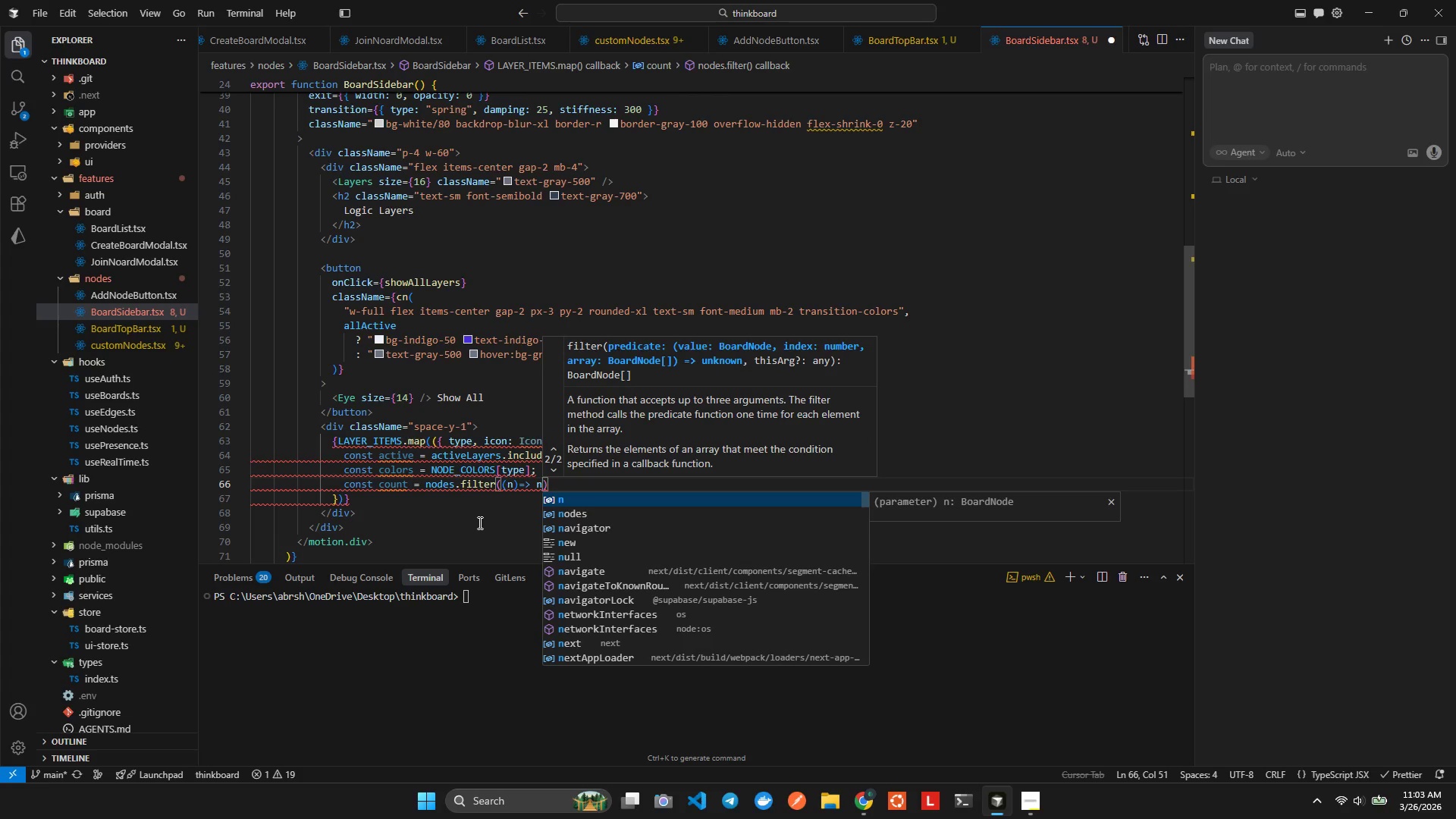 
key(Period)
 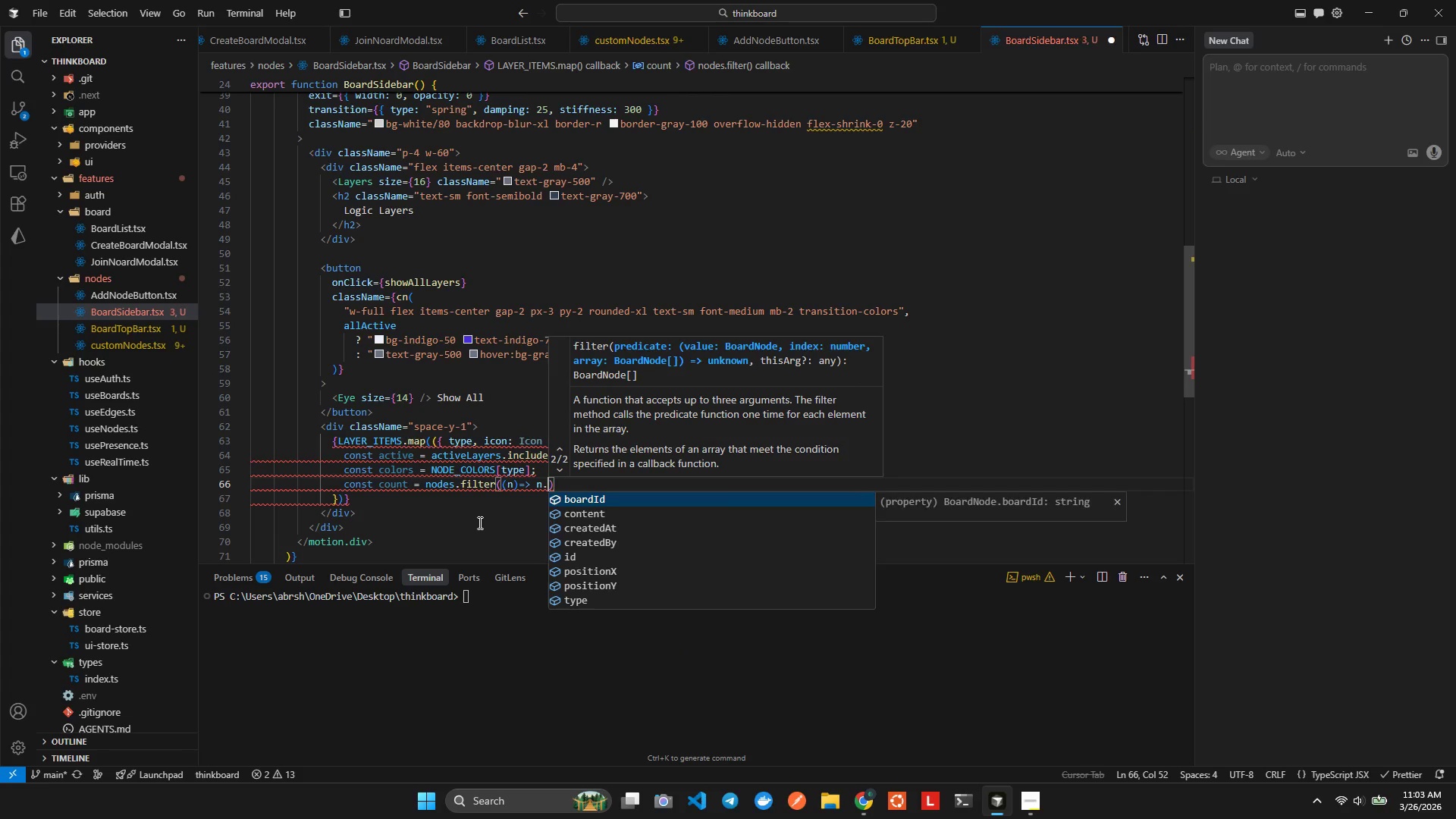 
key(T)
 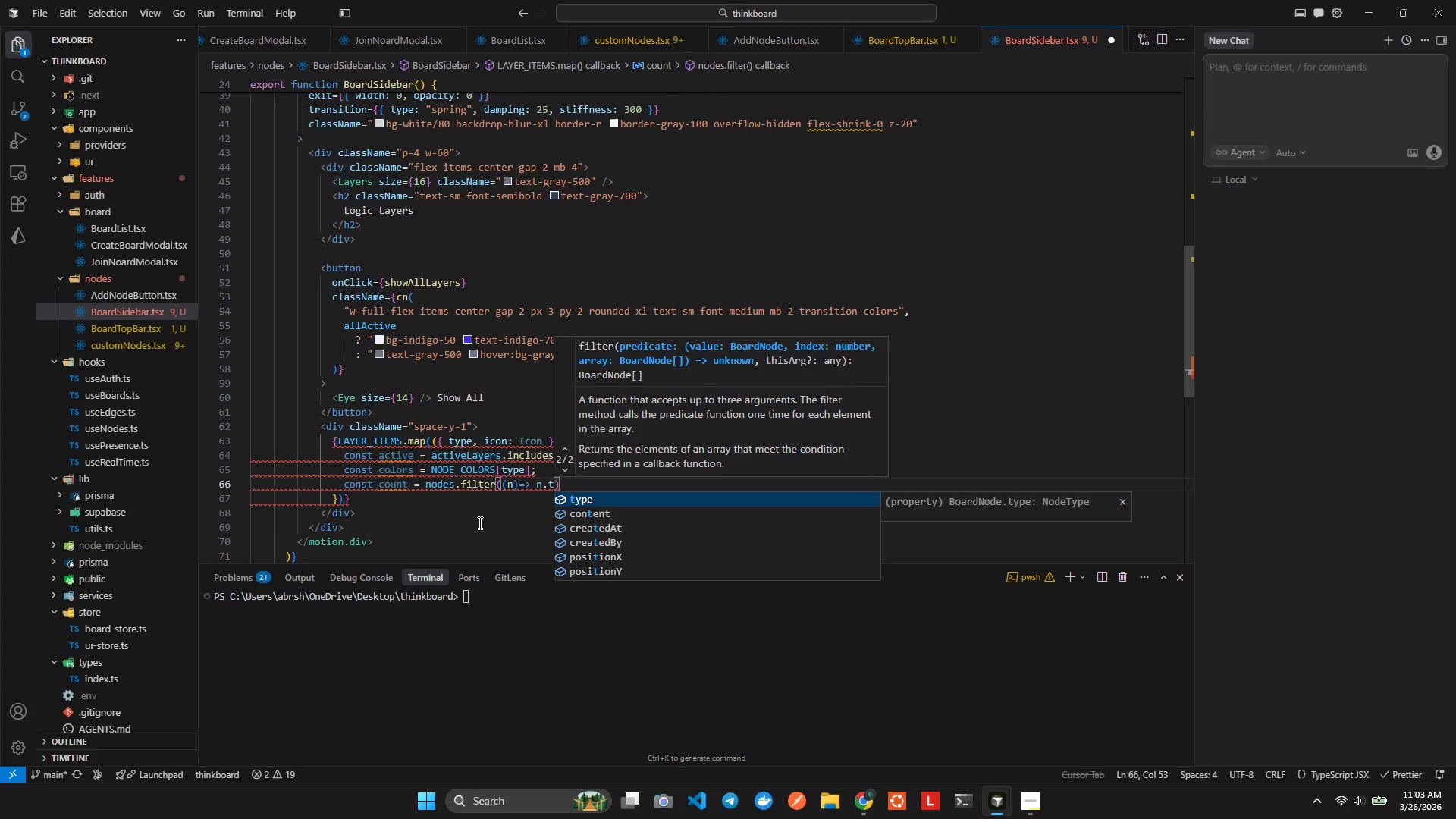 
key(Enter)
 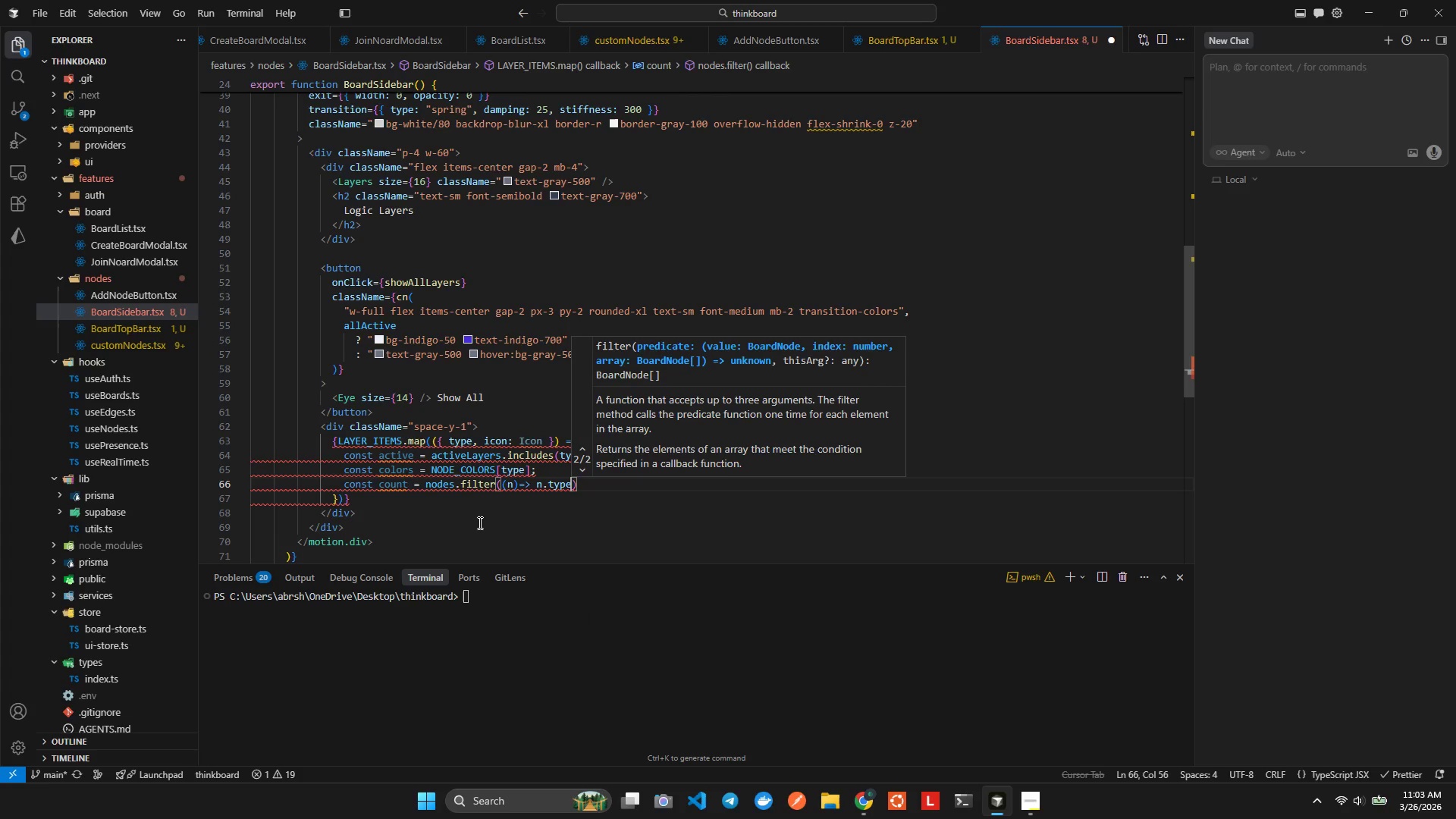 
type(===ty)
 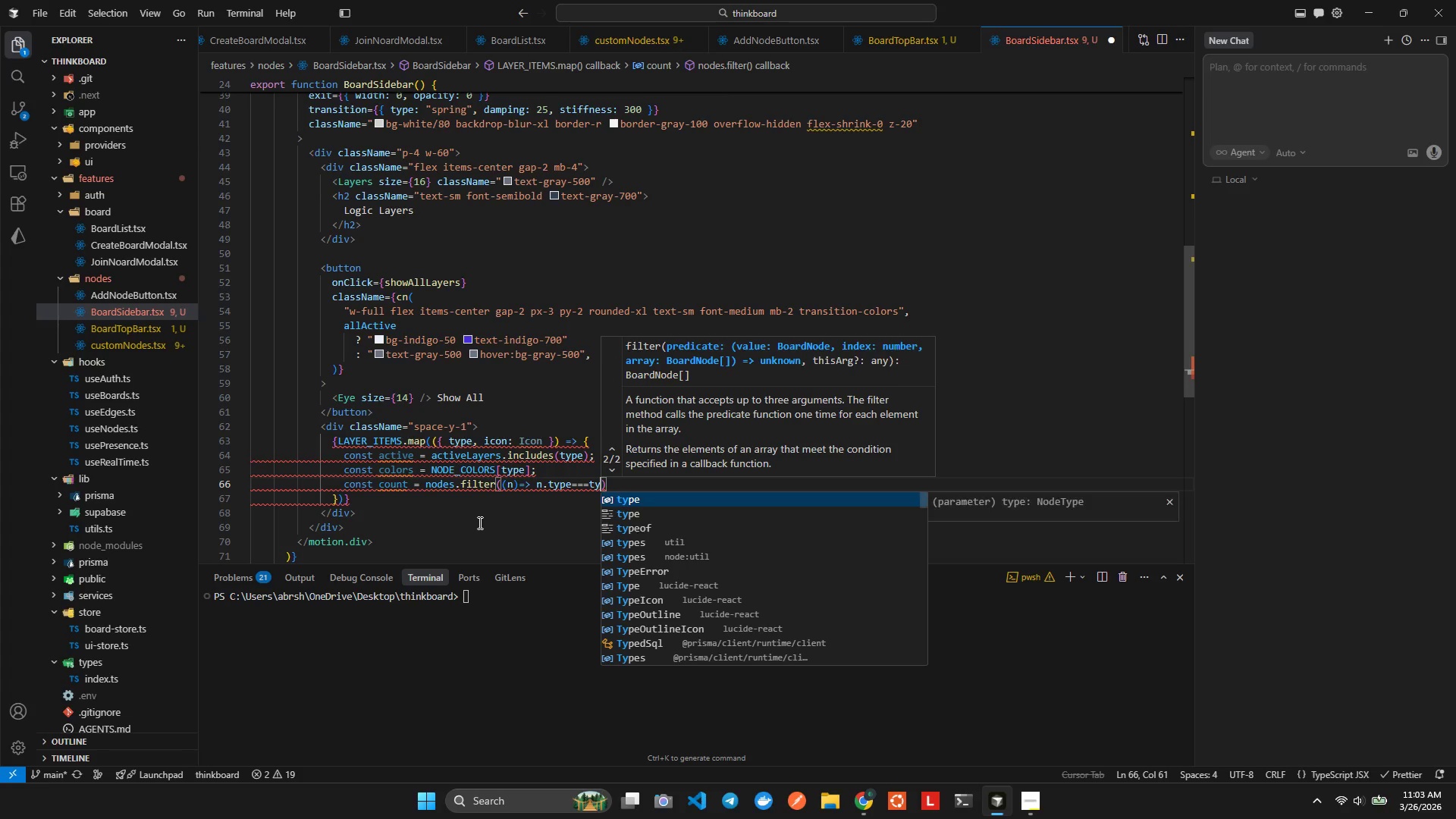 
key(Enter)
 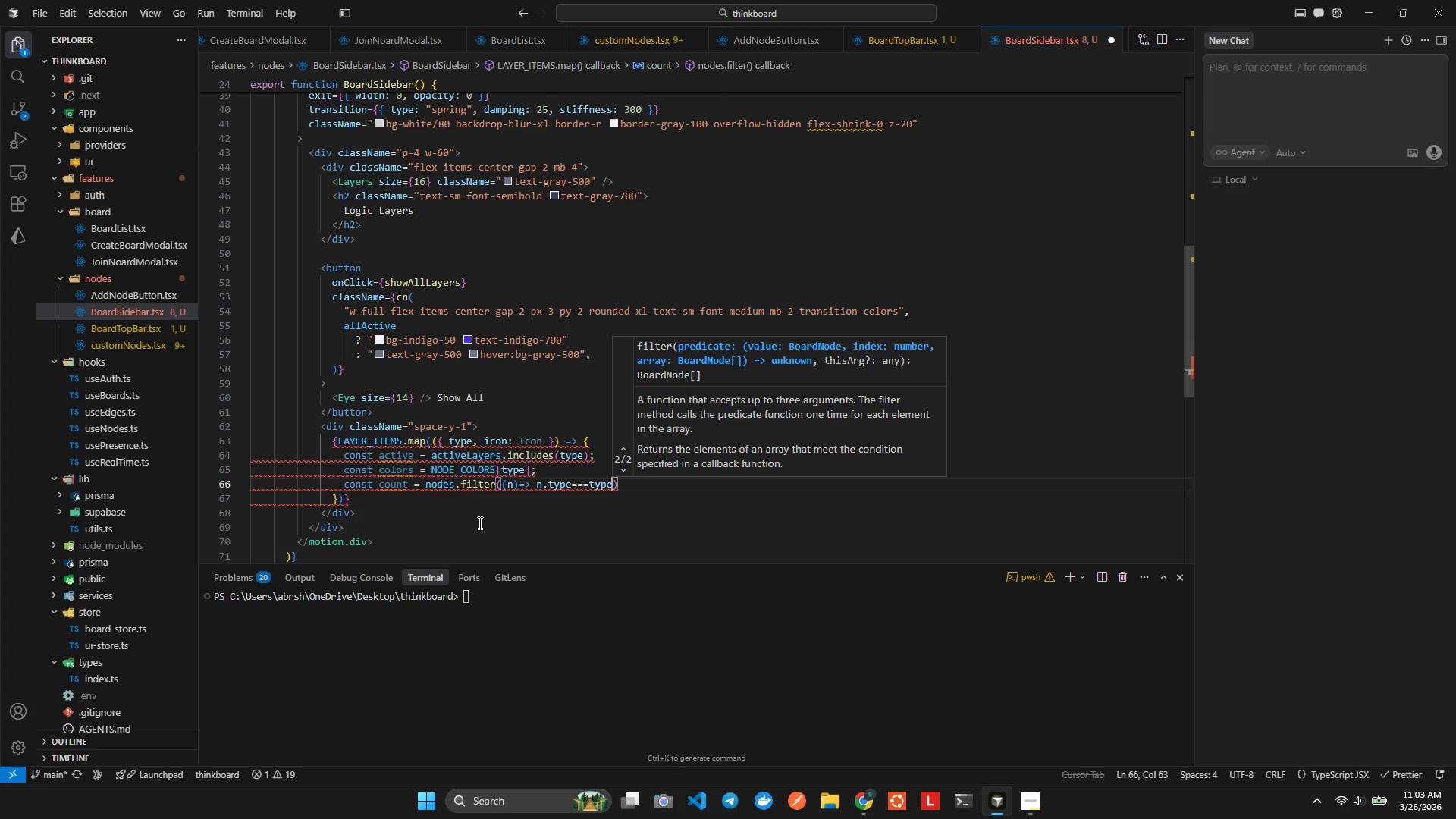 
key(ArrowRight)
 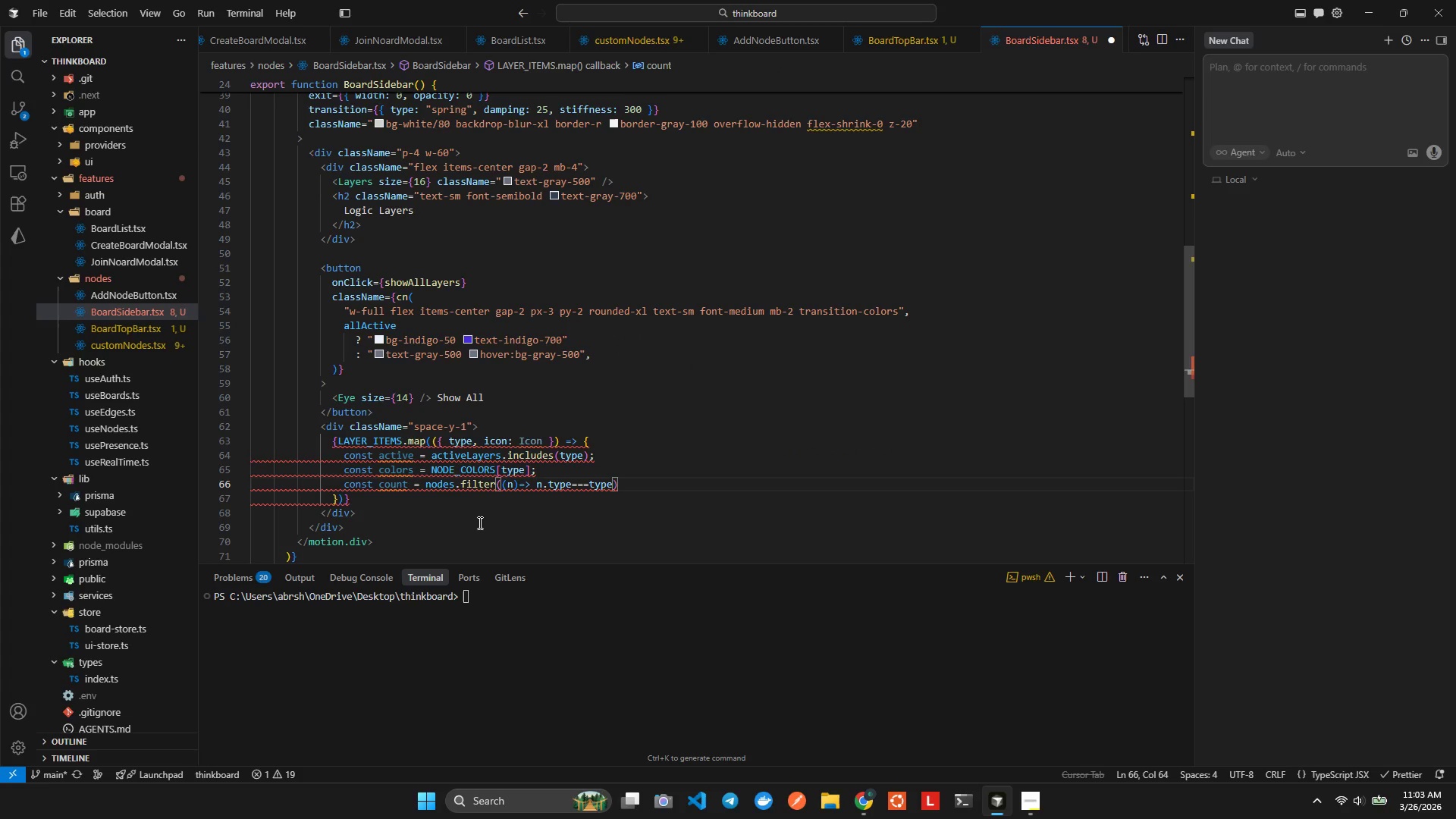 
type(.lebg)
key(Backspace)
key(Backspace)
type(ngth)
 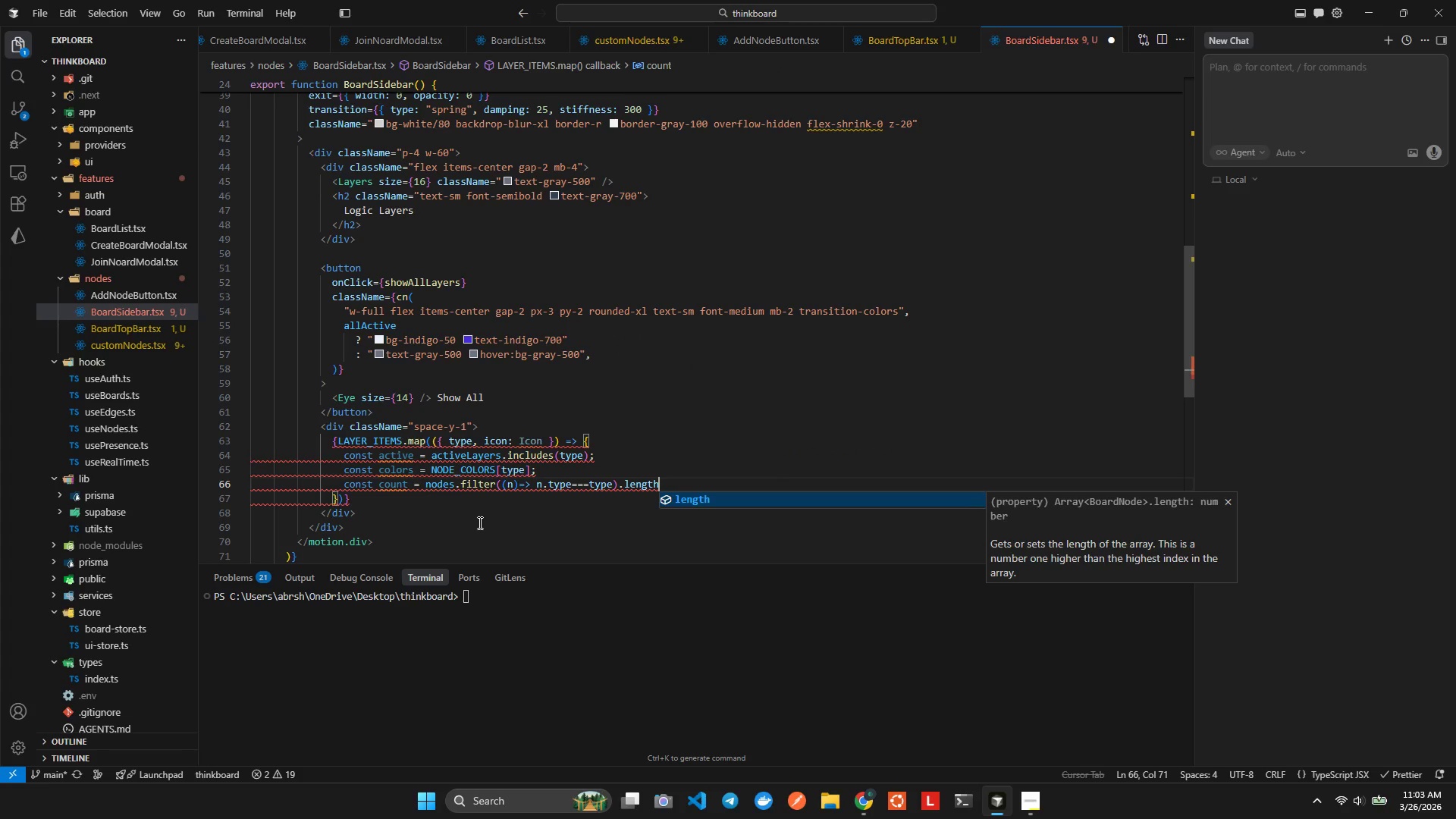 
key(Alt+Shift+AltLeft)
 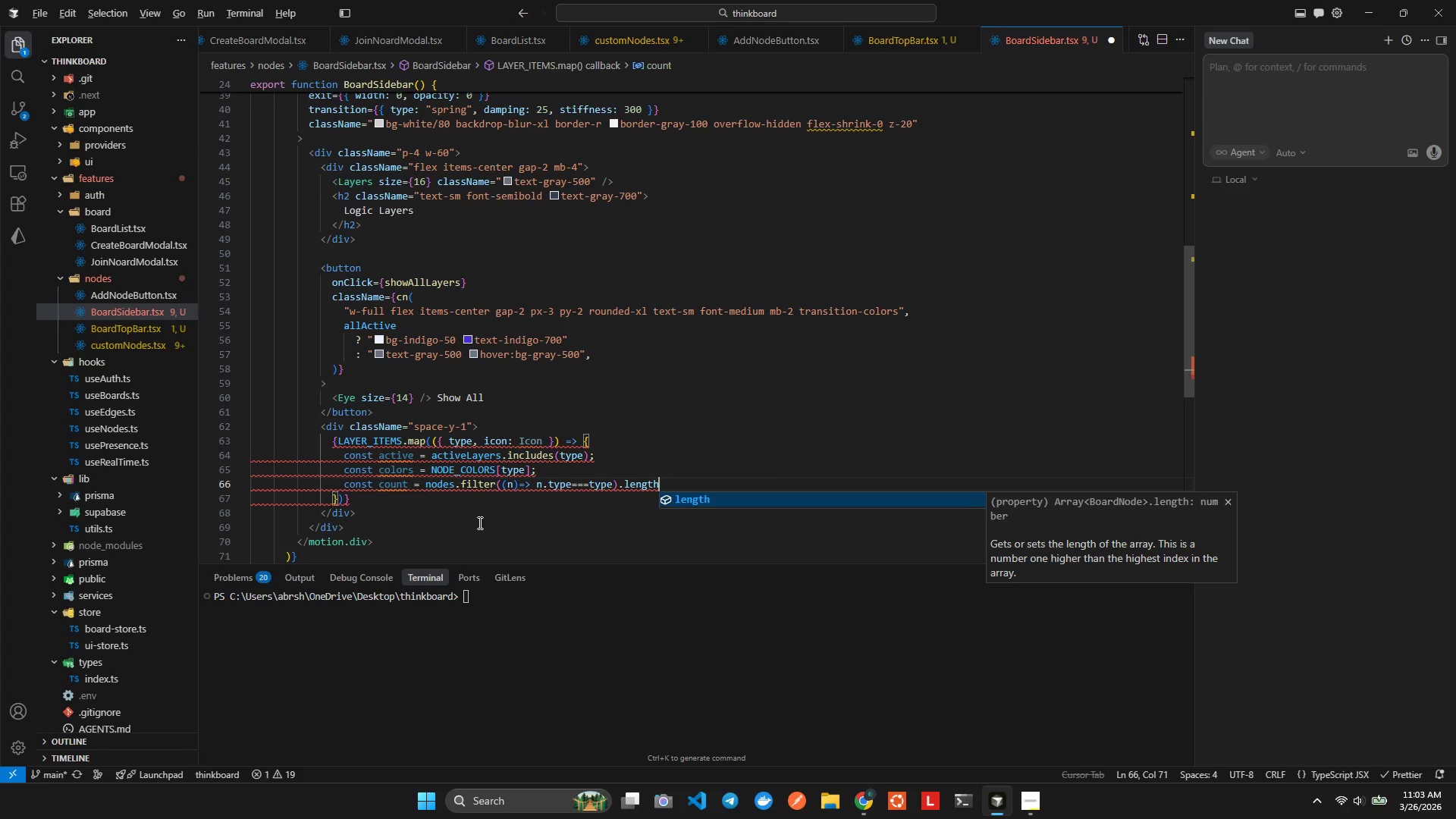 
key(Alt+Shift+F)
 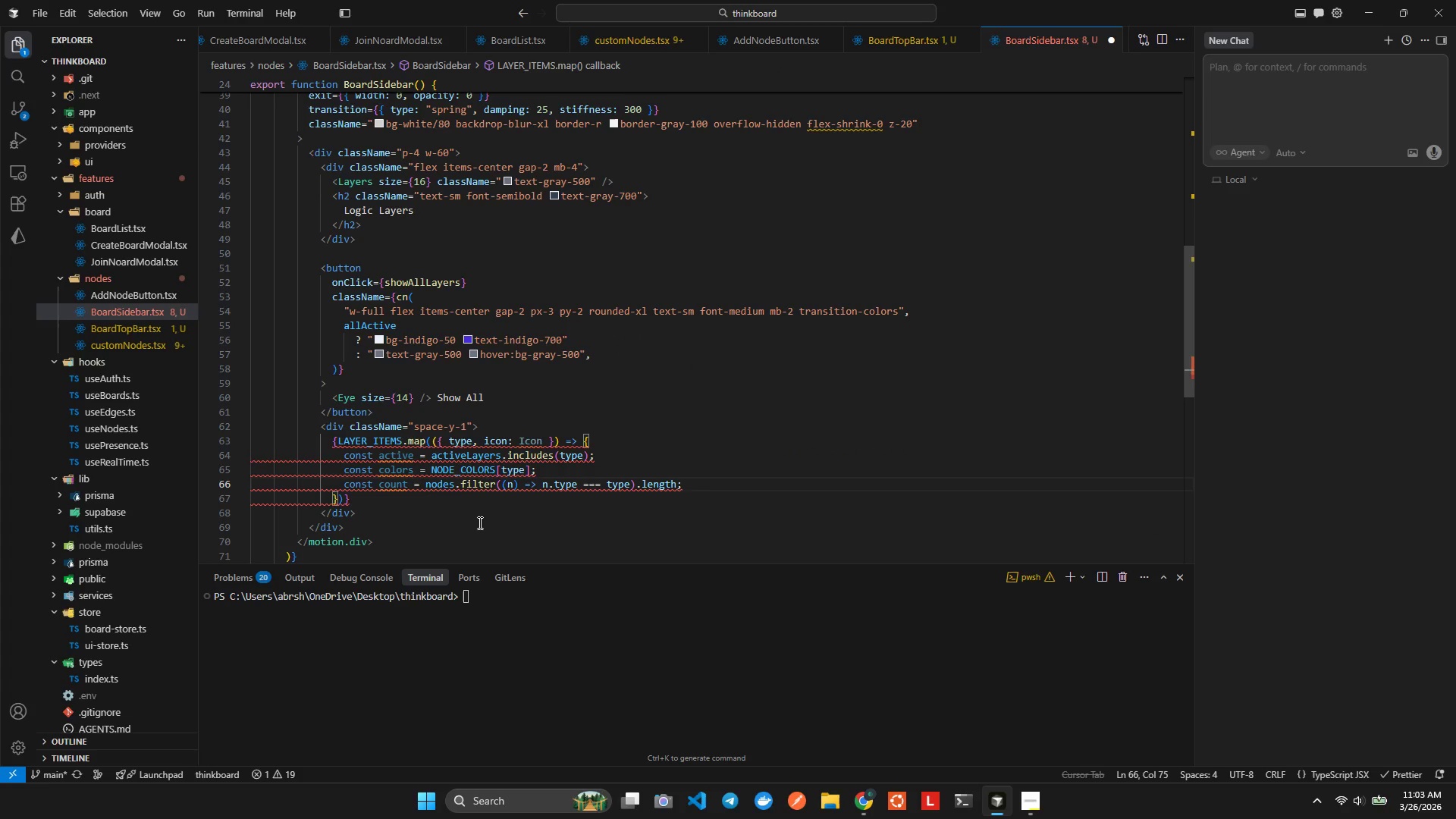 
key(Enter)
 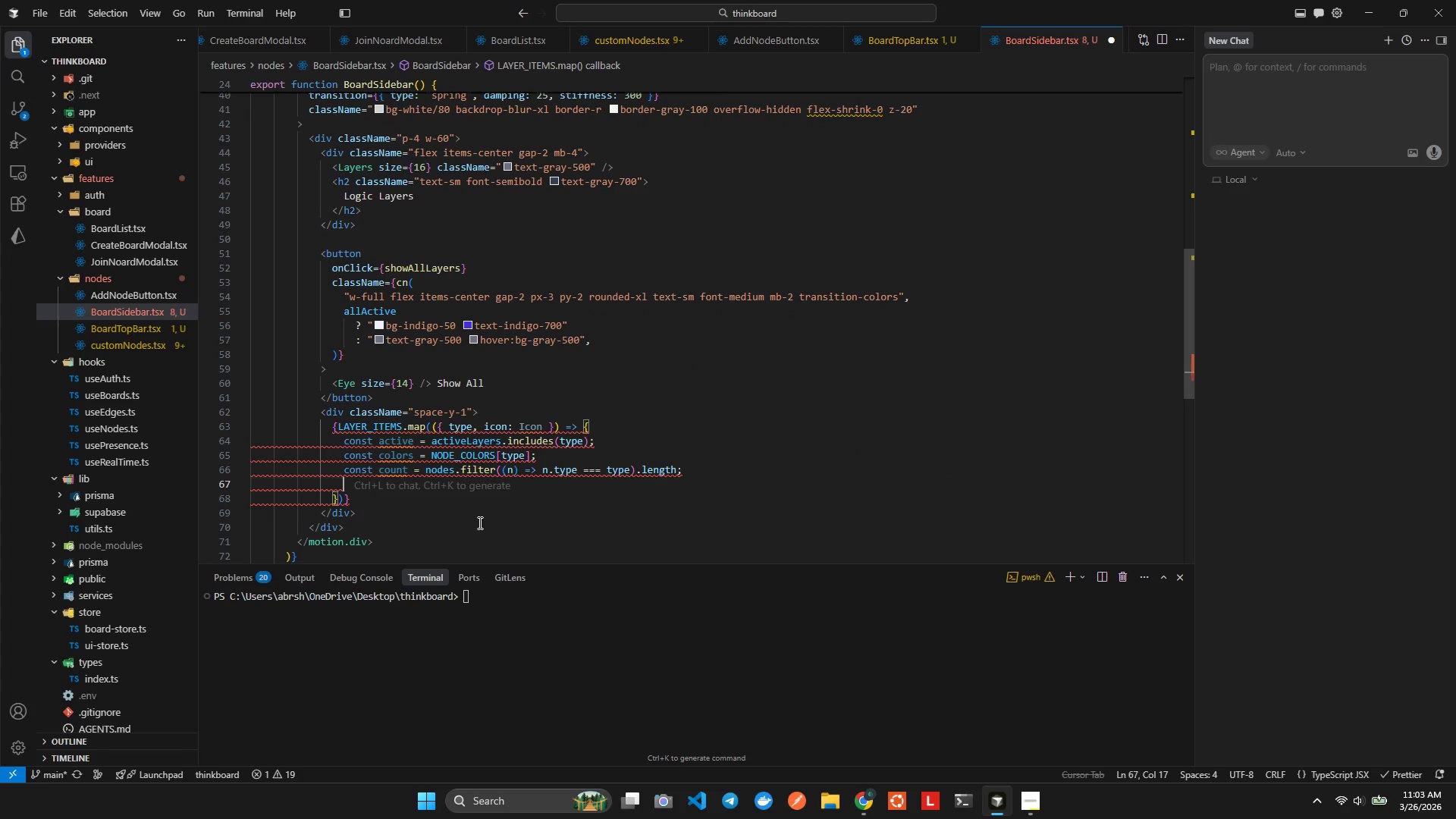 
key(Enter)
 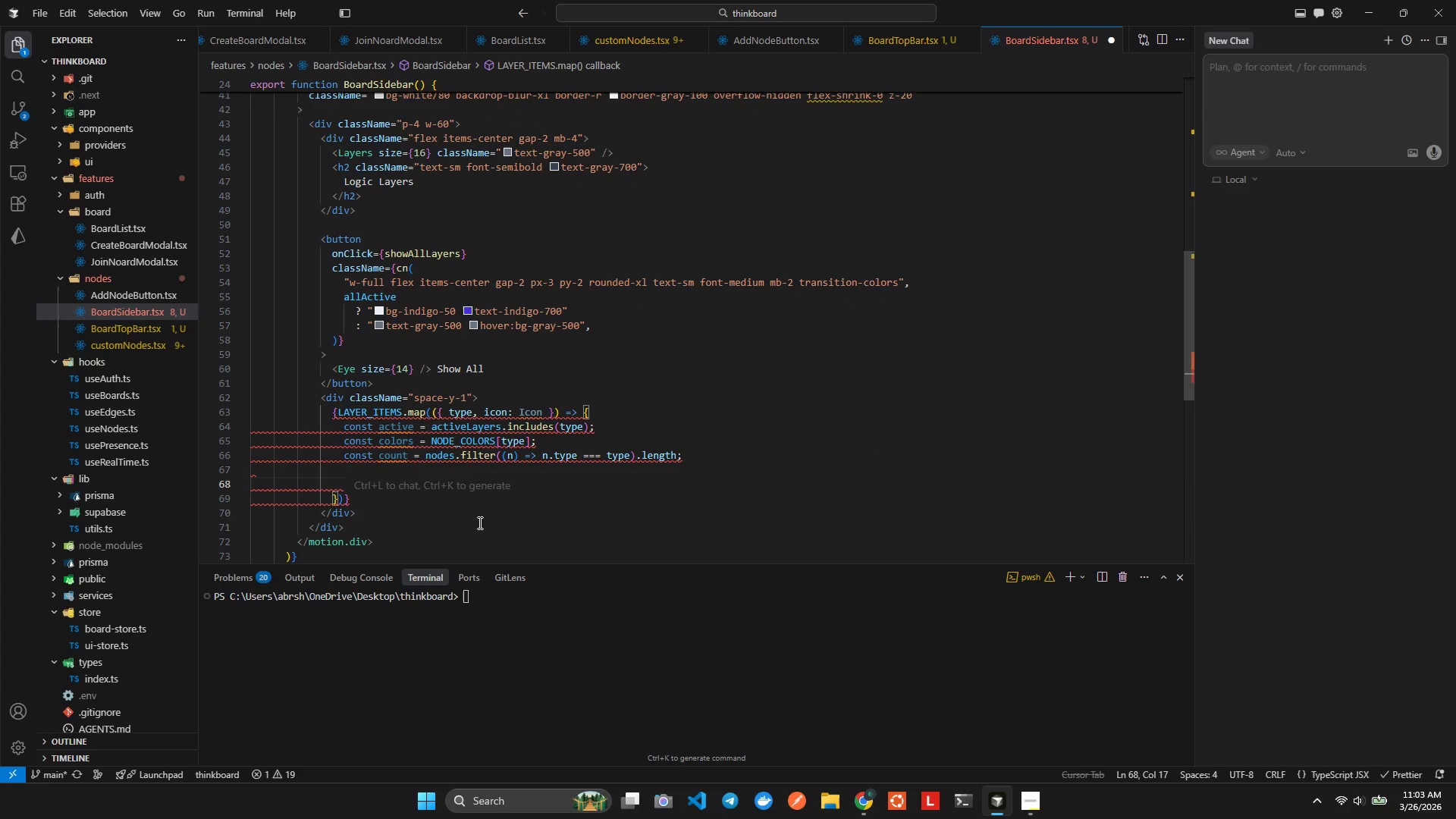 
type(retur)
 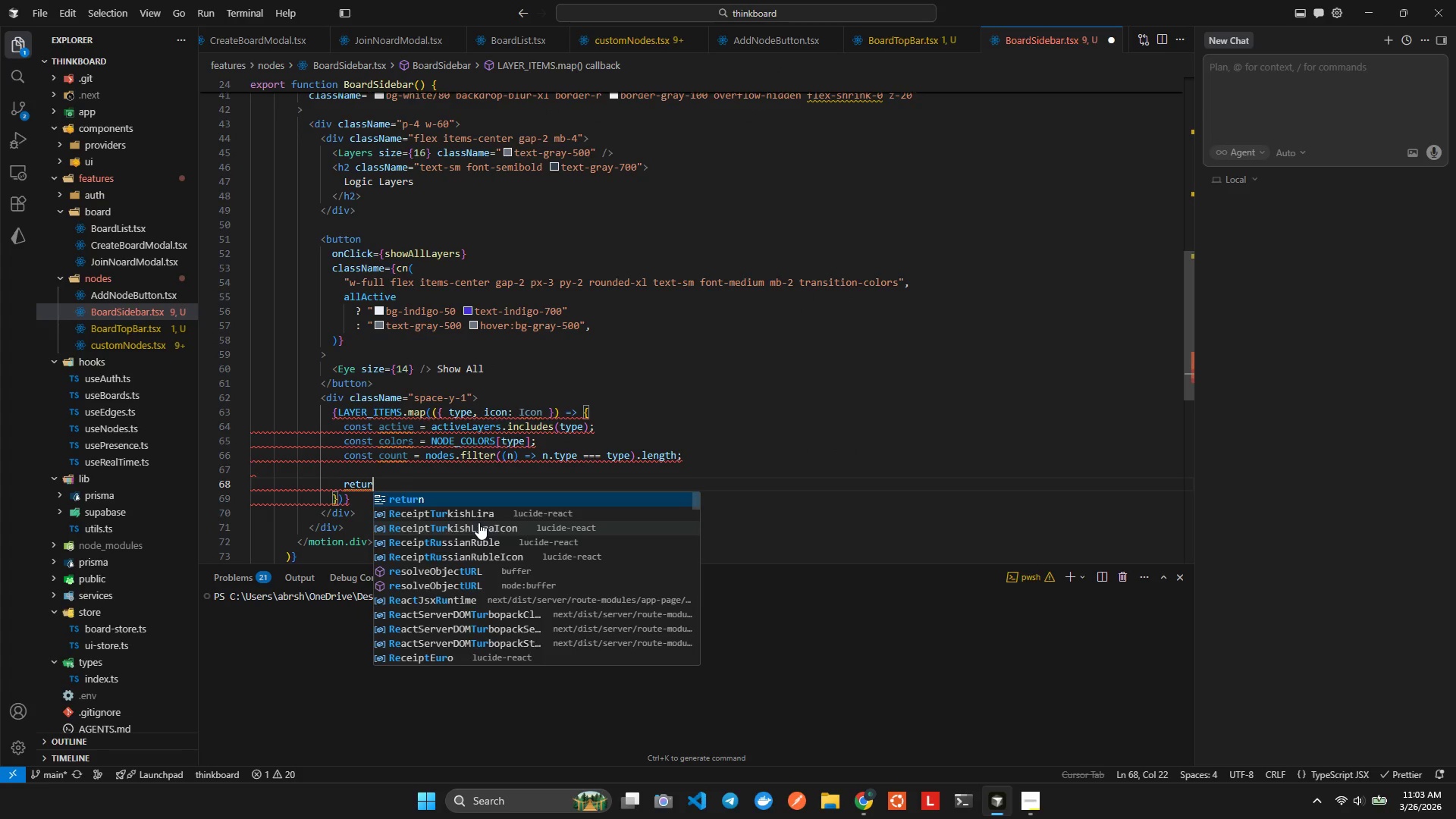 
key(Enter)
 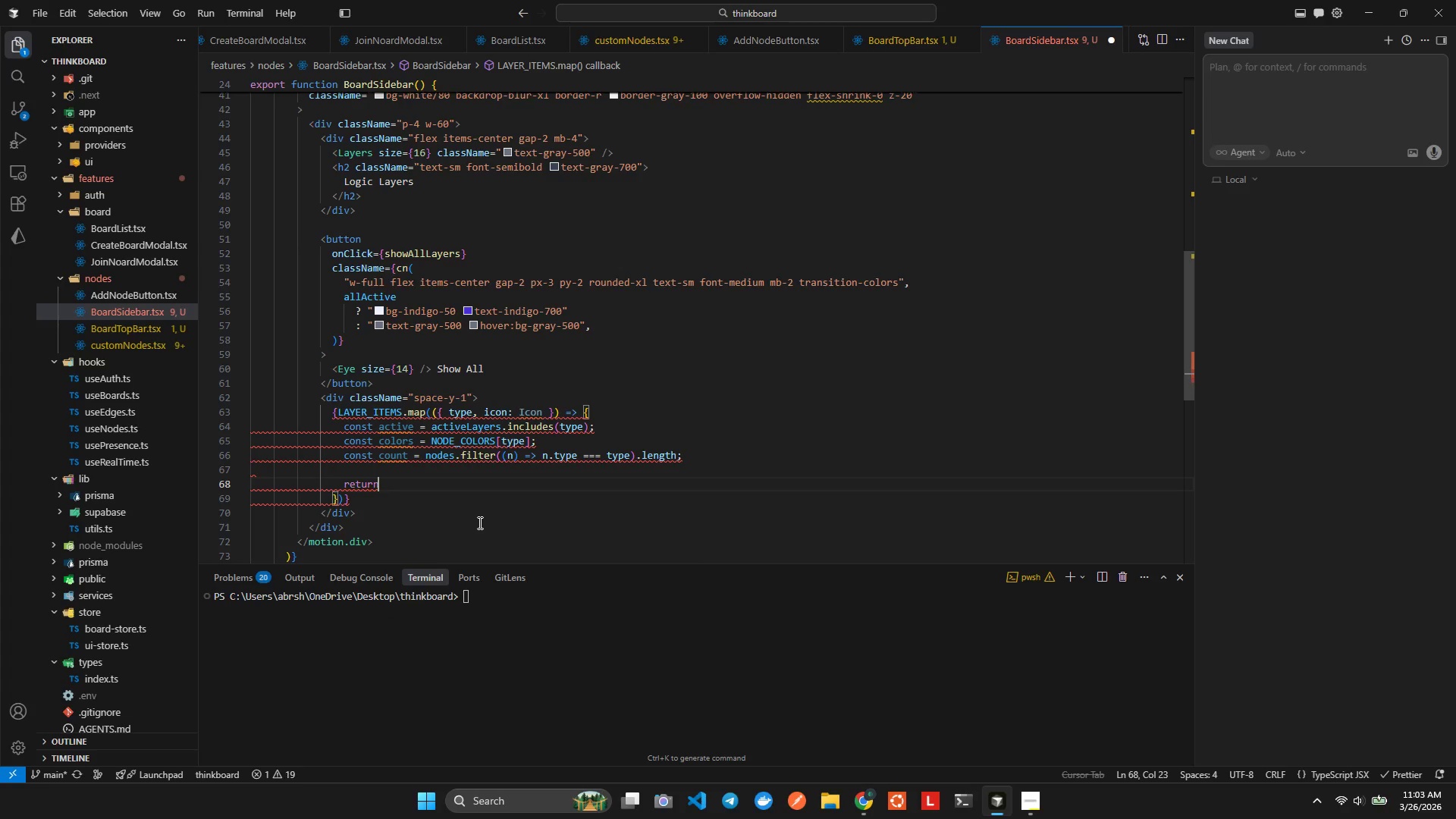 
key(Space)
 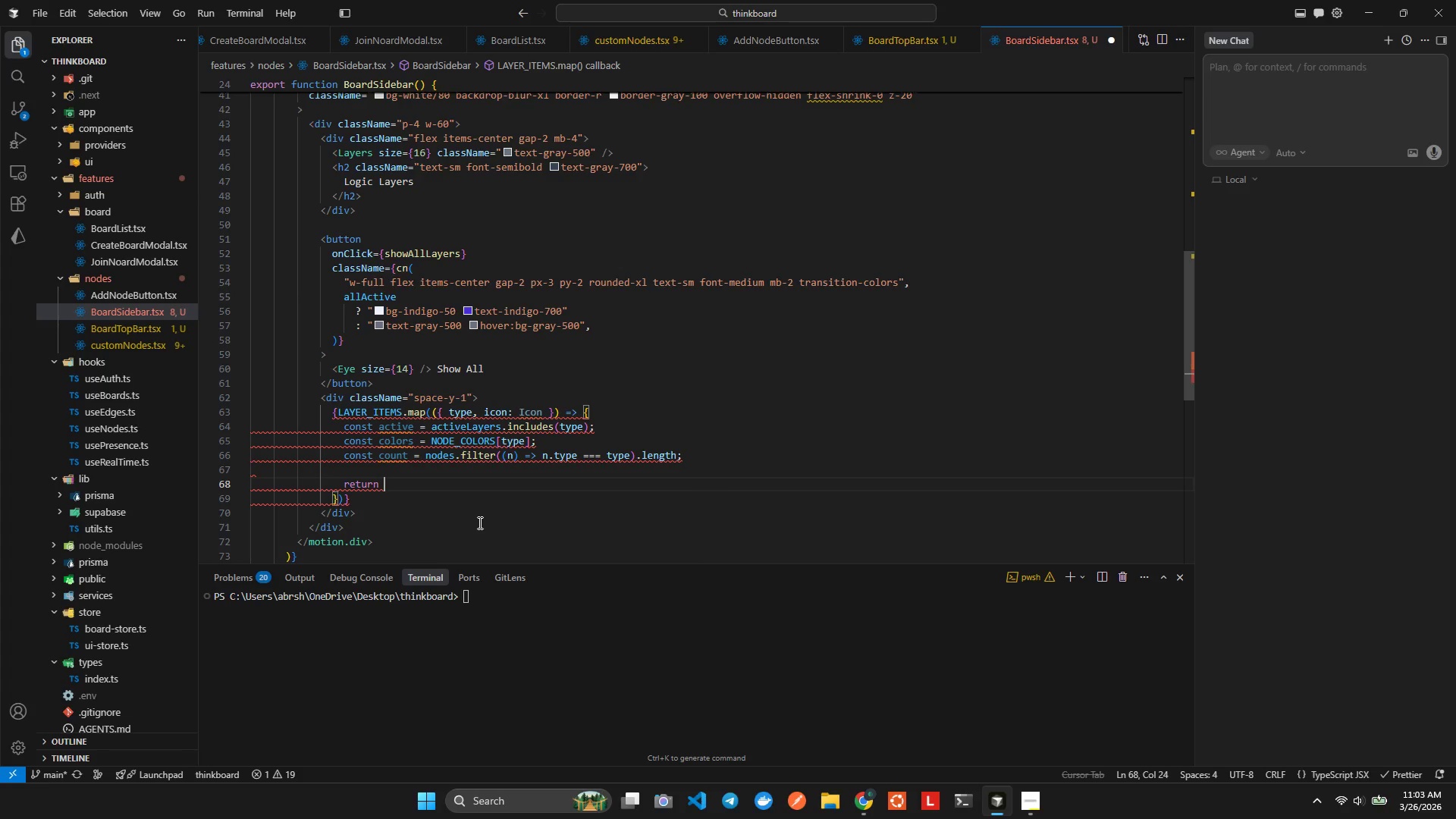 
key(Shift+9)
 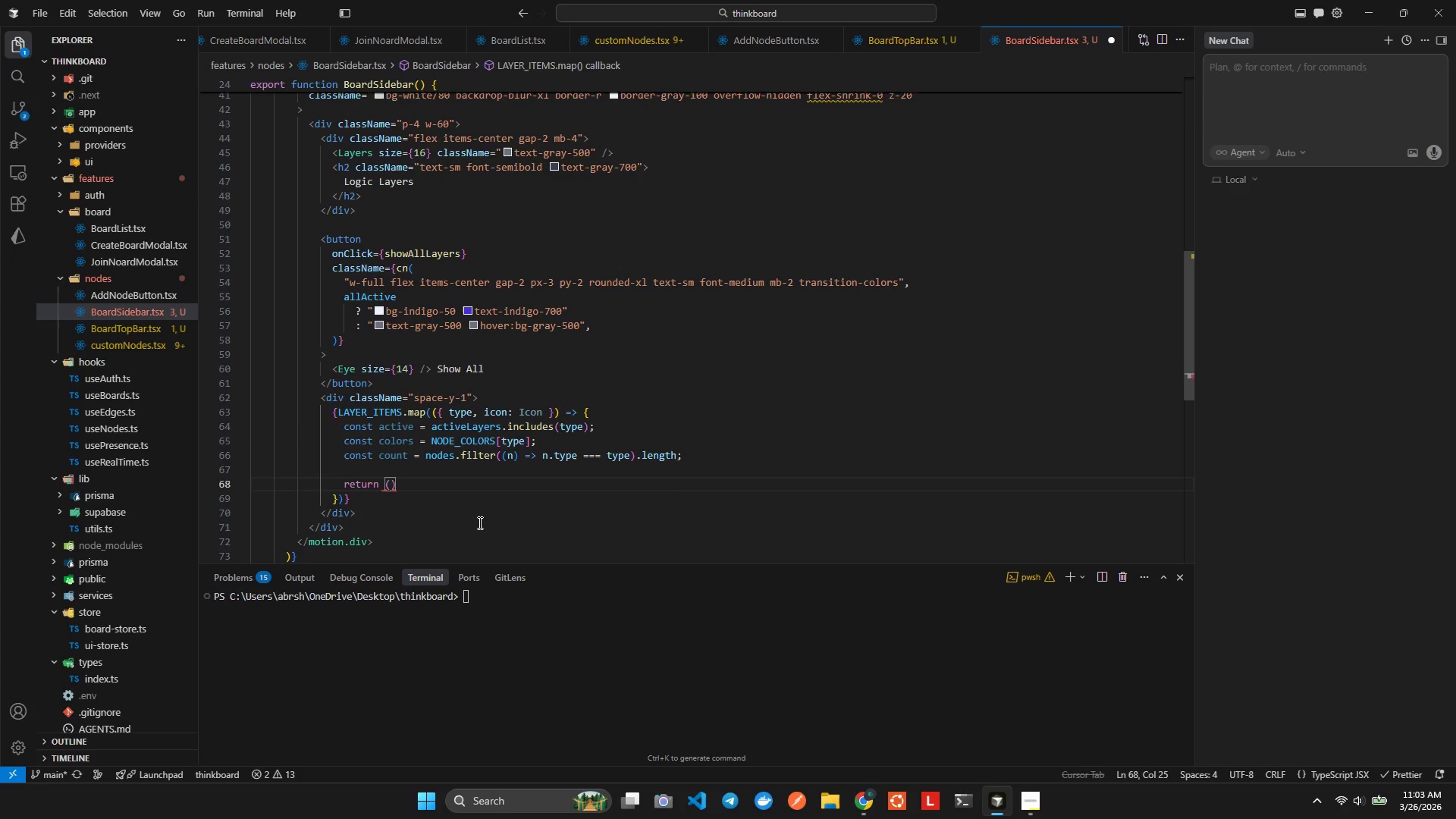 
key(Enter)
 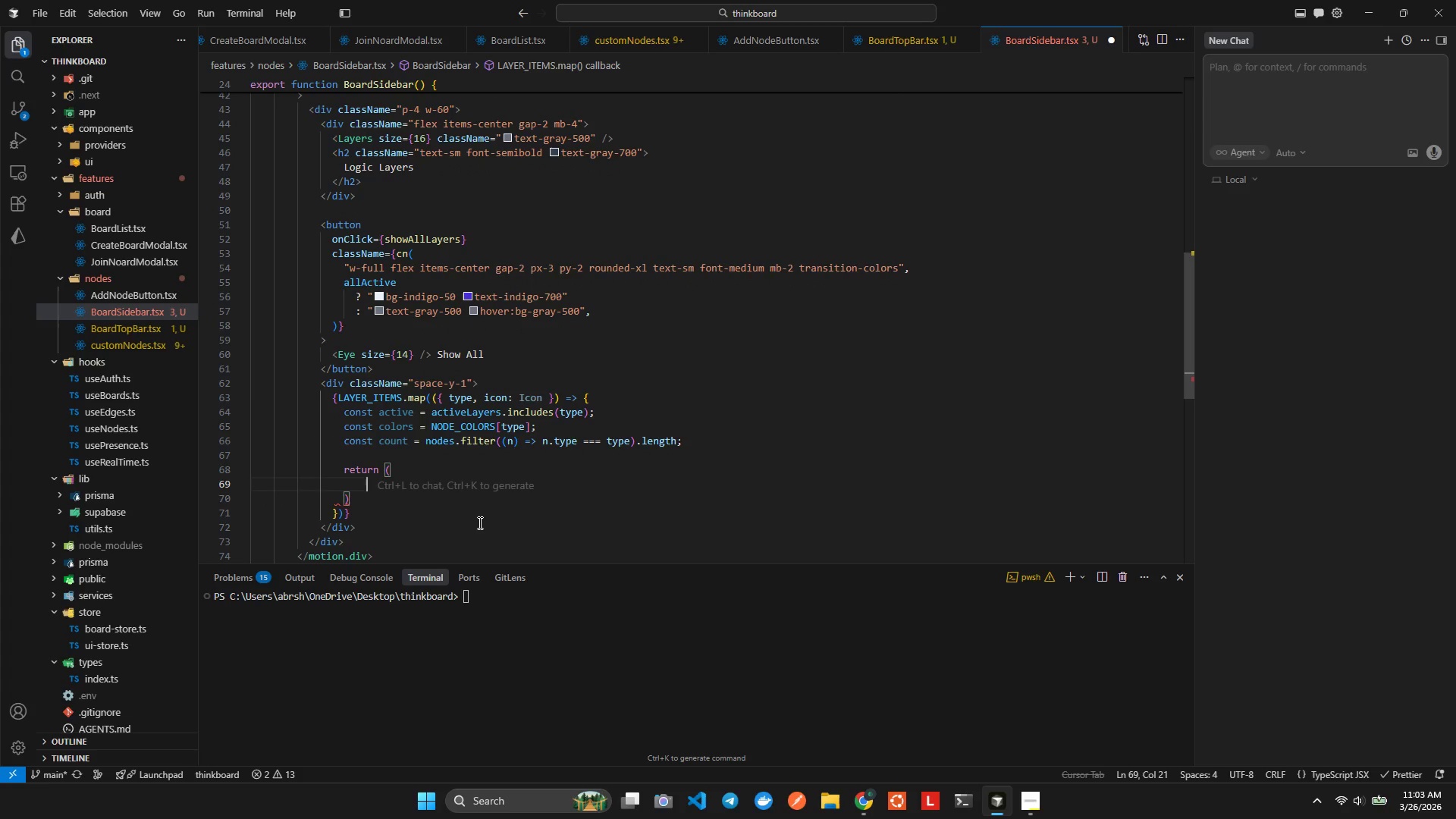 
type(<button)
 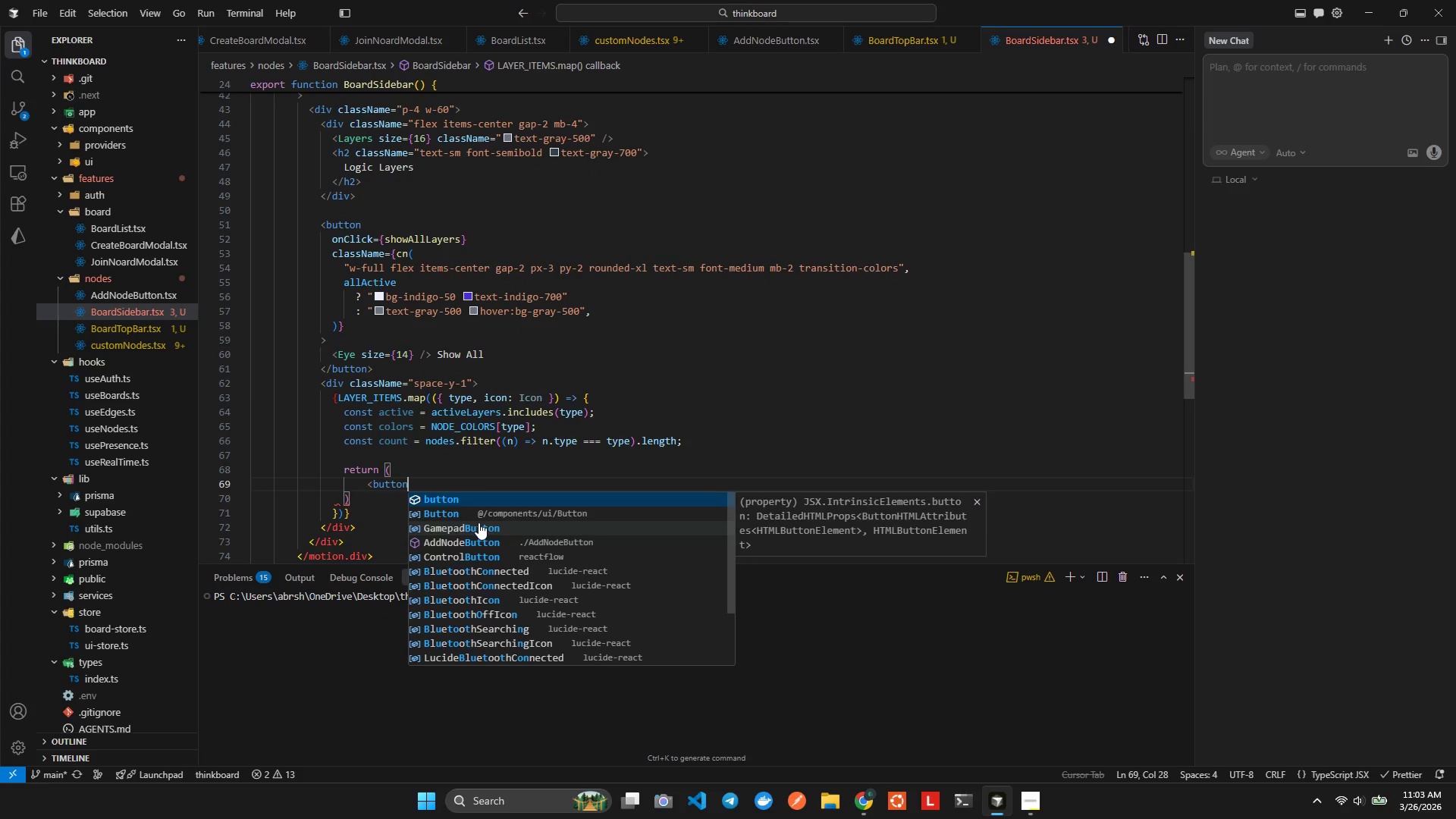 
key(Enter)
 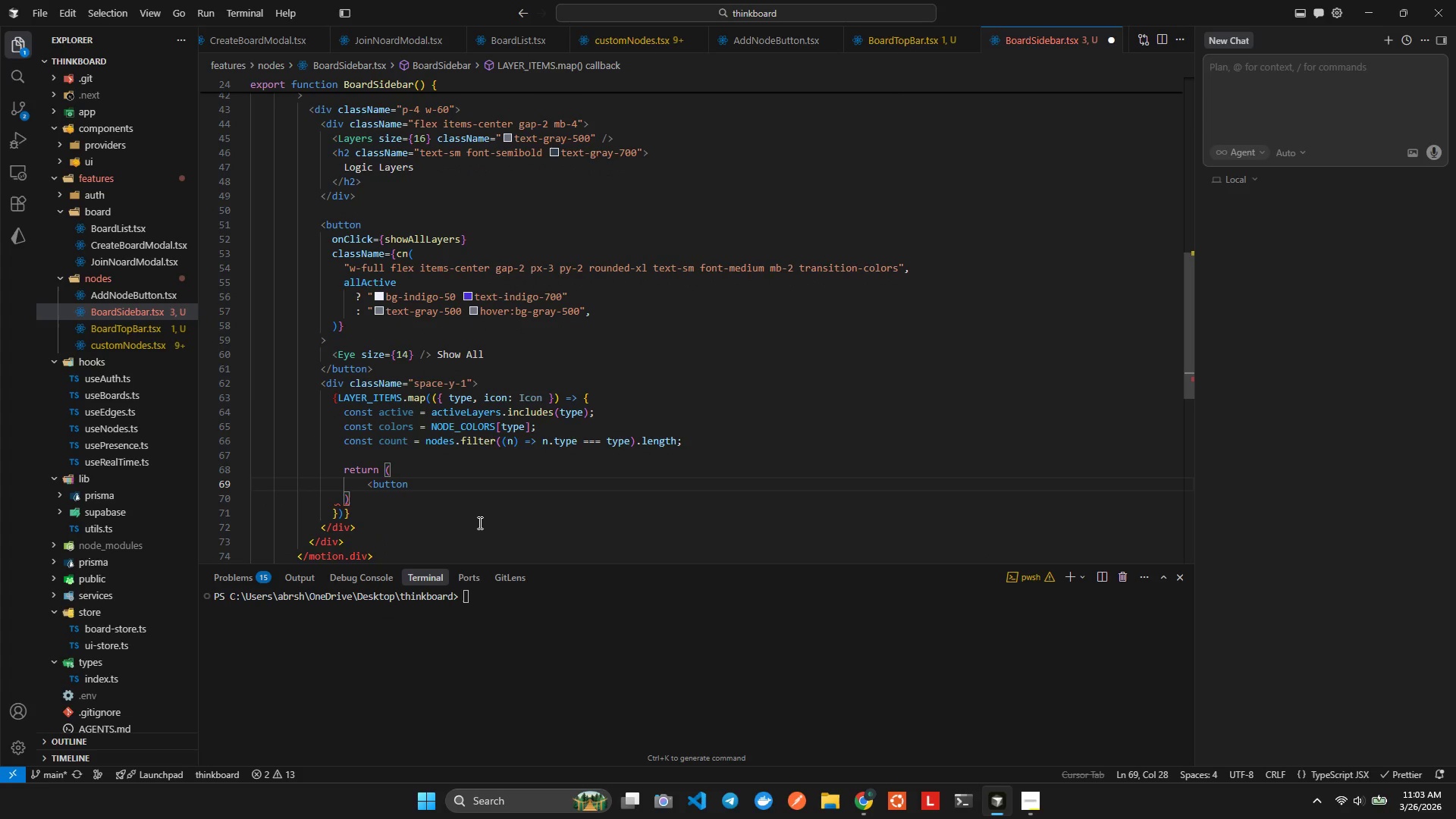 
key(Shift+Period)
 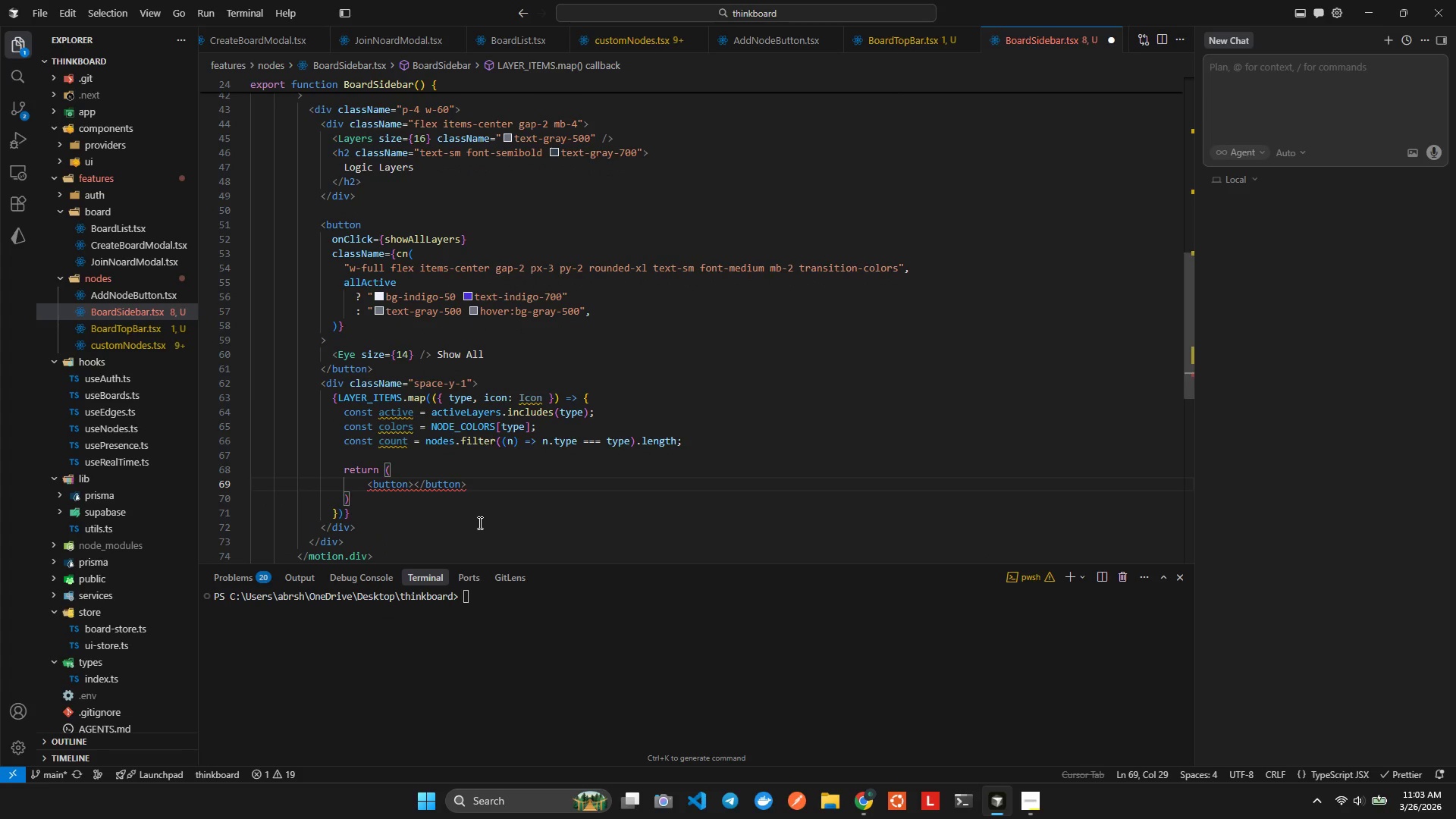 
key(ArrowLeft)
 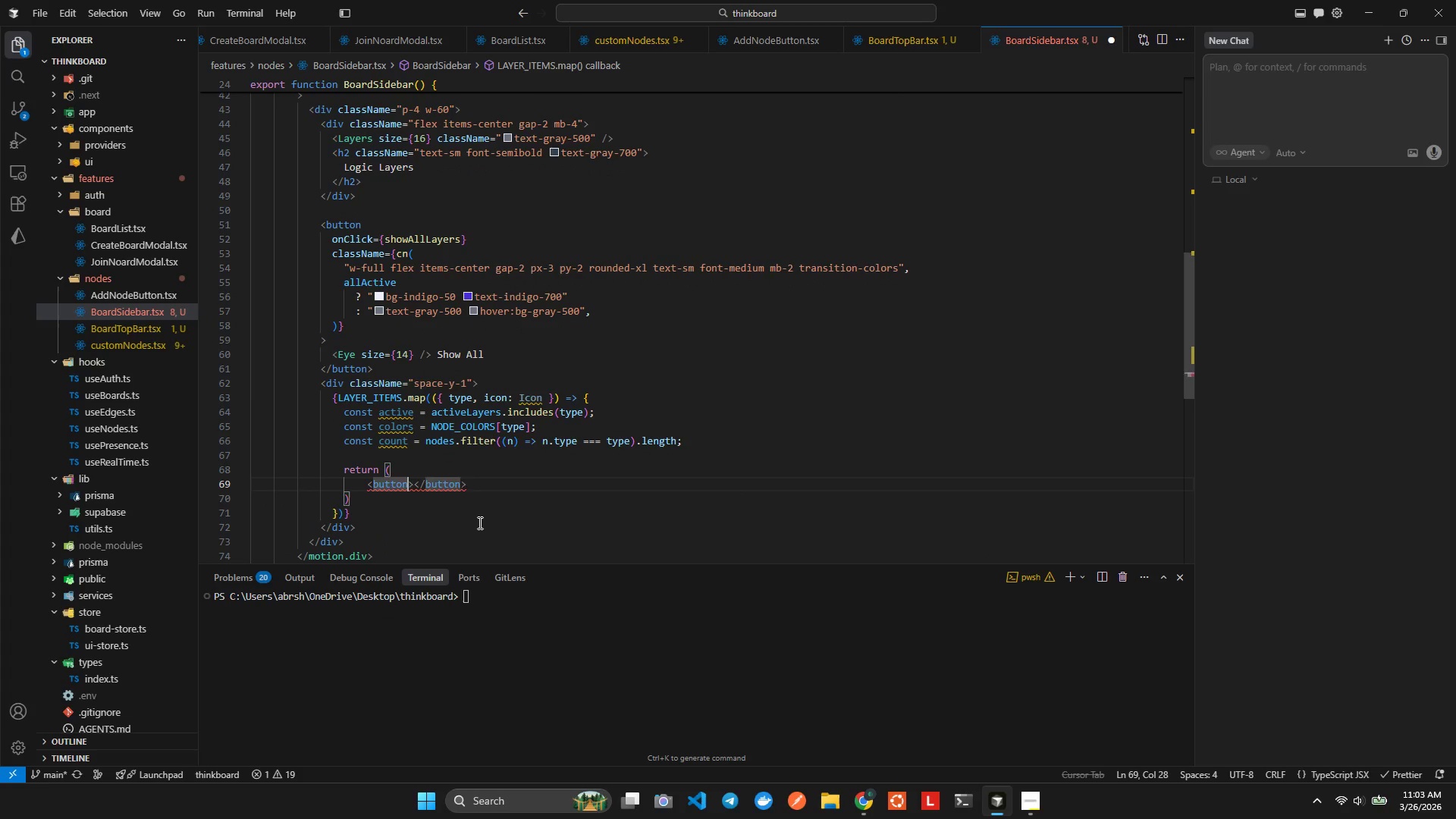 
type( clas)
 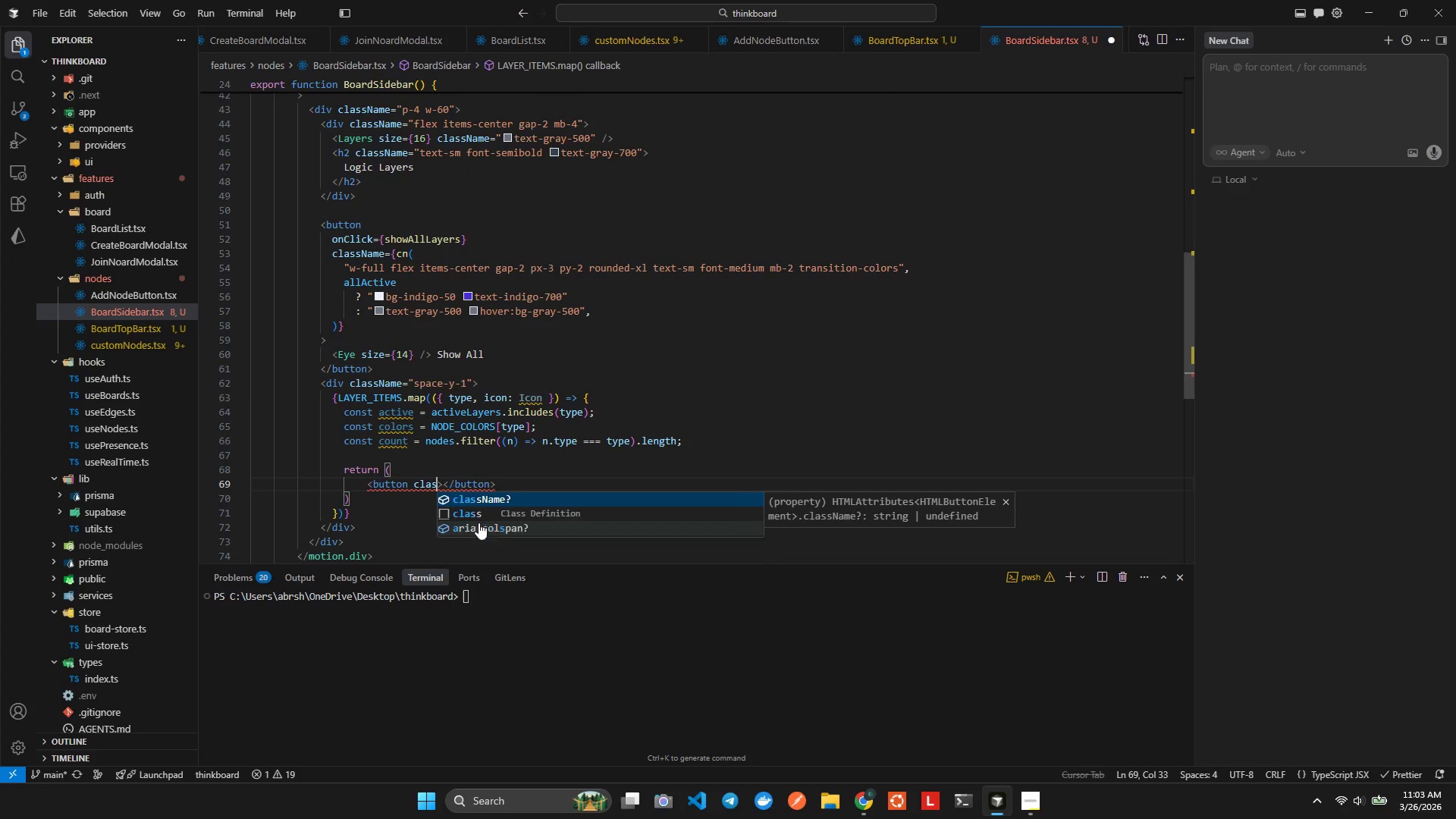 
key(Enter)
 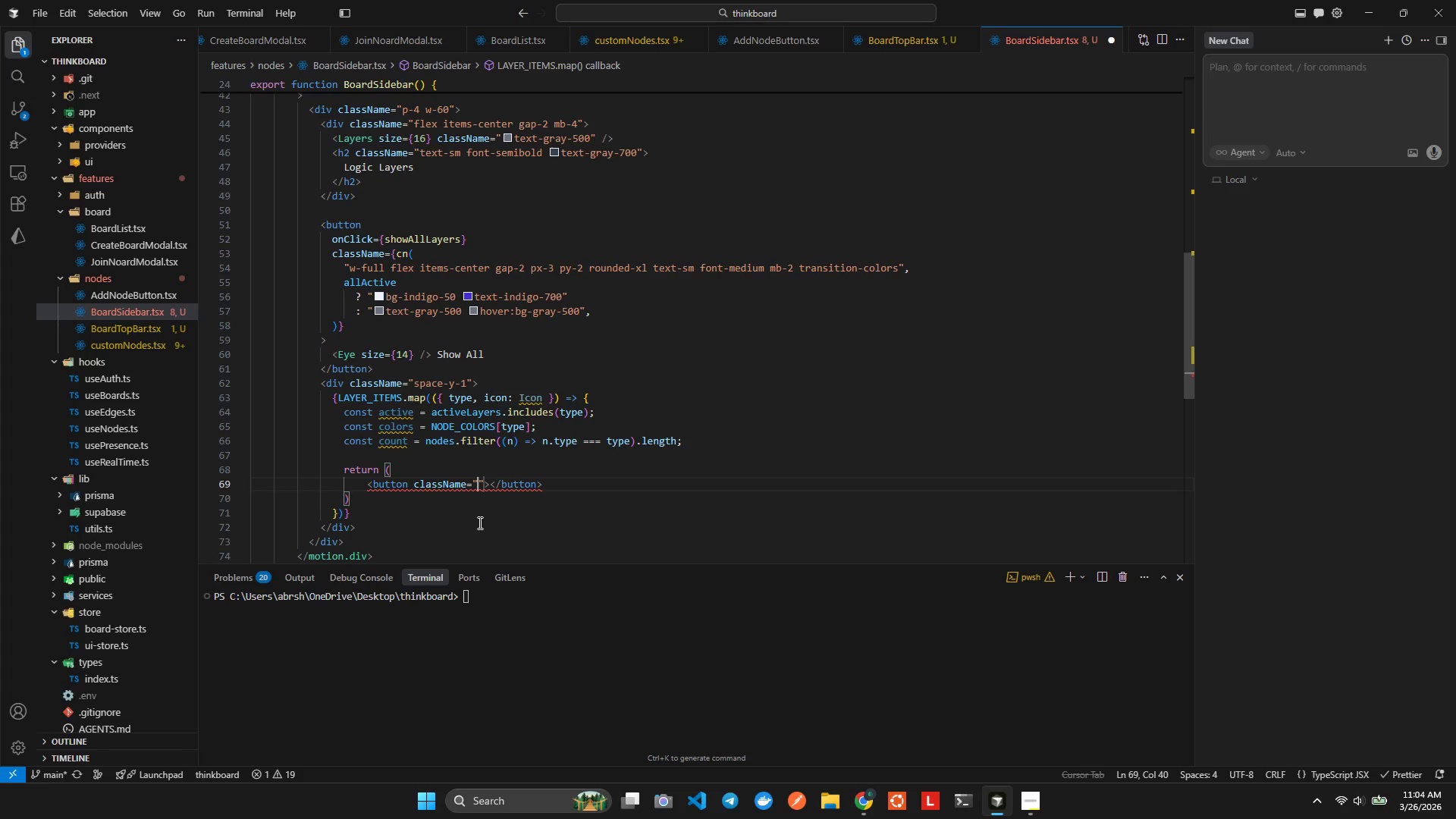 
key(ArrowLeft)
 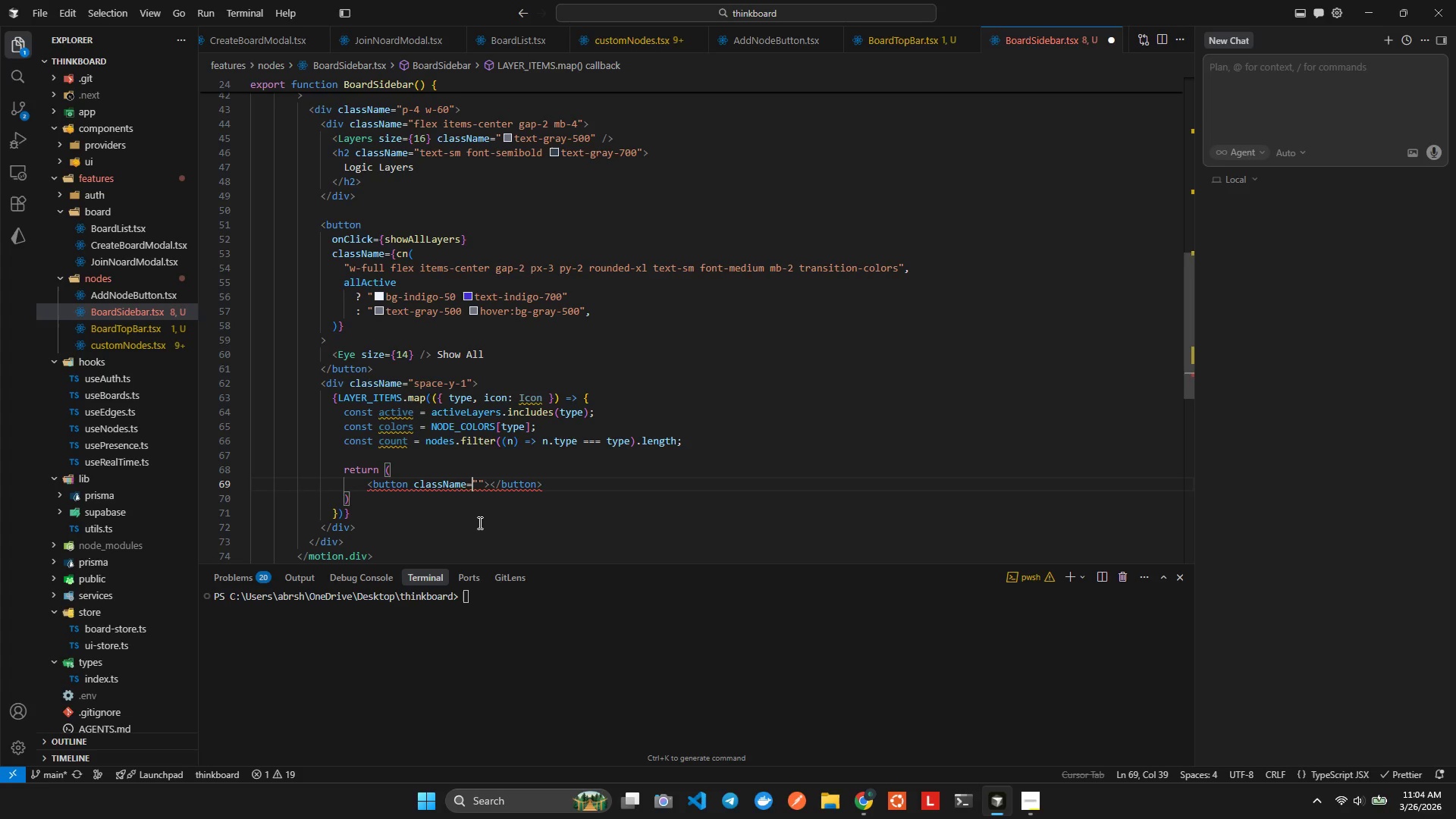 
key(ArrowLeft)
 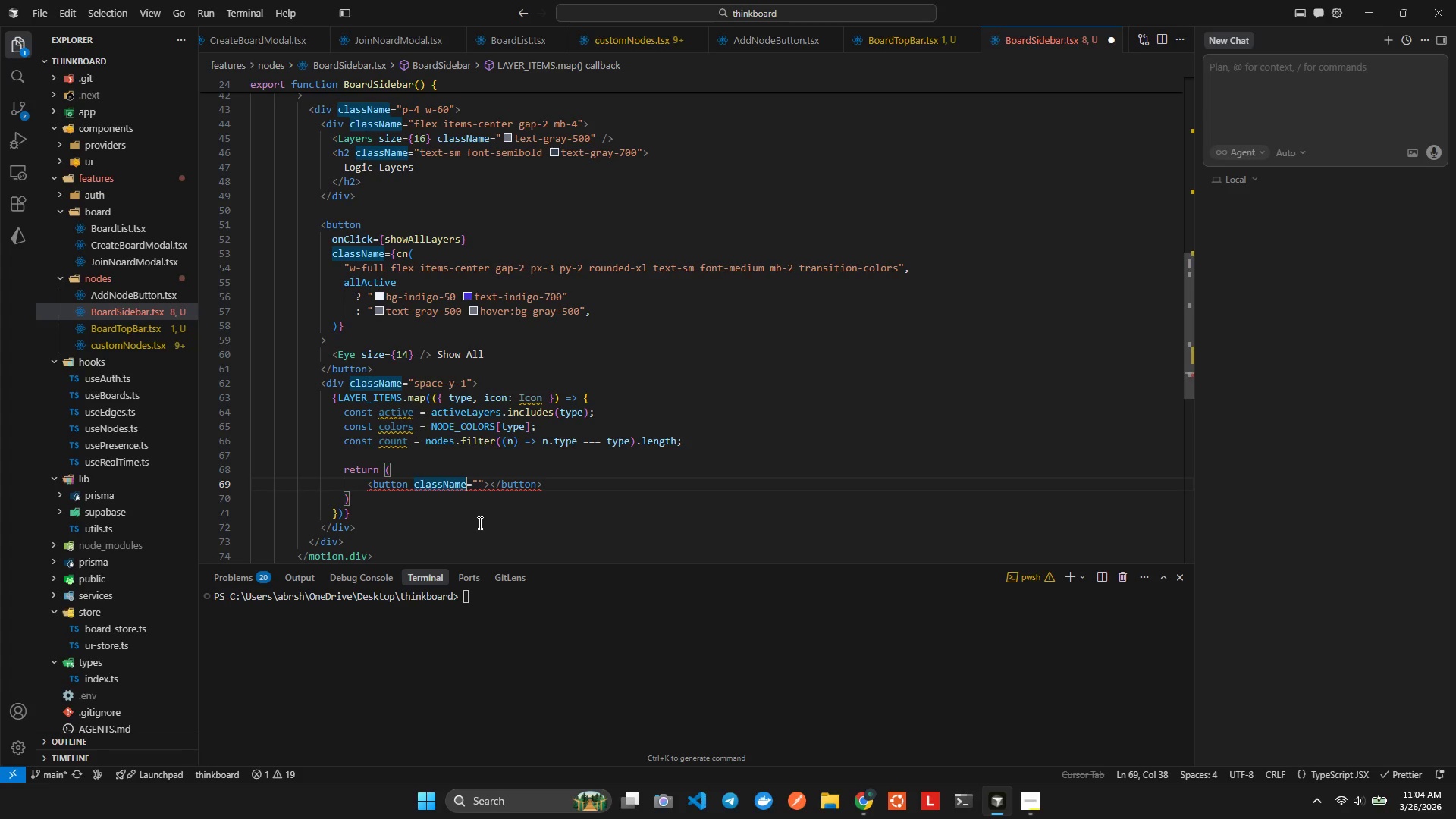 
key(ArrowLeft)
 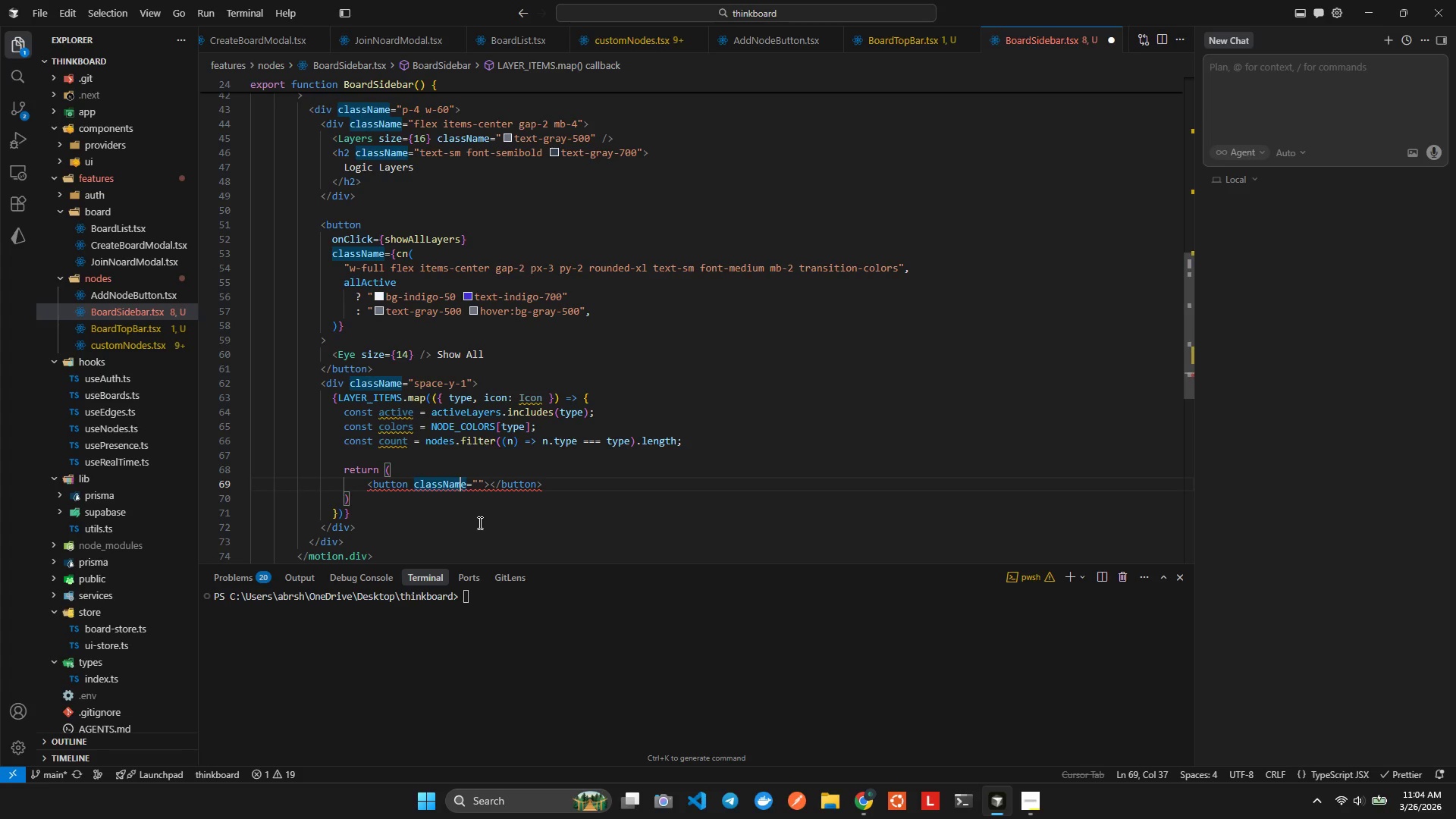 
key(ArrowLeft)
 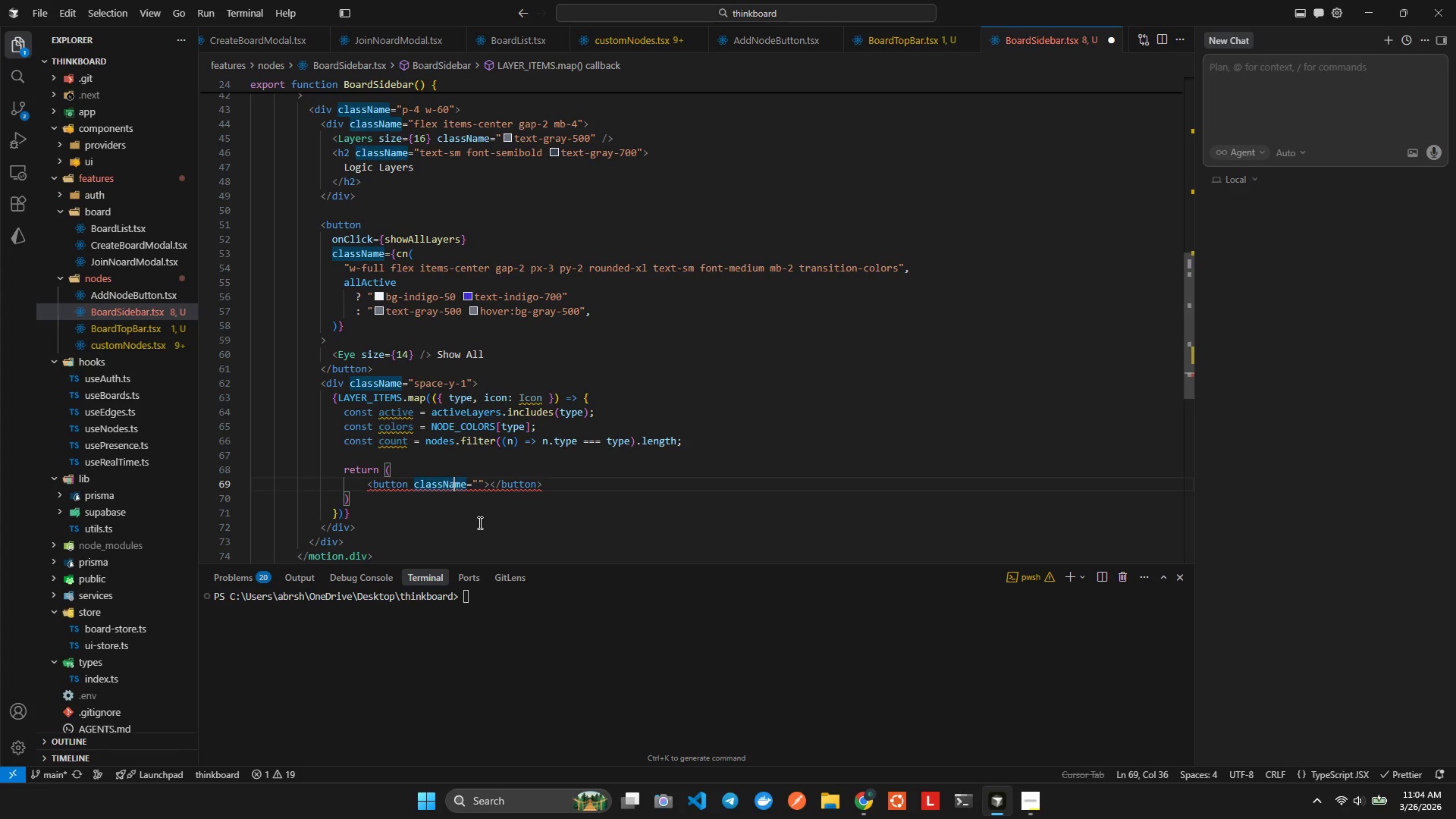 
key(ArrowLeft)
 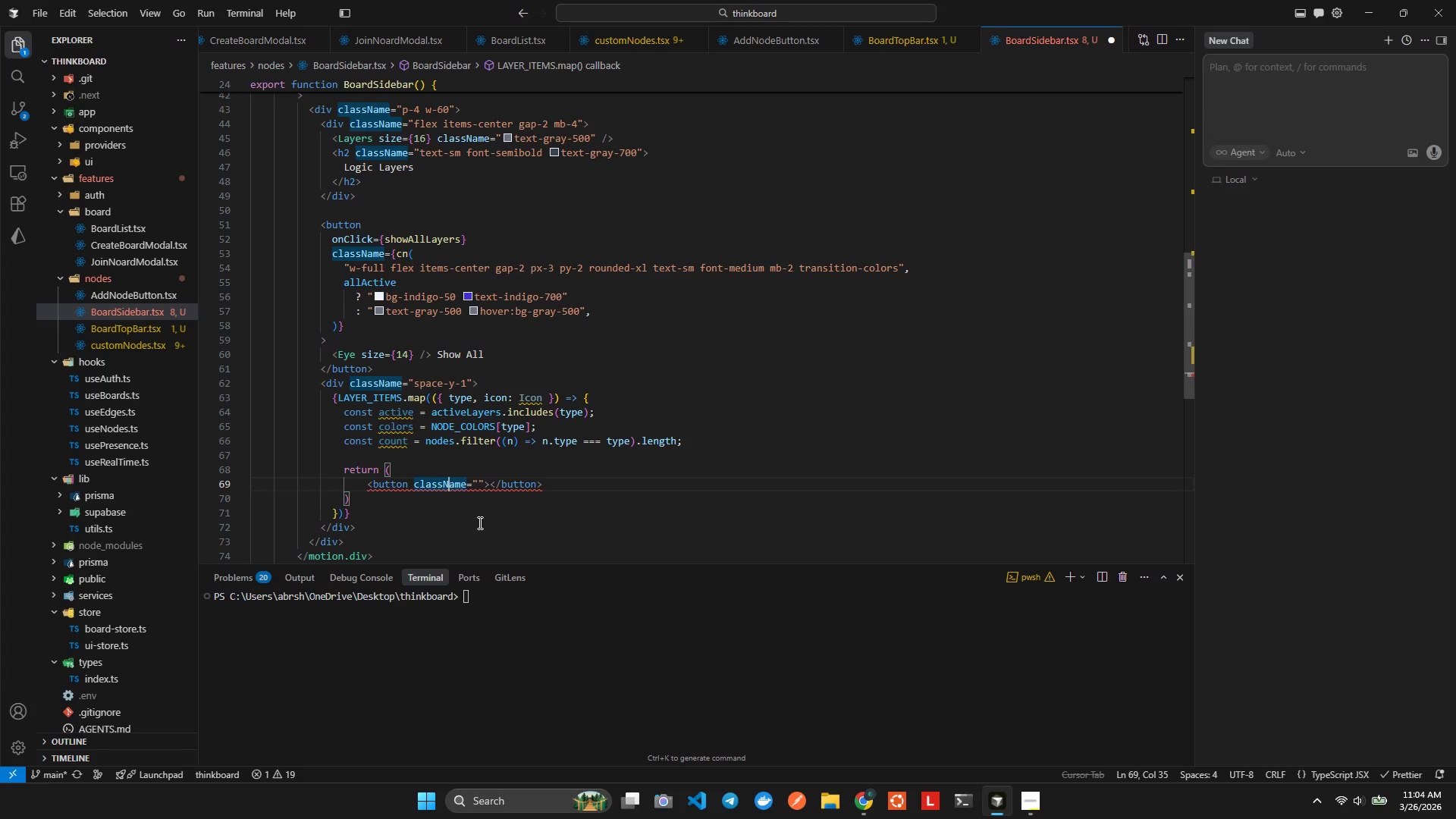 
key(ArrowLeft)
 